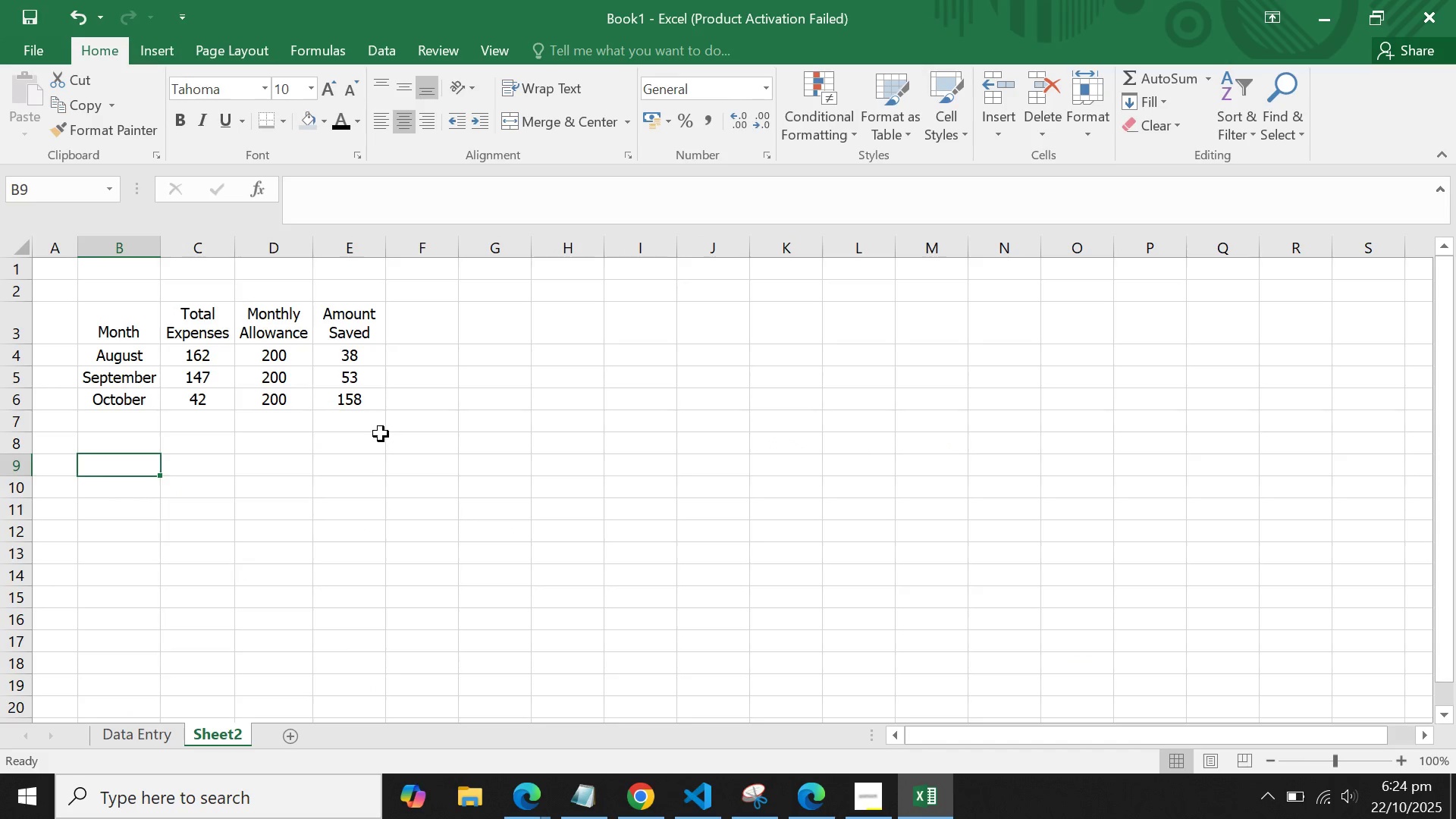 
type(Total Sacing)
key(Backspace)
key(Backspace)
key(Backspace)
key(Backspace)
 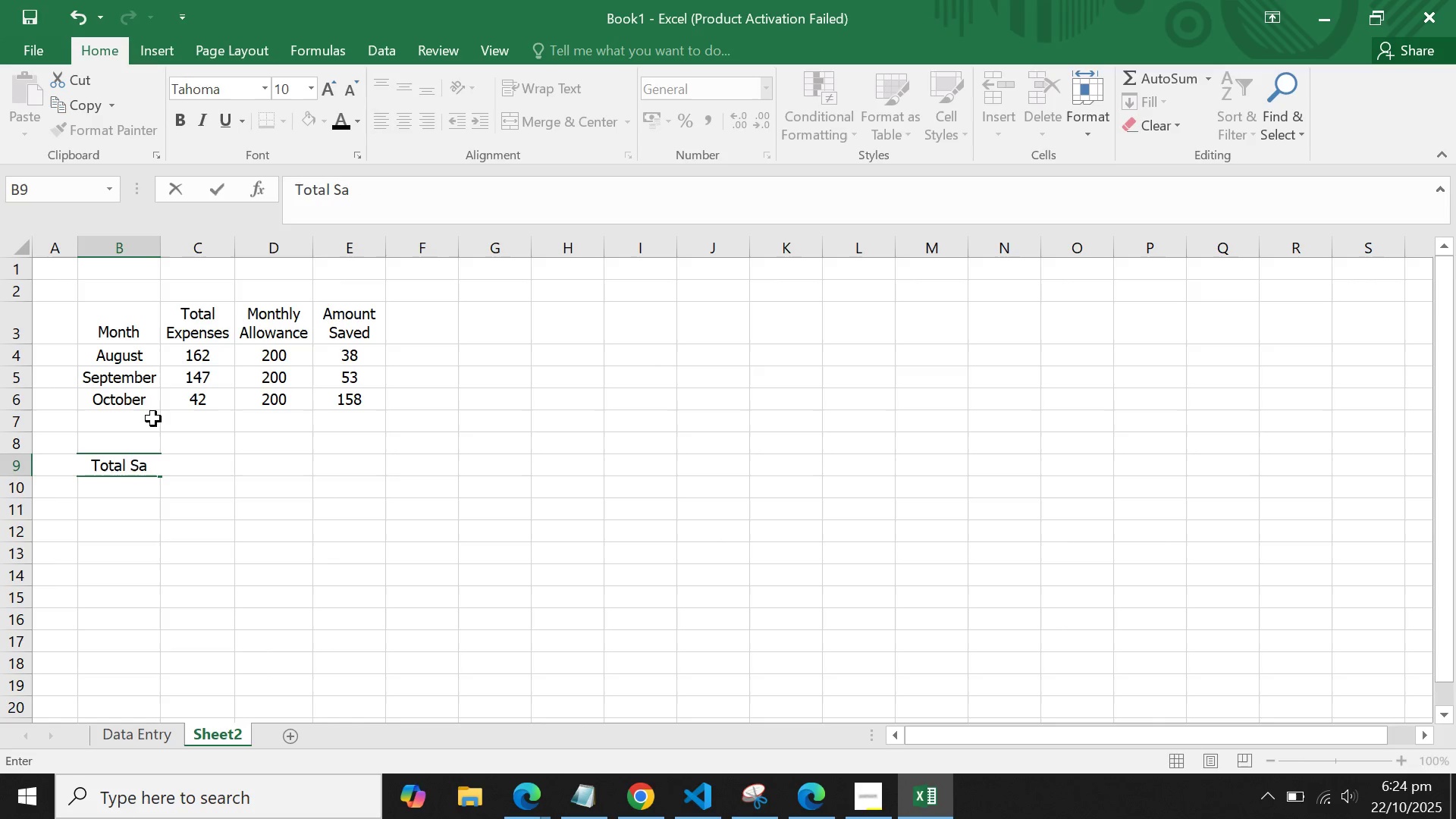 
hold_key(key=Backspace, duration=0.88)
 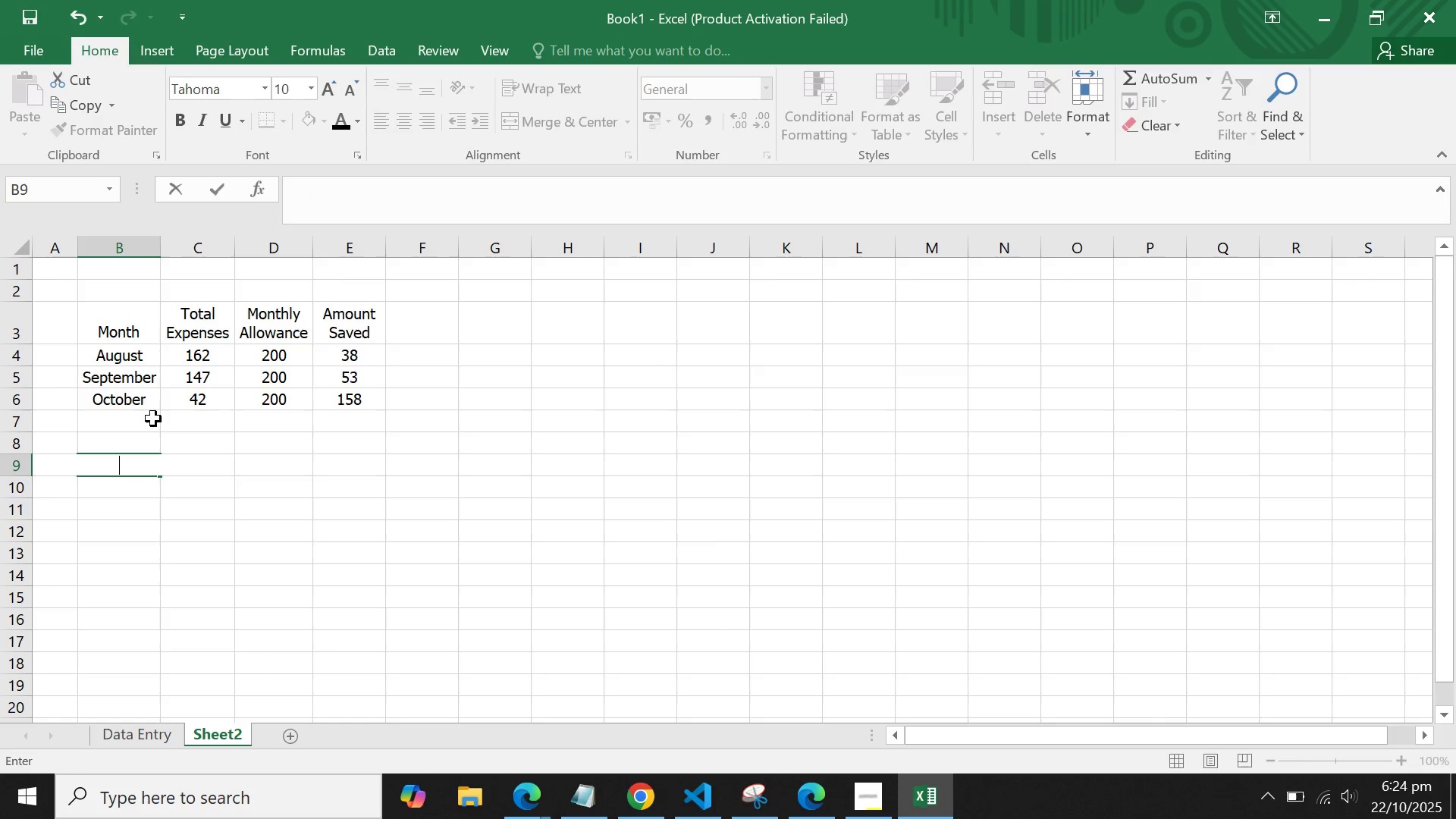 
hold_key(key=ShiftLeft, duration=0.38)
 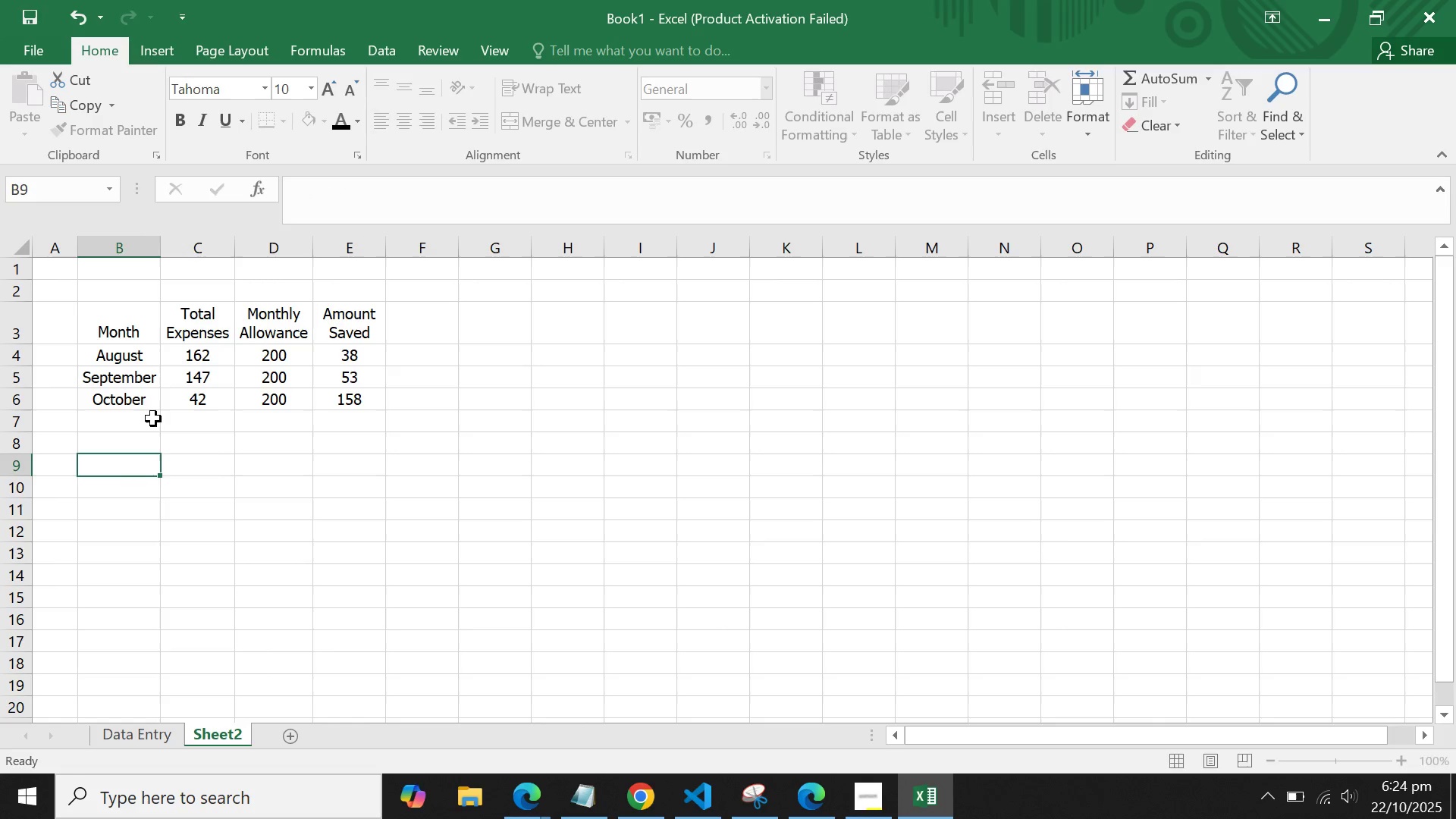 
key(ArrowRight)
 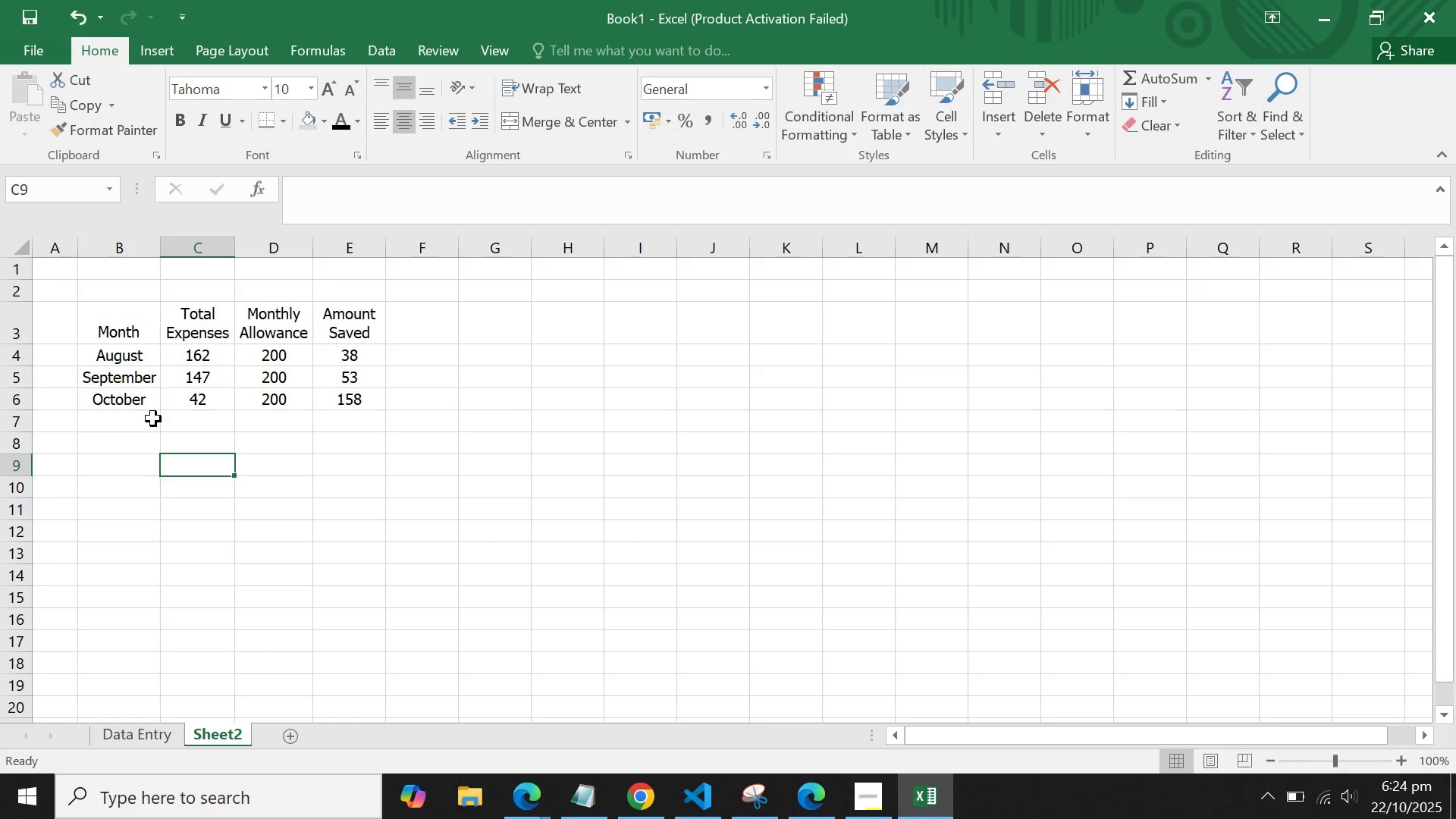 
key(ArrowLeft)
 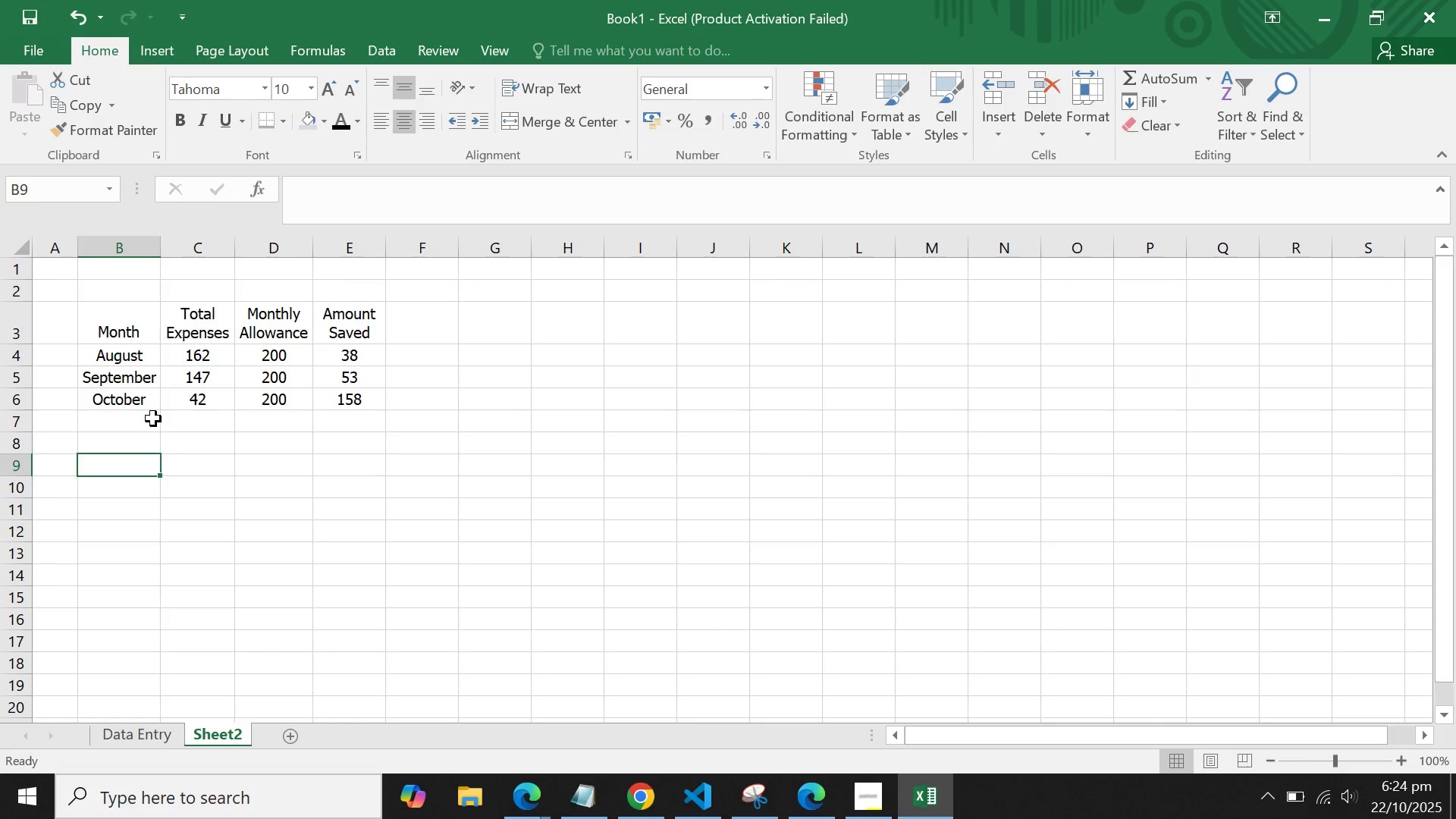 
type(Sa)
key(Backspace)
key(Backspace)
key(Backspace)
 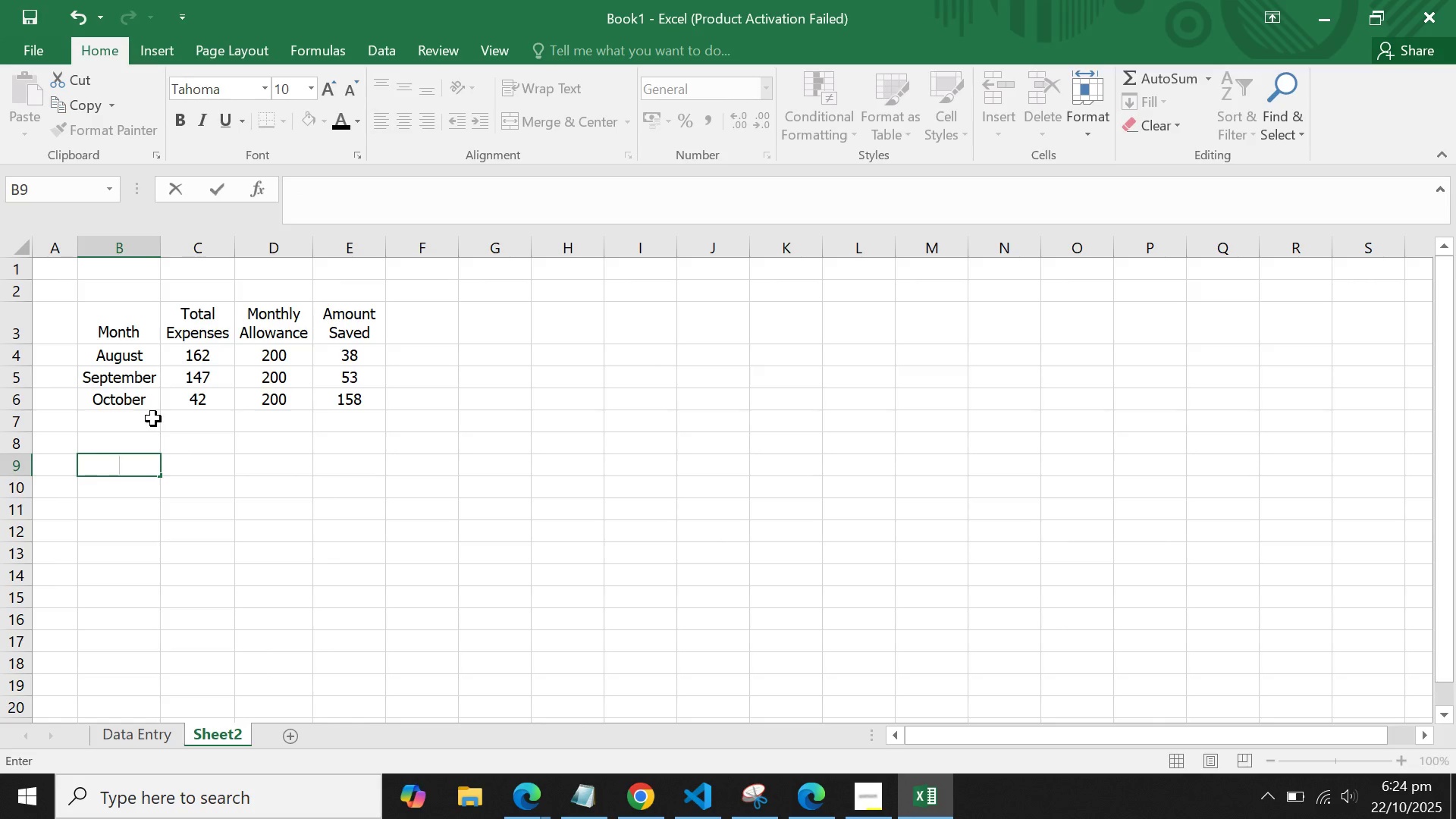 
key(ArrowUp)
 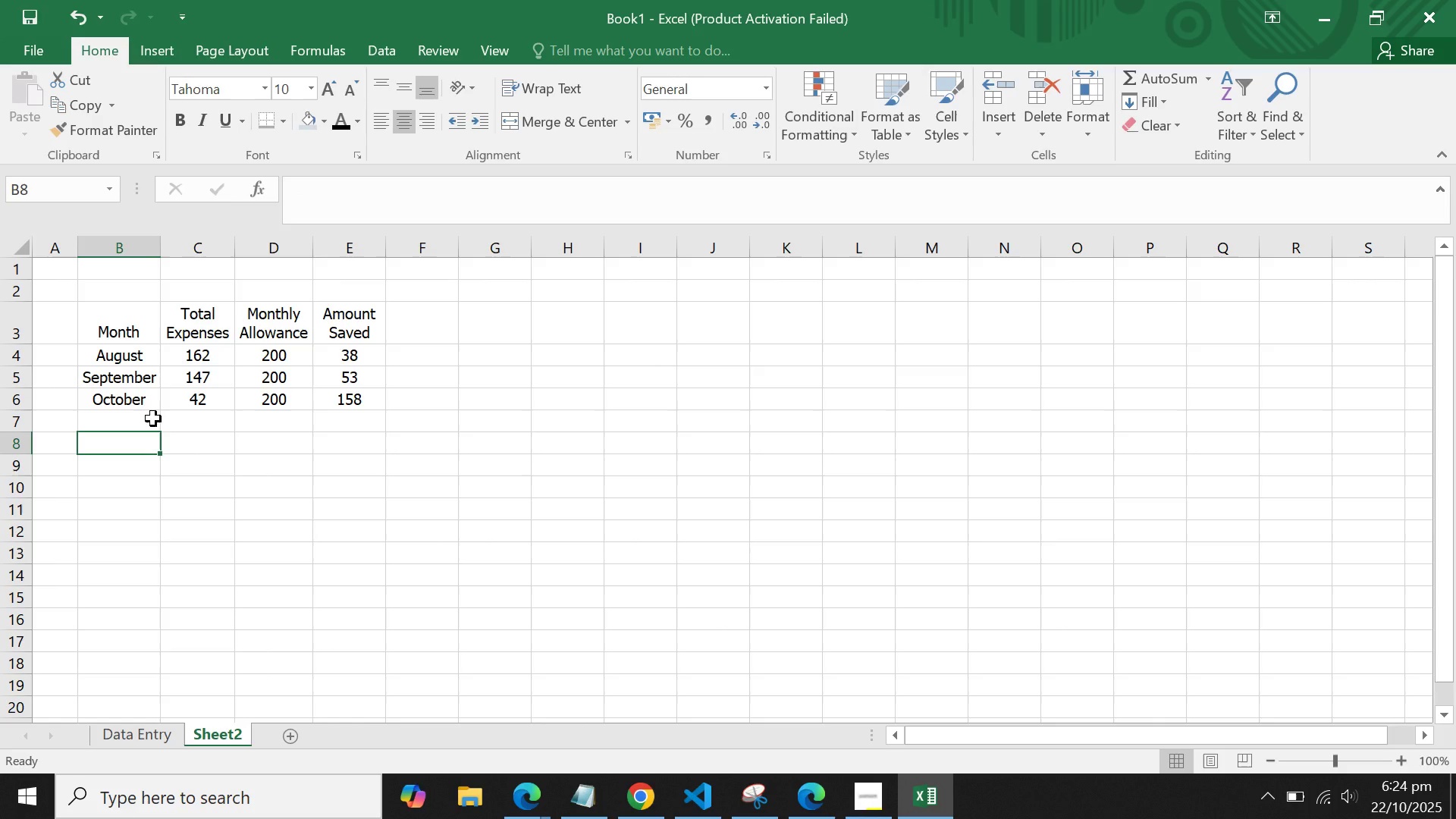 
type(Tota;)
key(Backspace)
type(l)
key(Tab)
 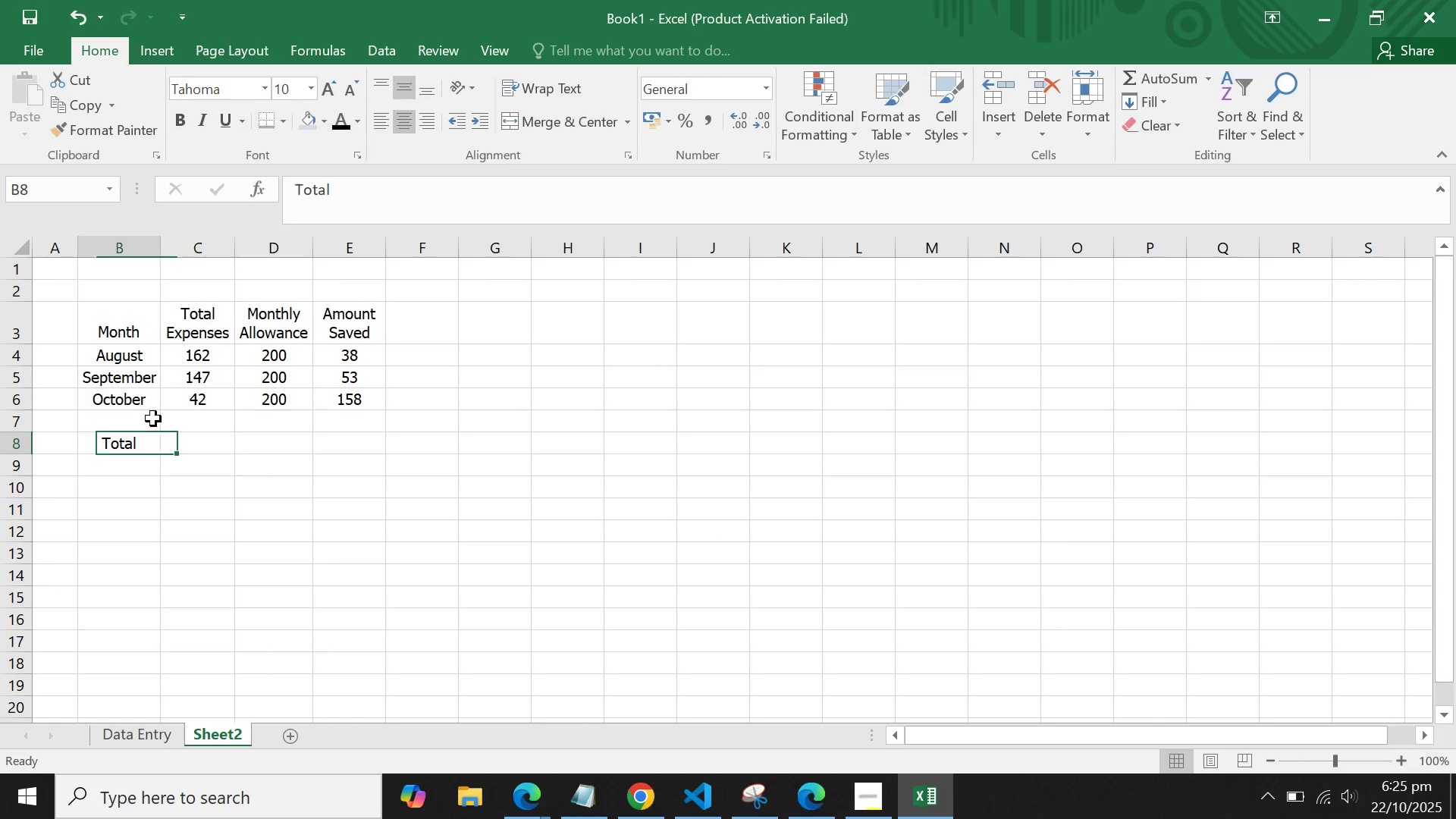 
key(ArrowLeft)
 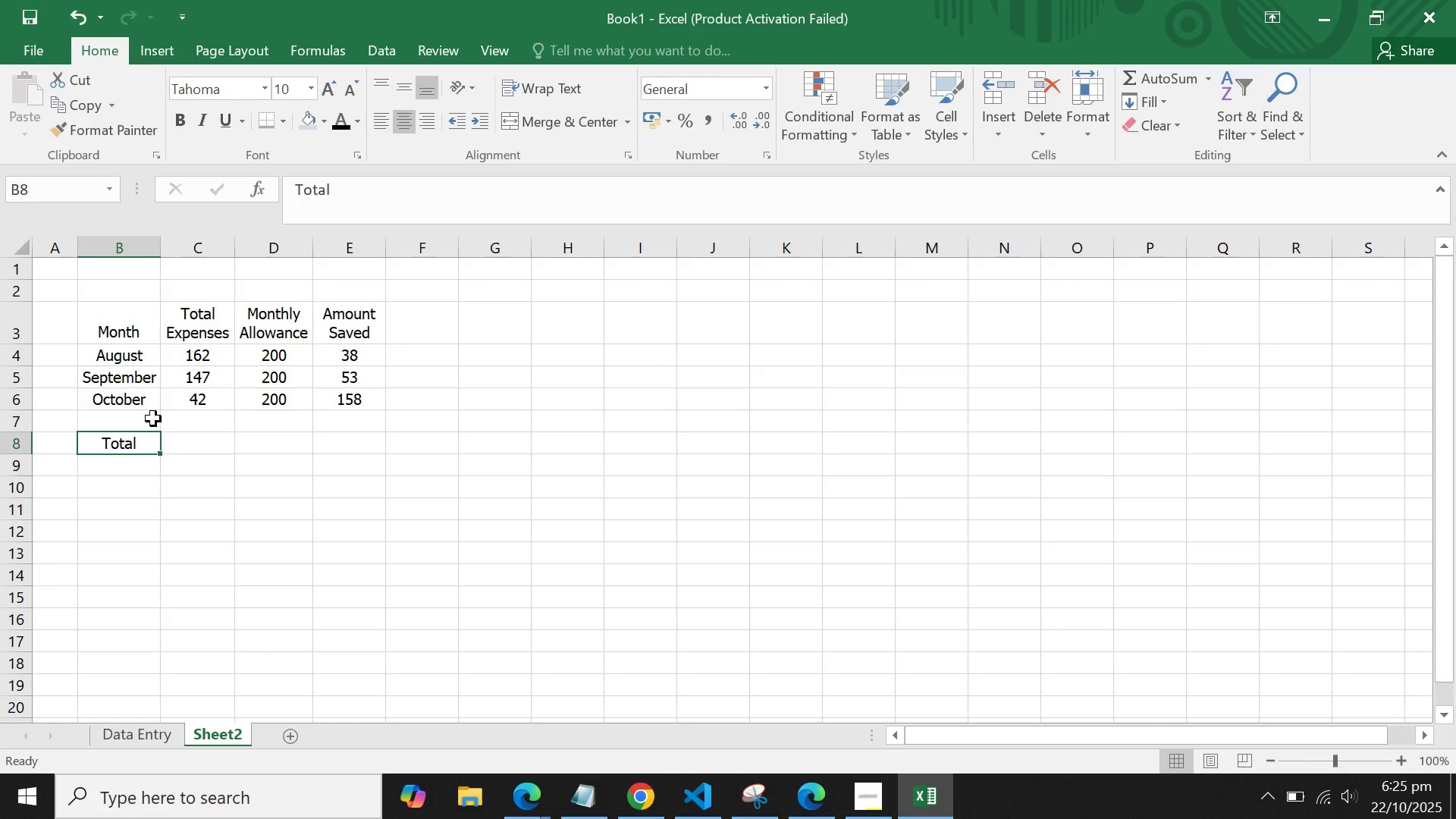 
hold_key(key=ShiftLeft, duration=0.58)
 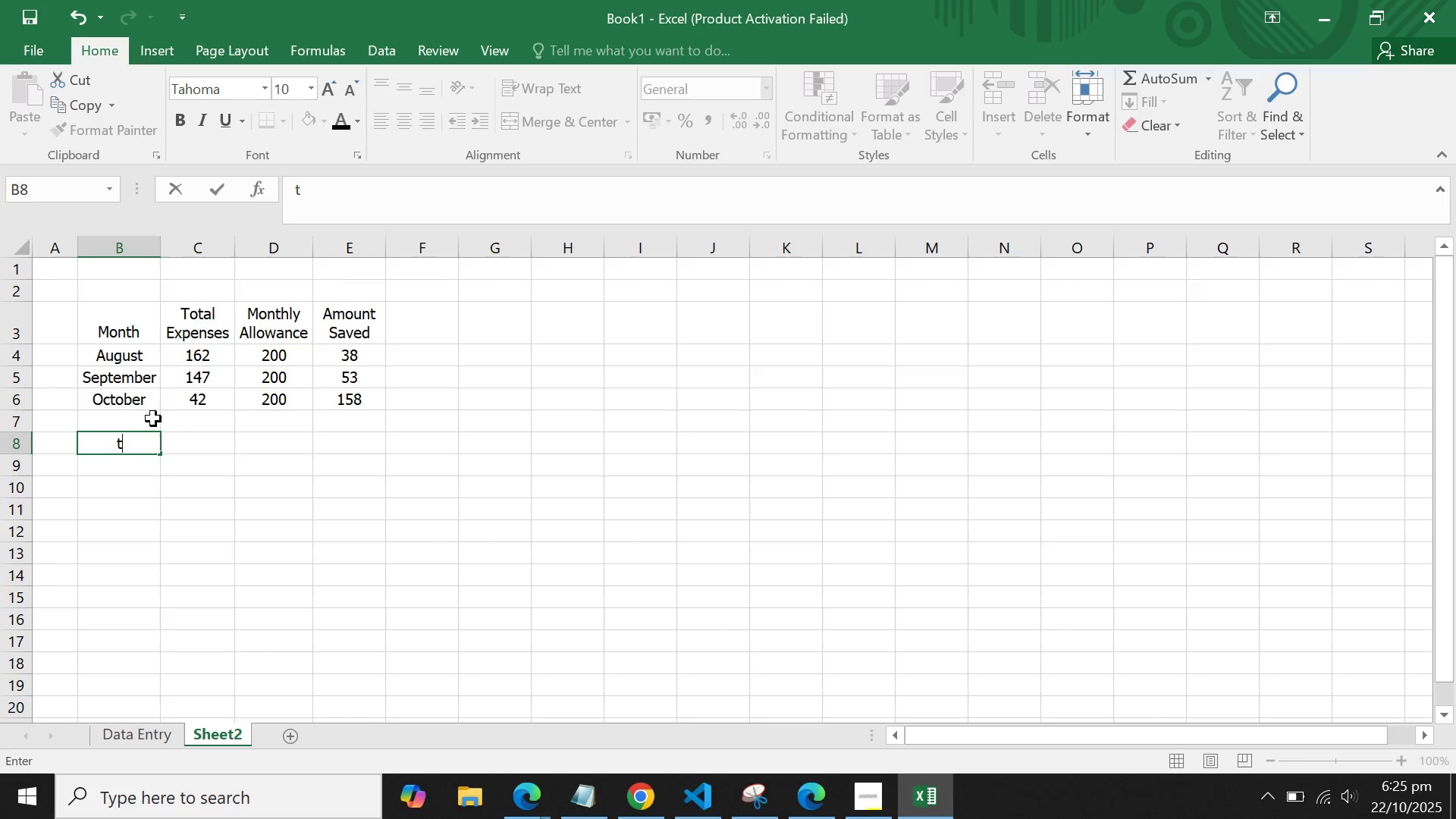 
hold_key(key=T, duration=1.26)
 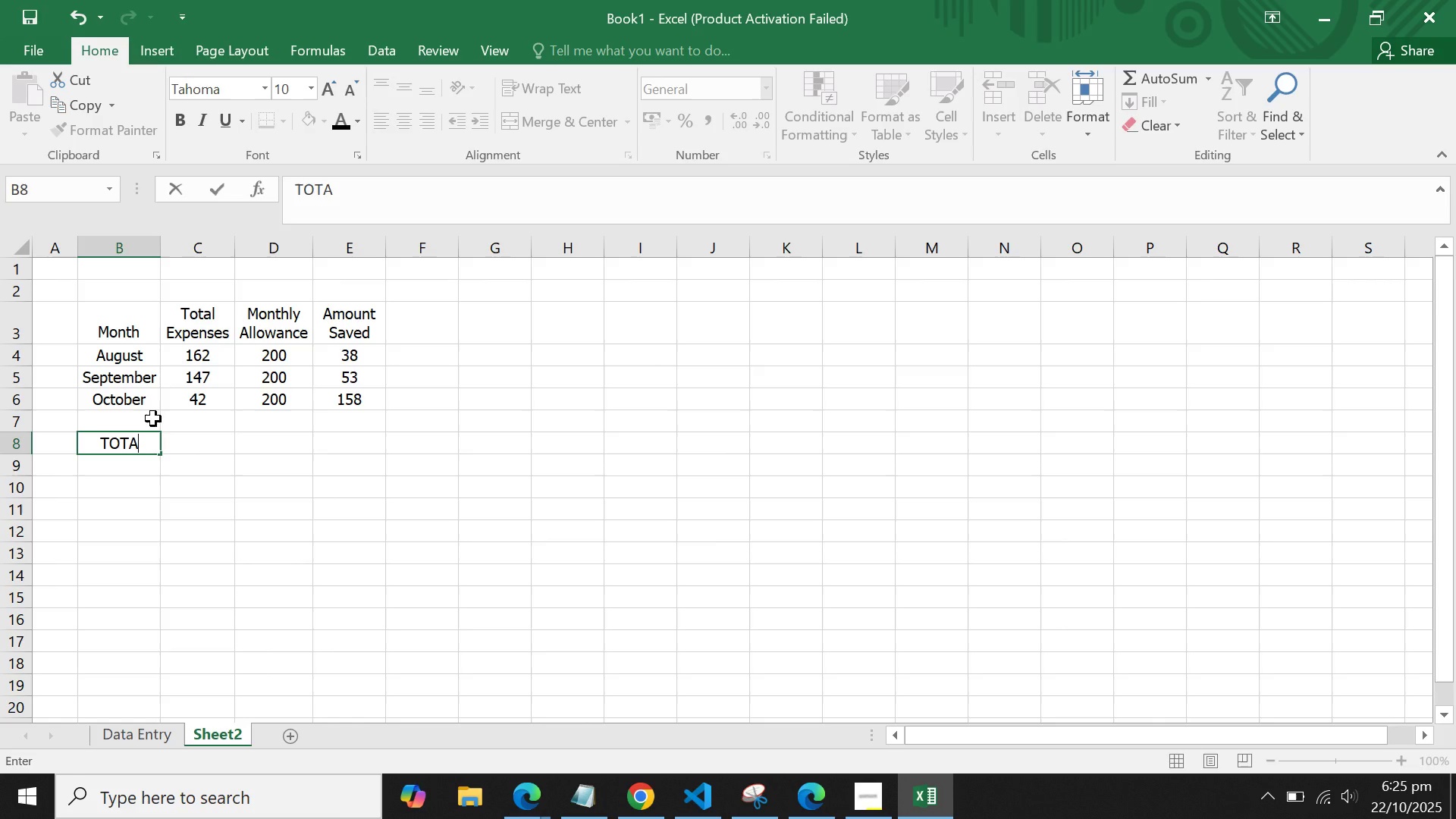 
type(o)
key(Backspace)
key(Backspace)
type(OTAL)
key(Tab)
type(-SUM)
key(Backspace)
key(Backspace)
key(Backspace)
key(Backspace)
key(Backspace)
type(-)
key(Backspace)
key(Backspace)
type(=sum*()
key(Backspace)
key(Backspace)
type(*()
key(Backspace)
key(Backspace)
type(()
 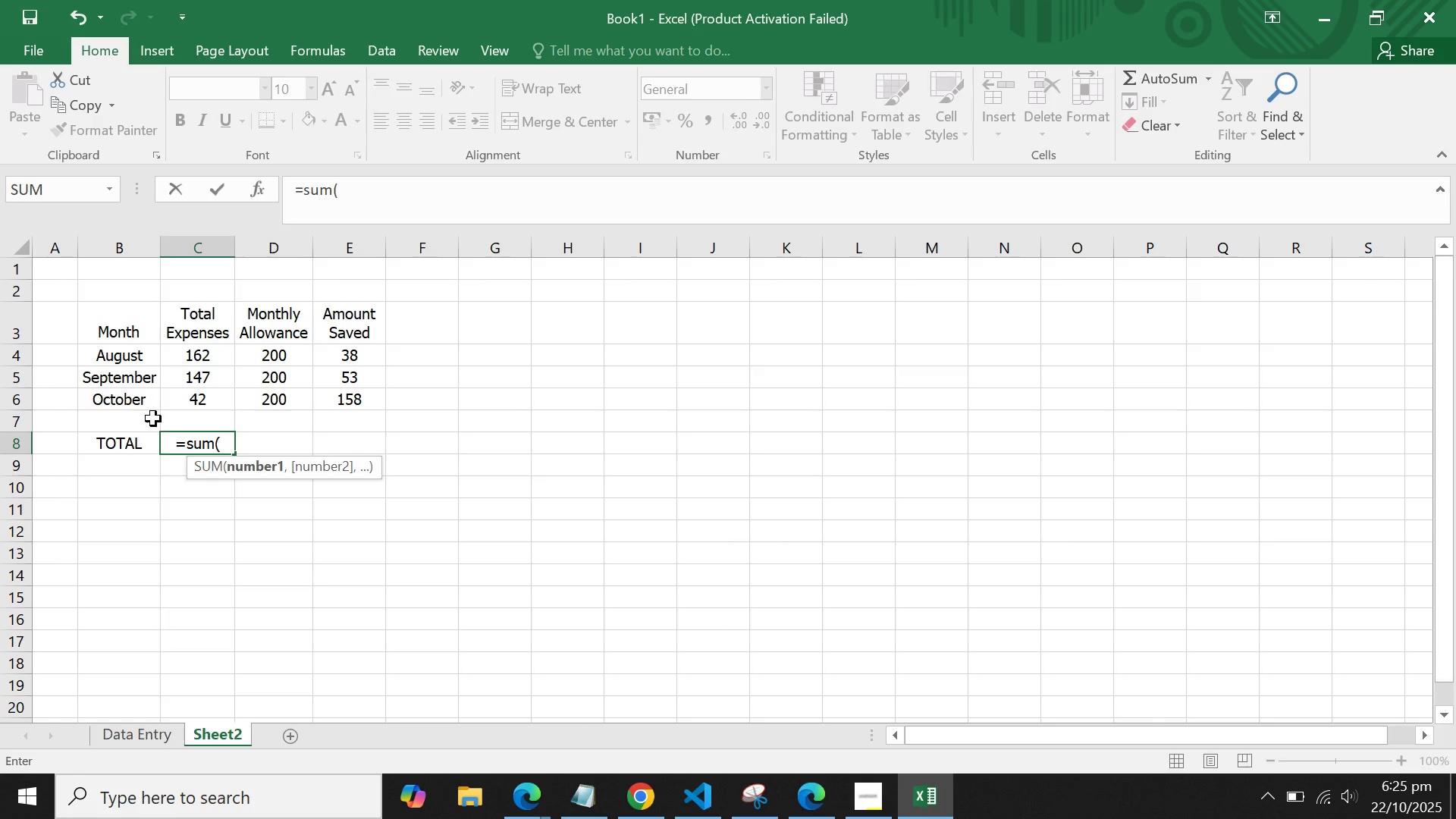 
wait(6.67)
 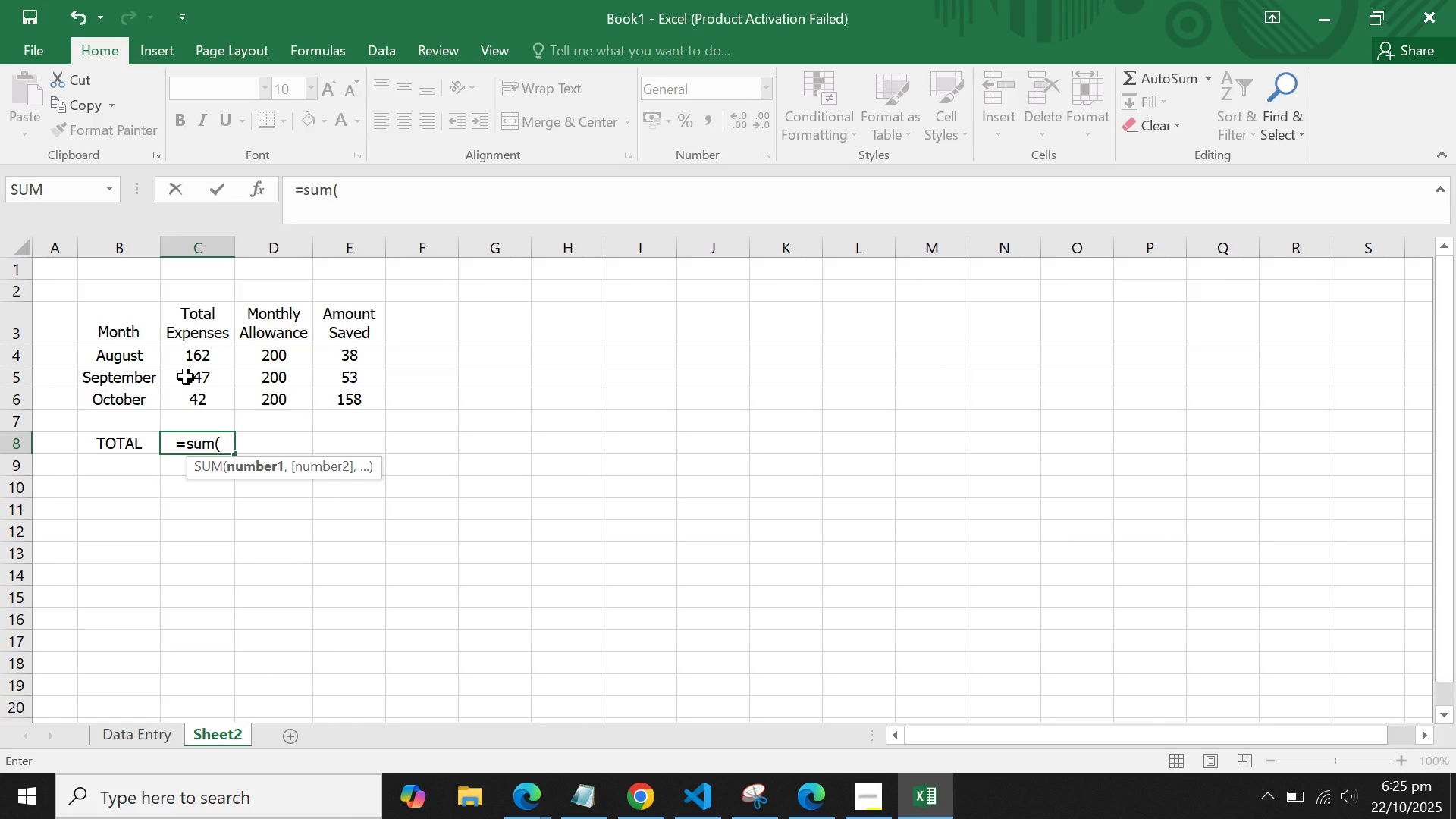 
key(Shift+Minus)
 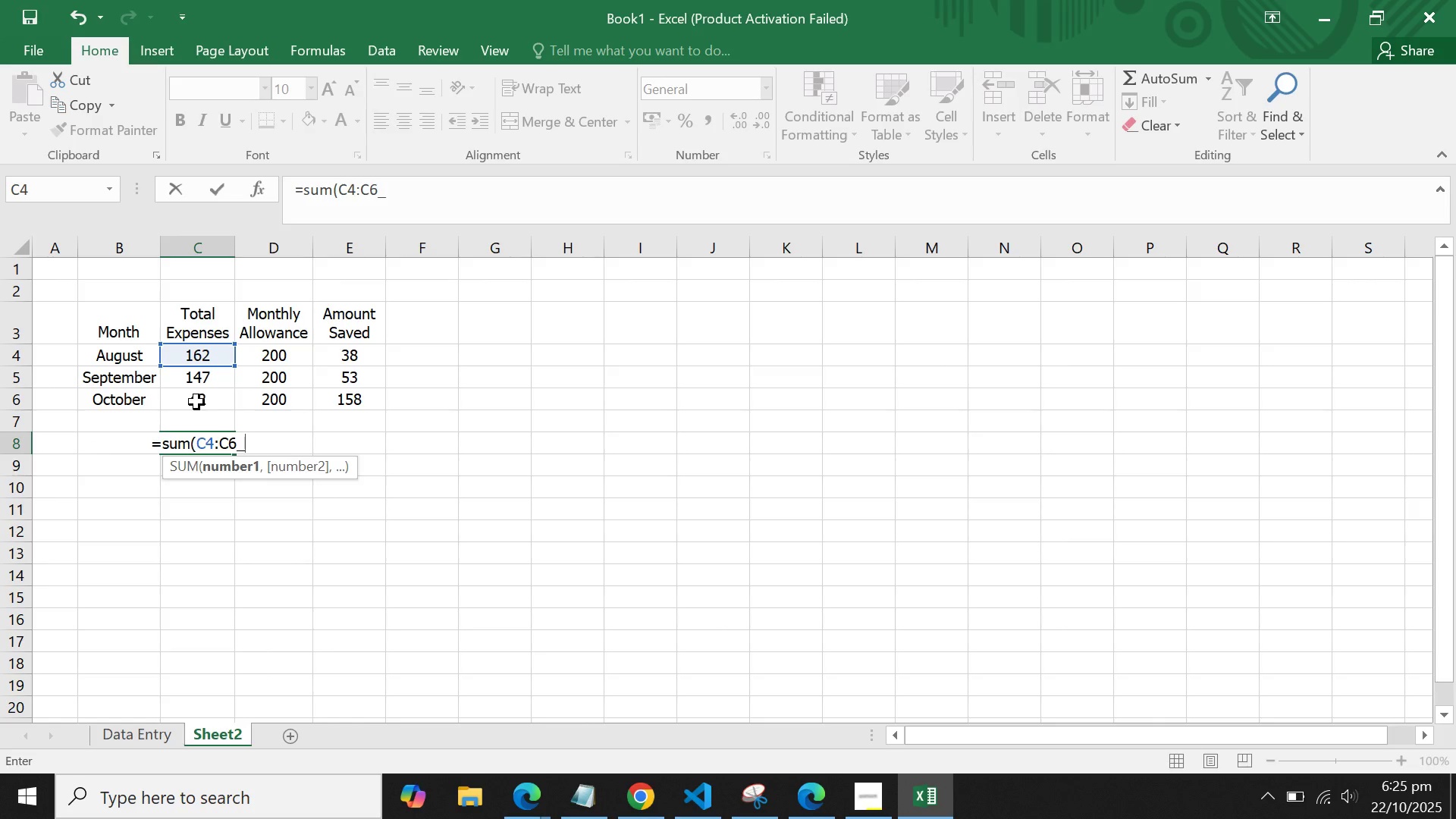 
key(Backspace)
 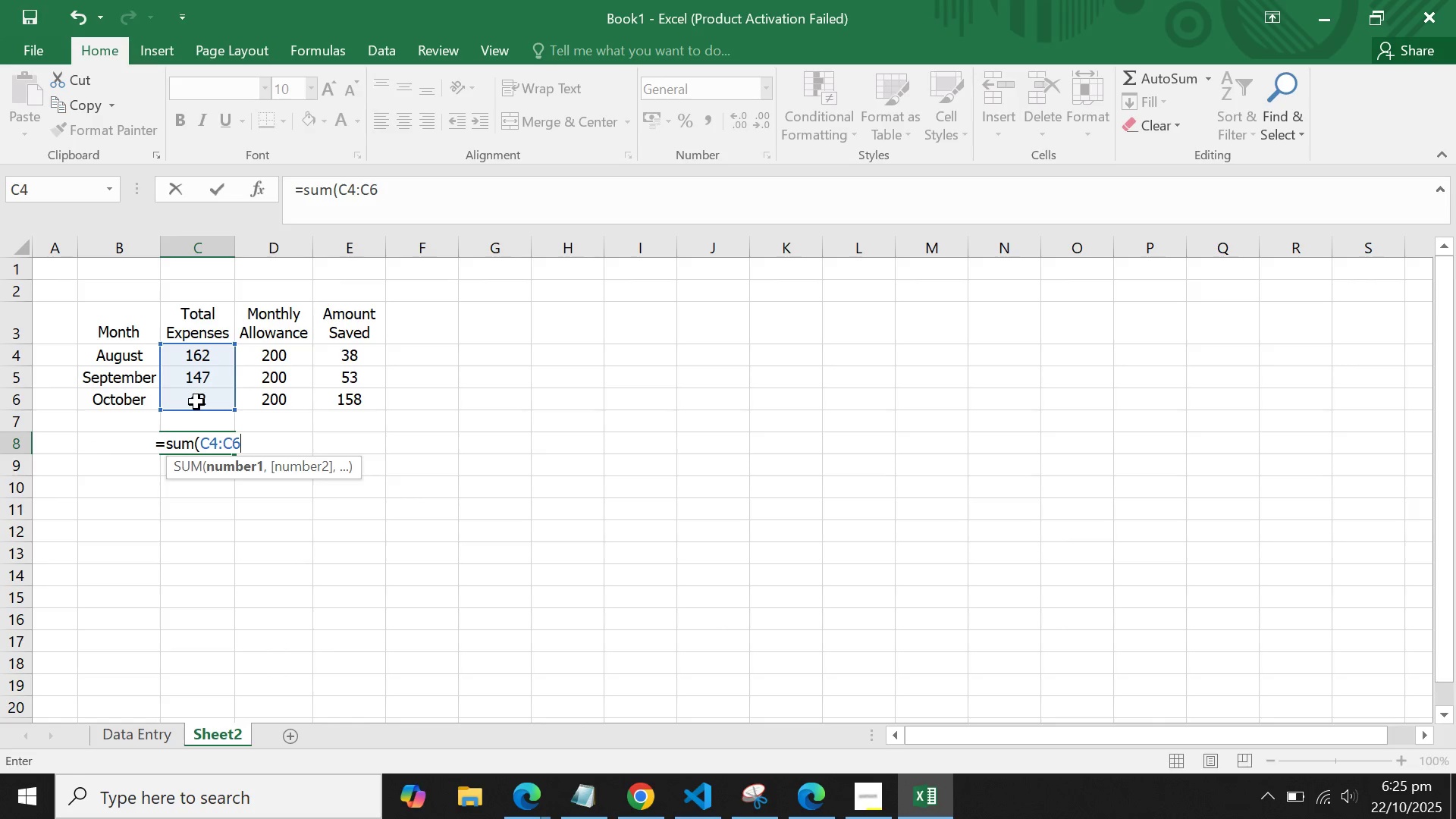 
key(Shift+ShiftLeft)
 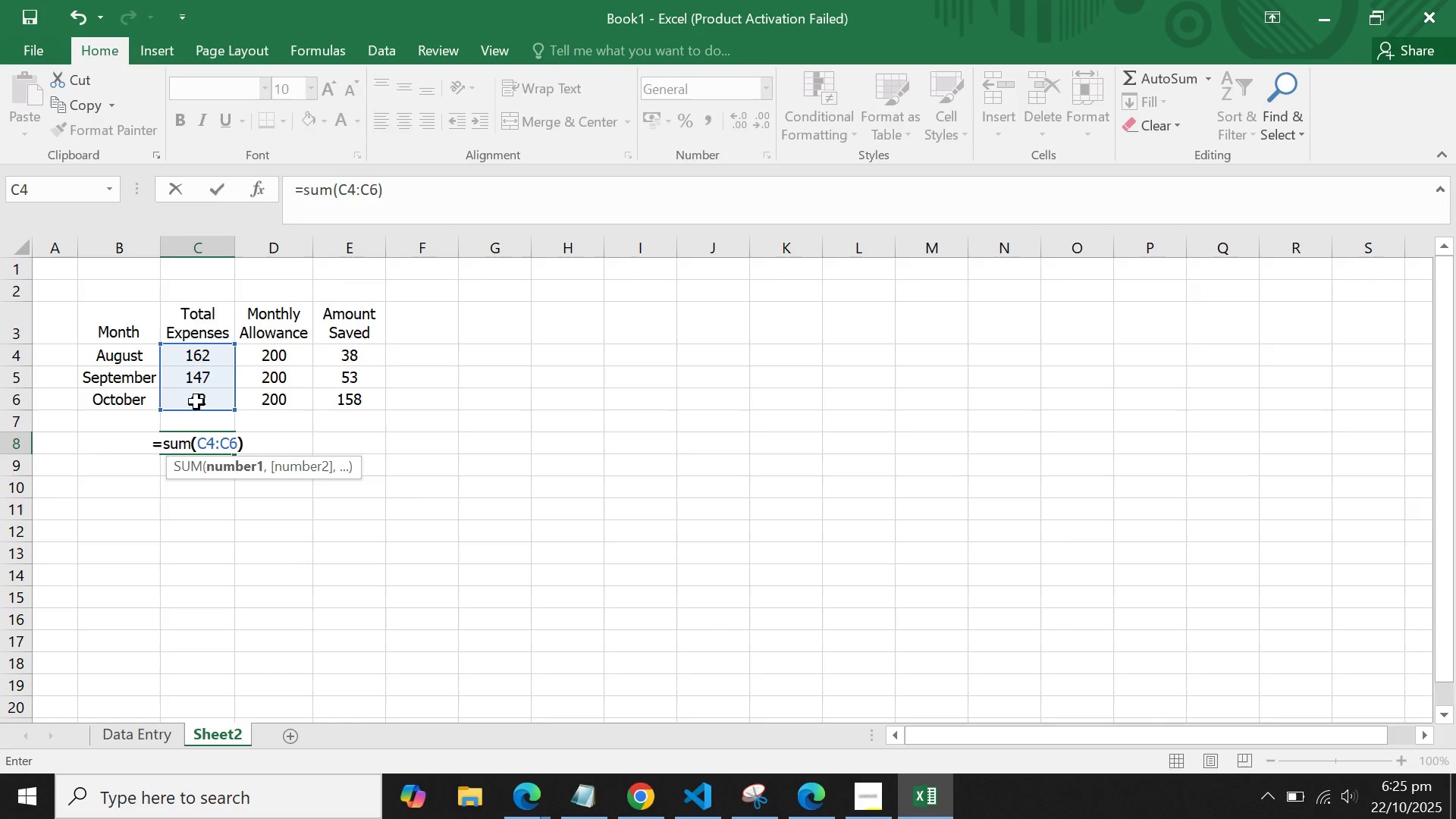 
key(Shift+0)
 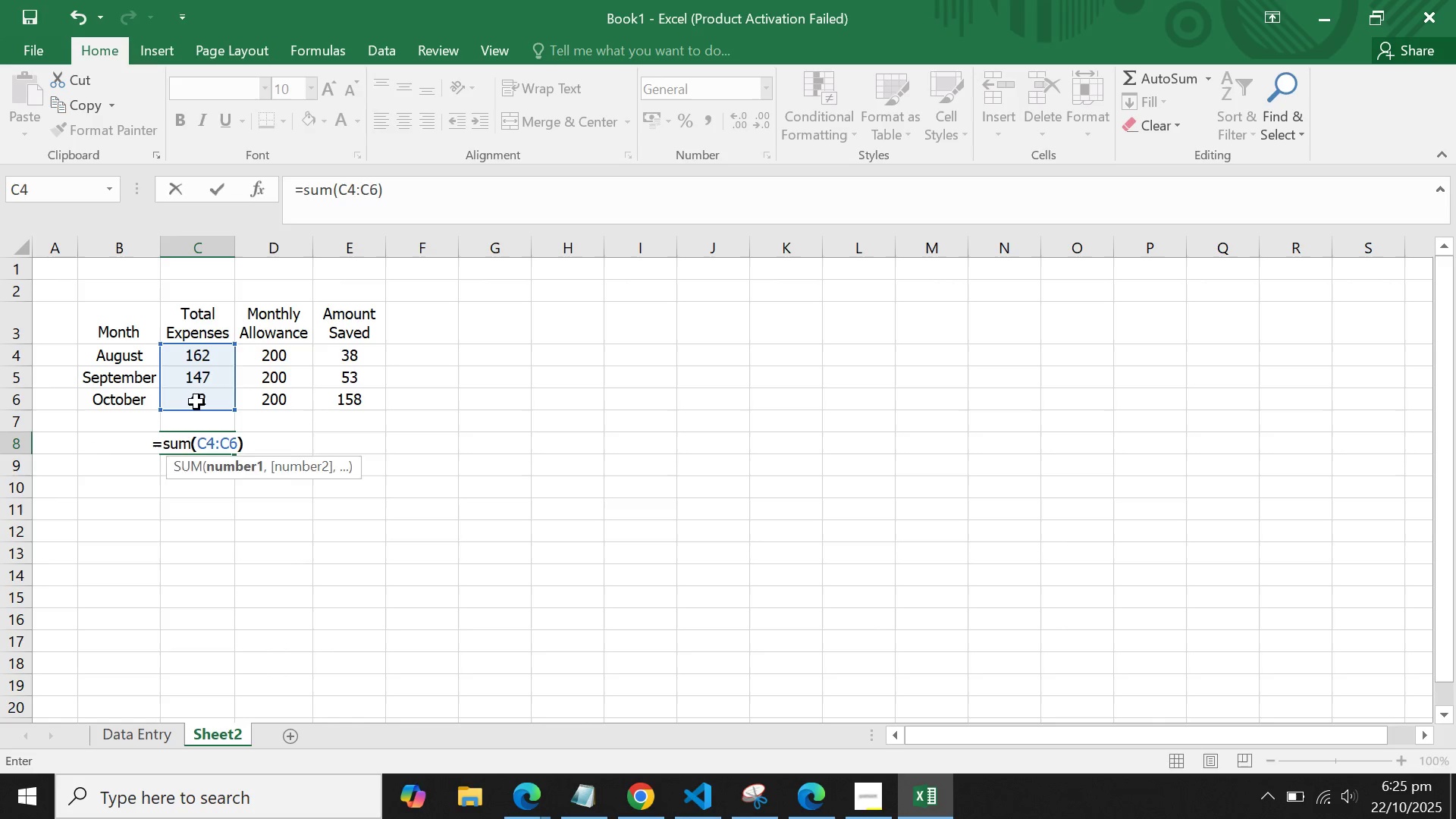 
key(Enter)
 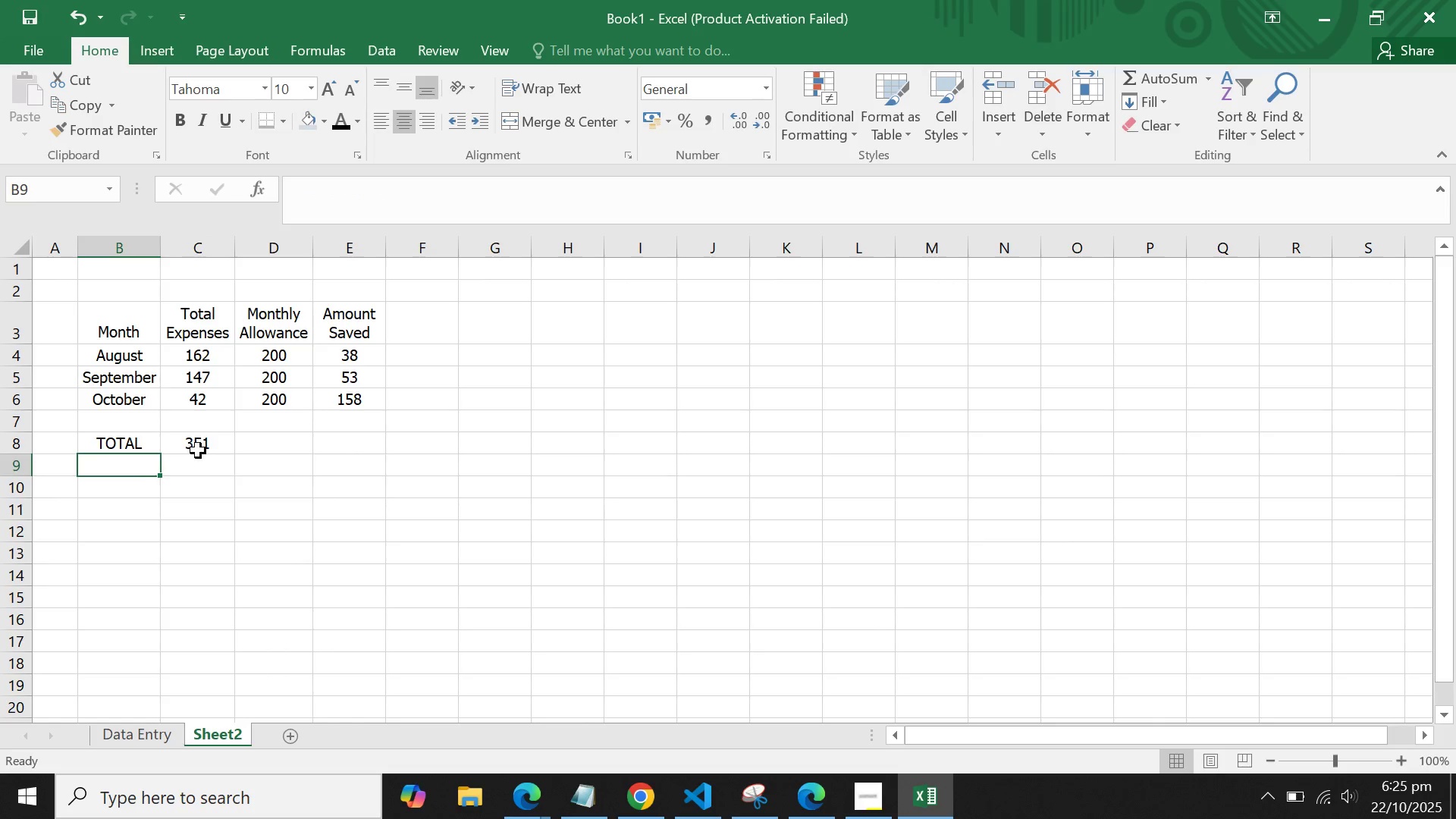 
left_click([198, 450])
 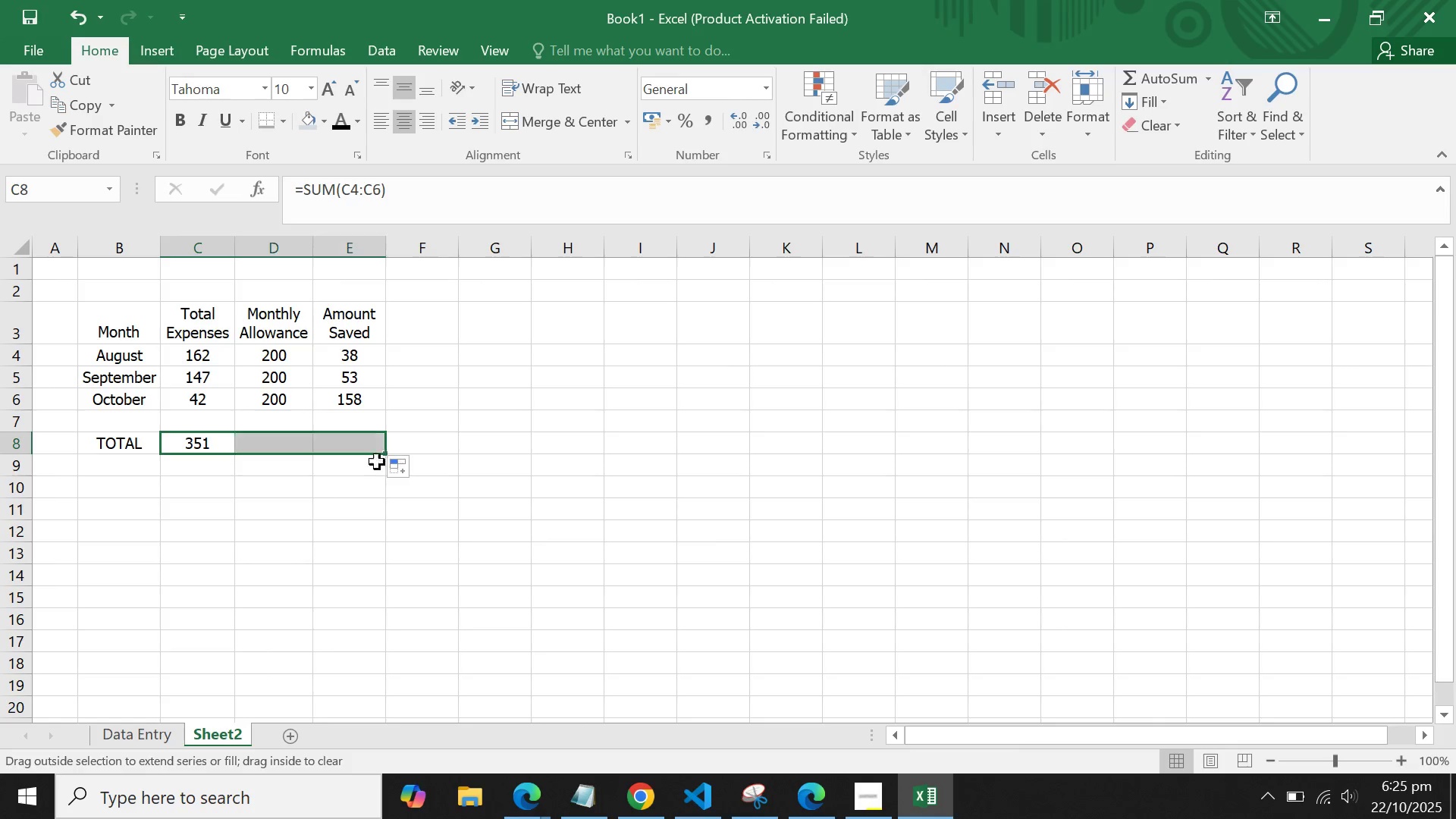 
left_click([359, 519])
 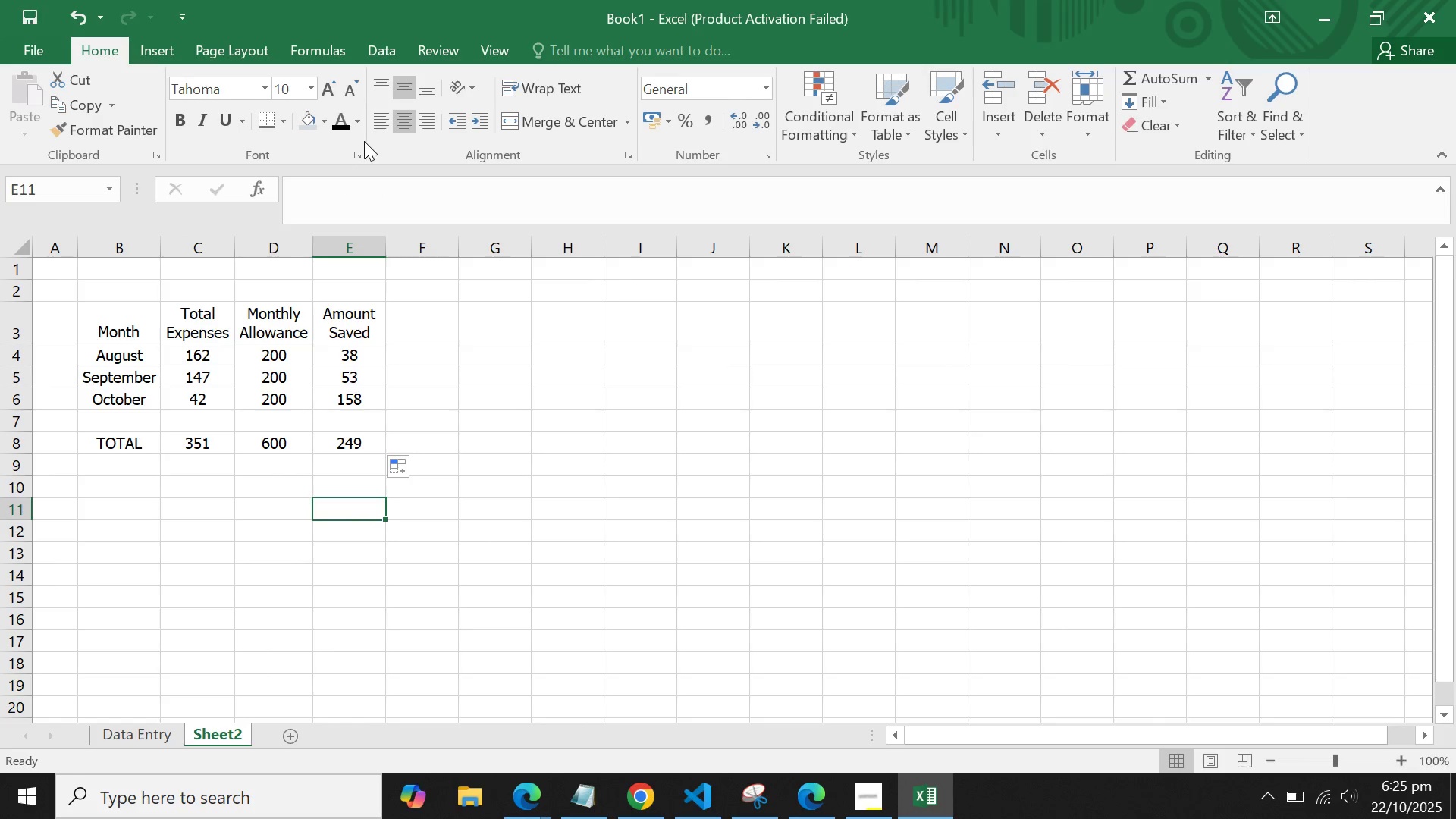 
wait(6.55)
 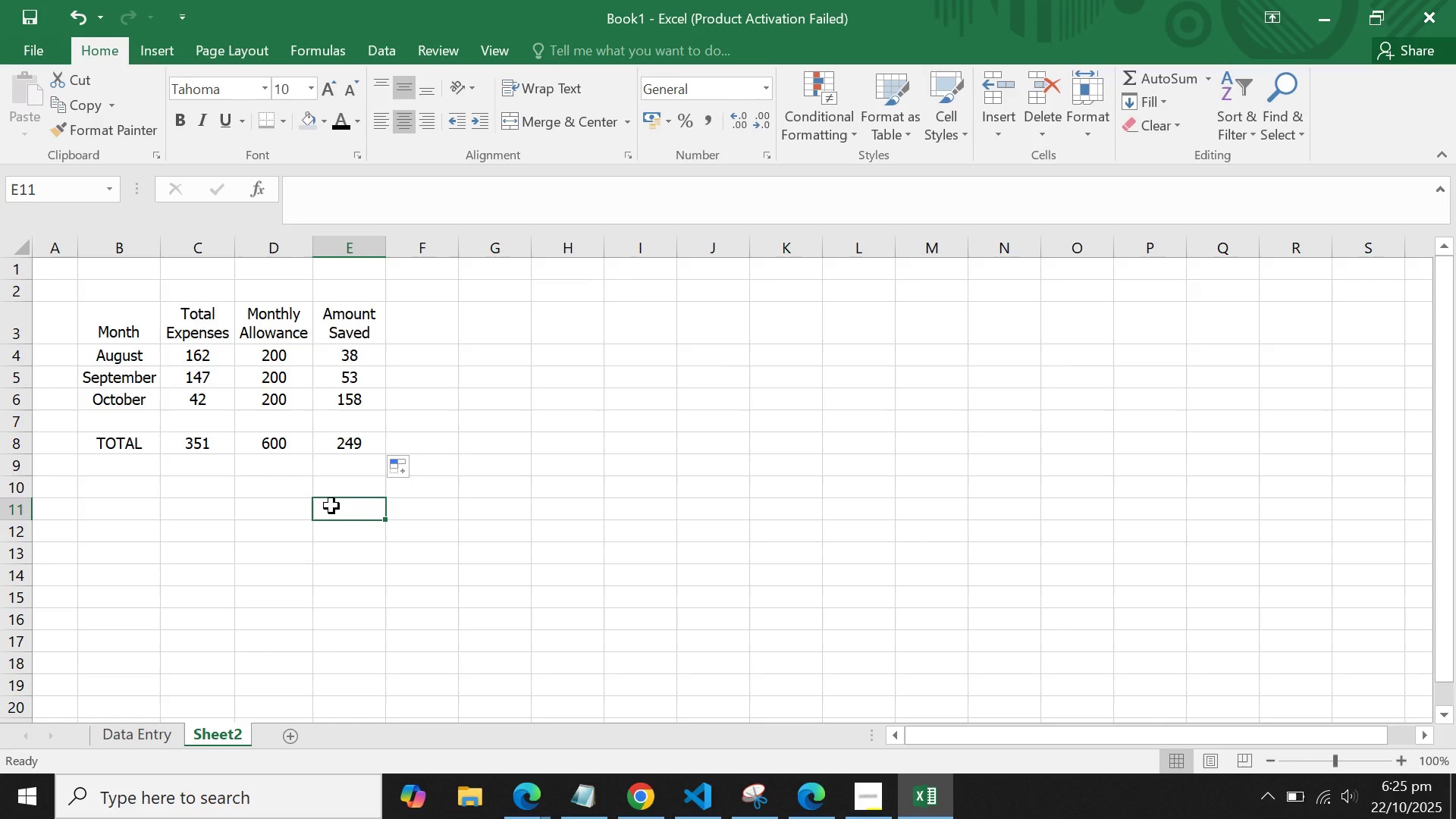 
left_click([114, 484])
 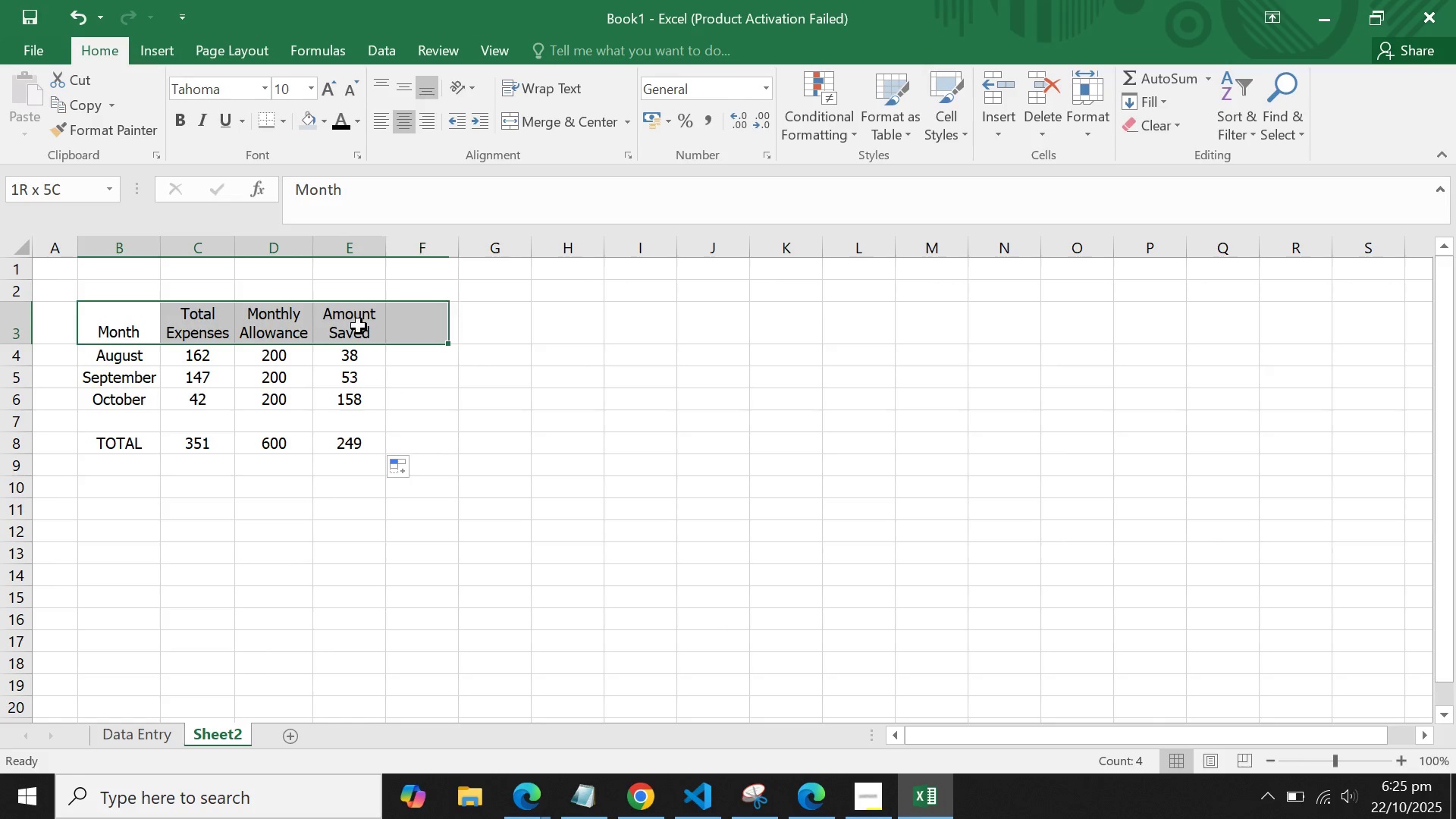 
wait(6.13)
 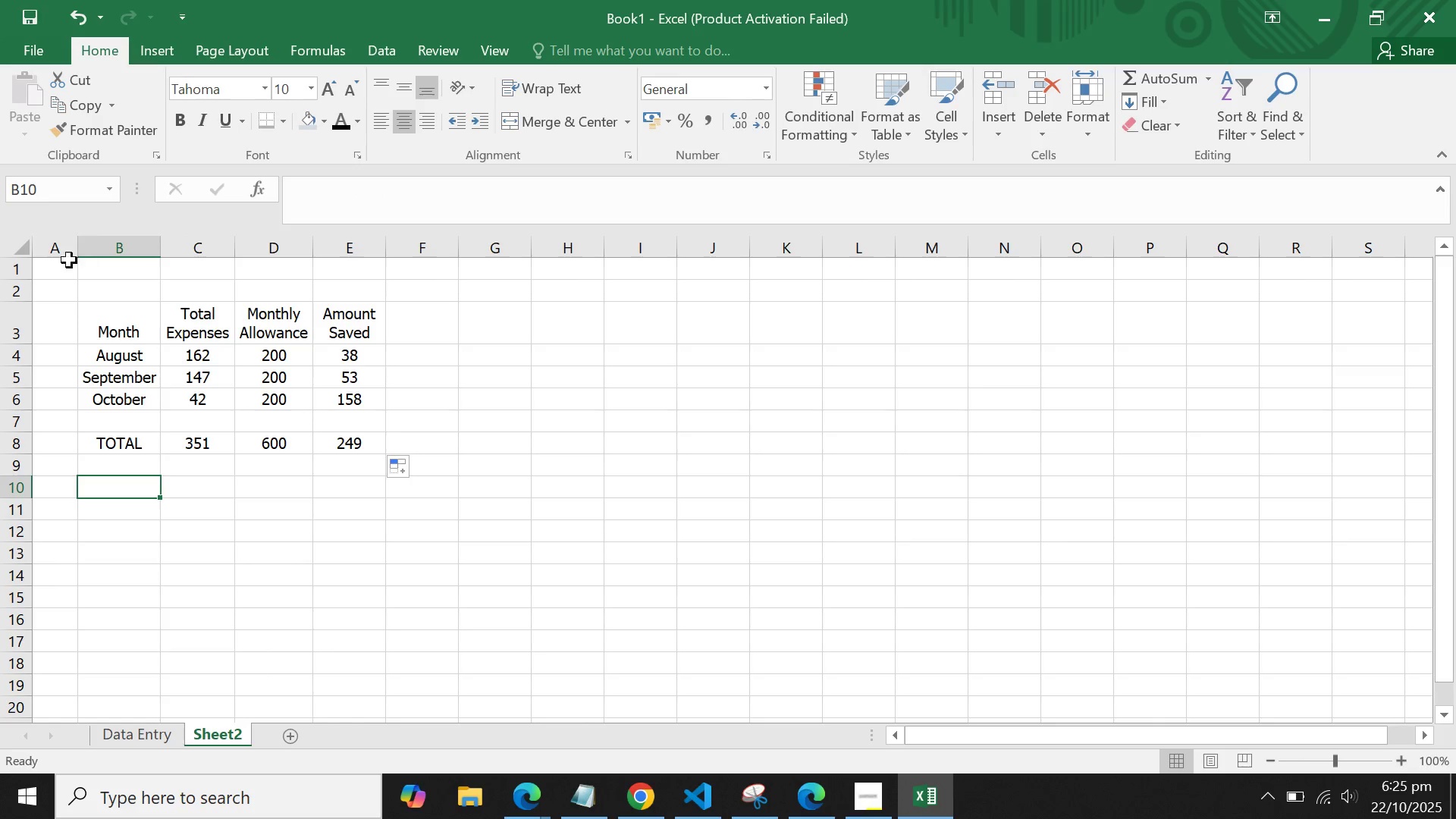 
left_click([395, 90])
 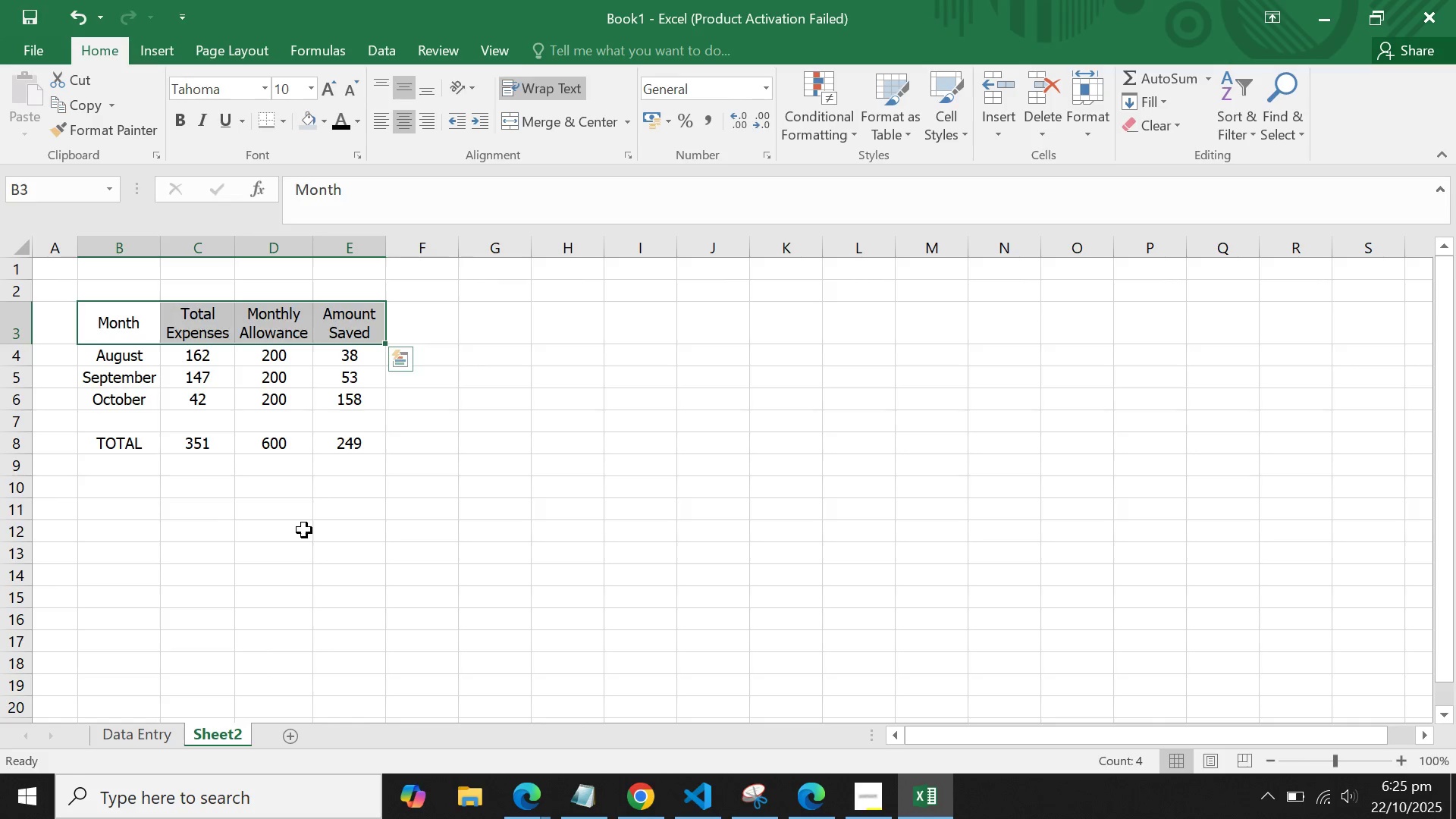 
left_click([304, 530])
 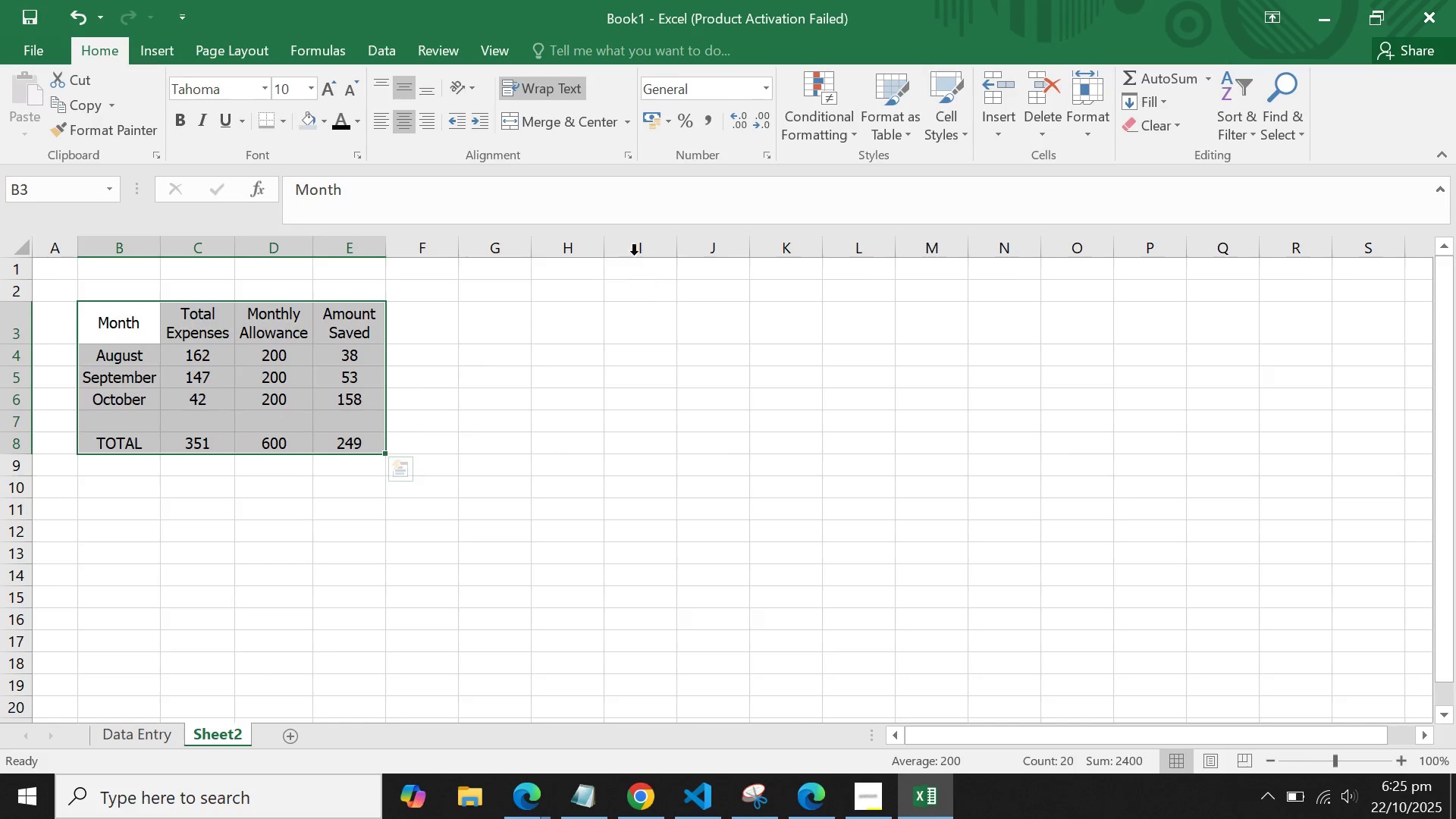 
right_click([328, 428])
 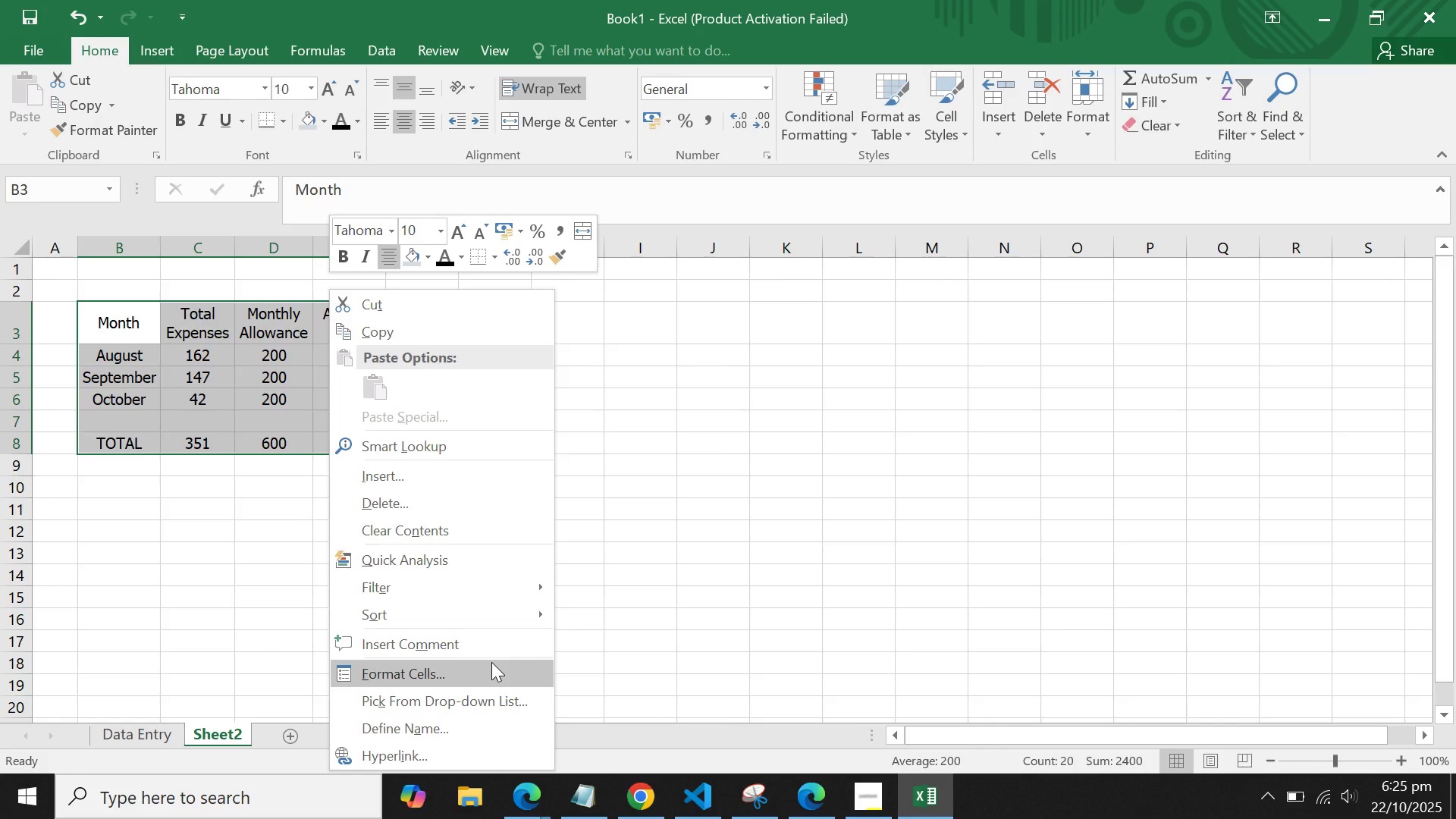 
left_click([491, 662])
 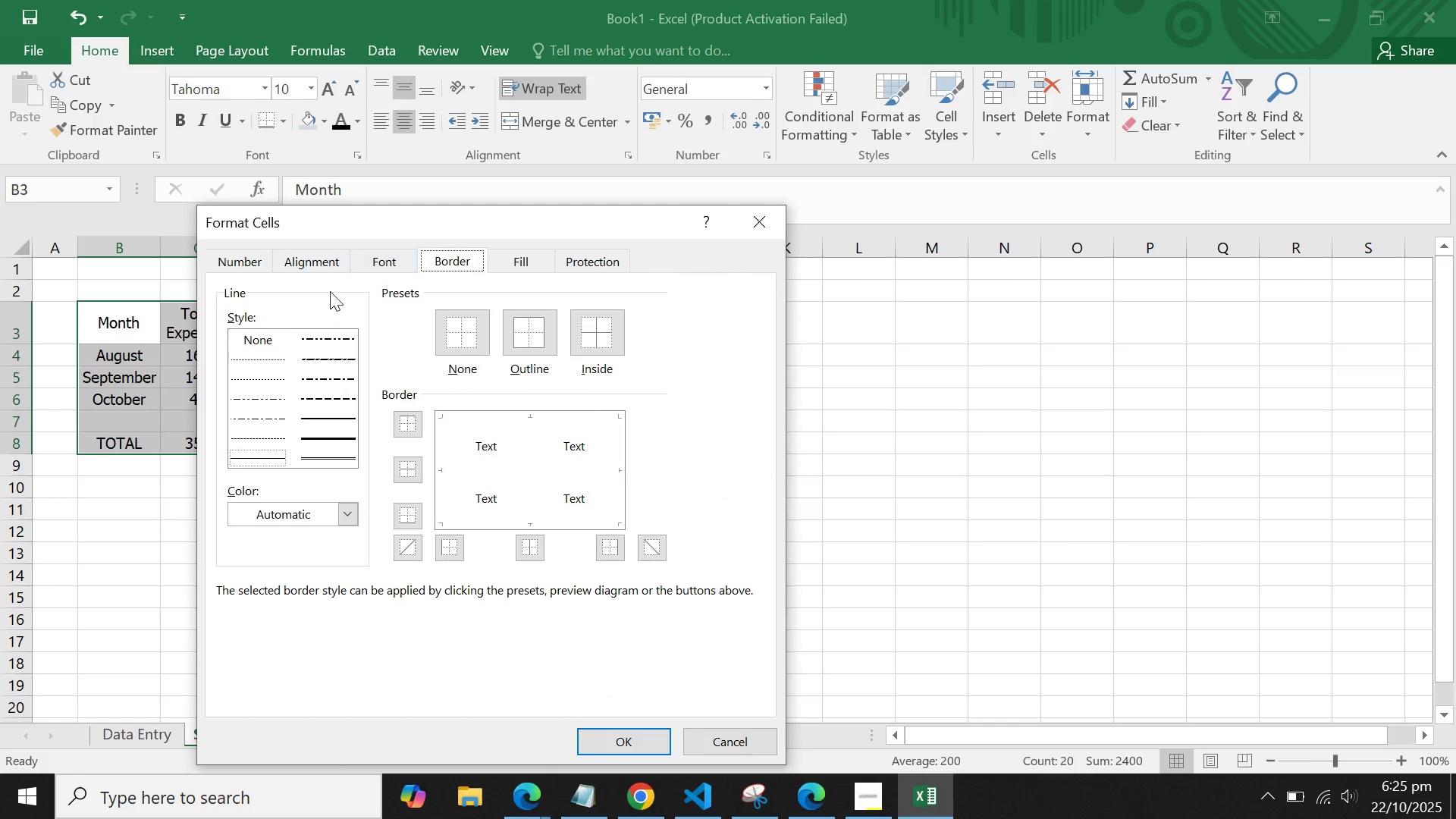 
left_click([282, 365])
 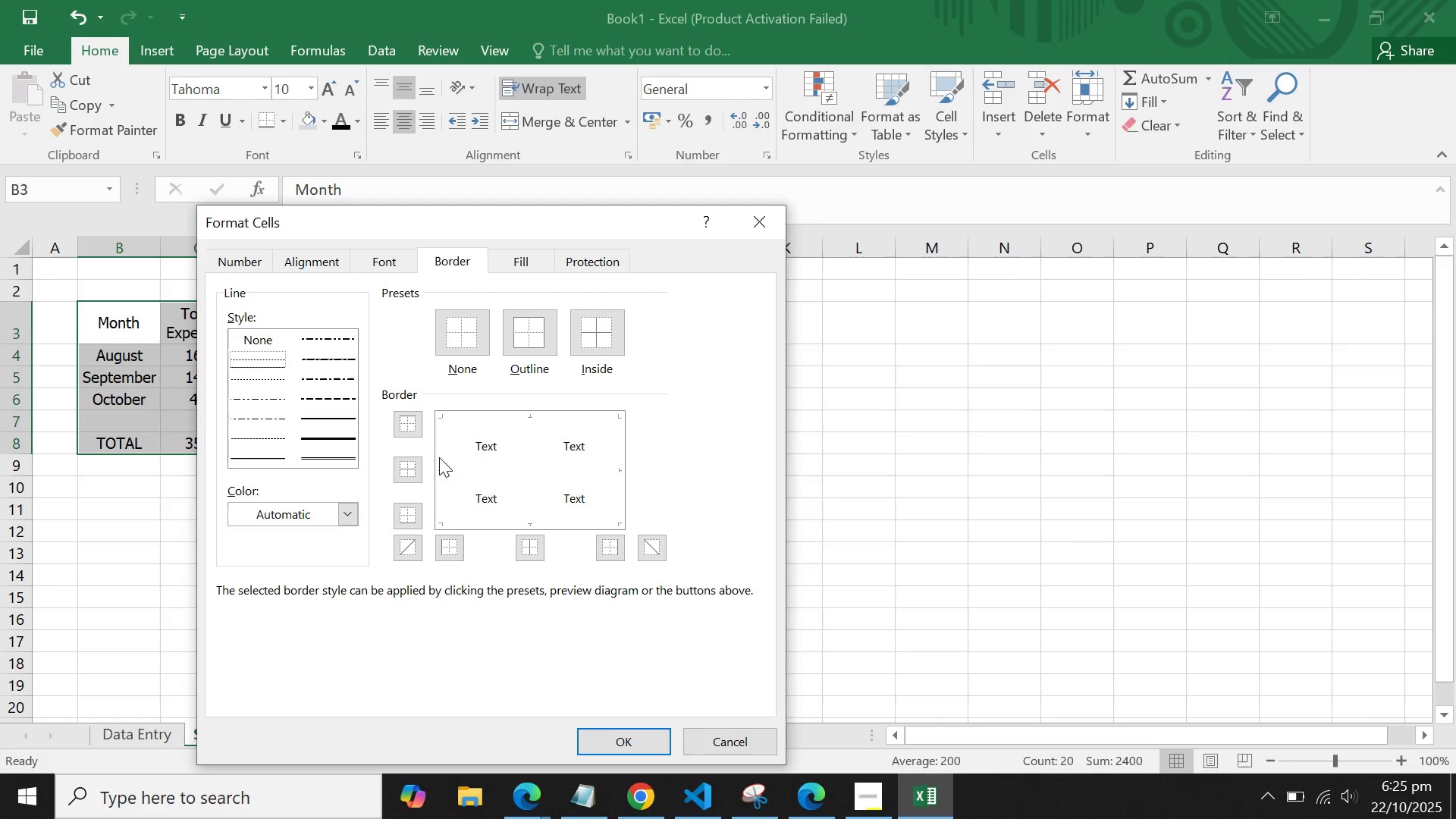 
left_click([439, 457])
 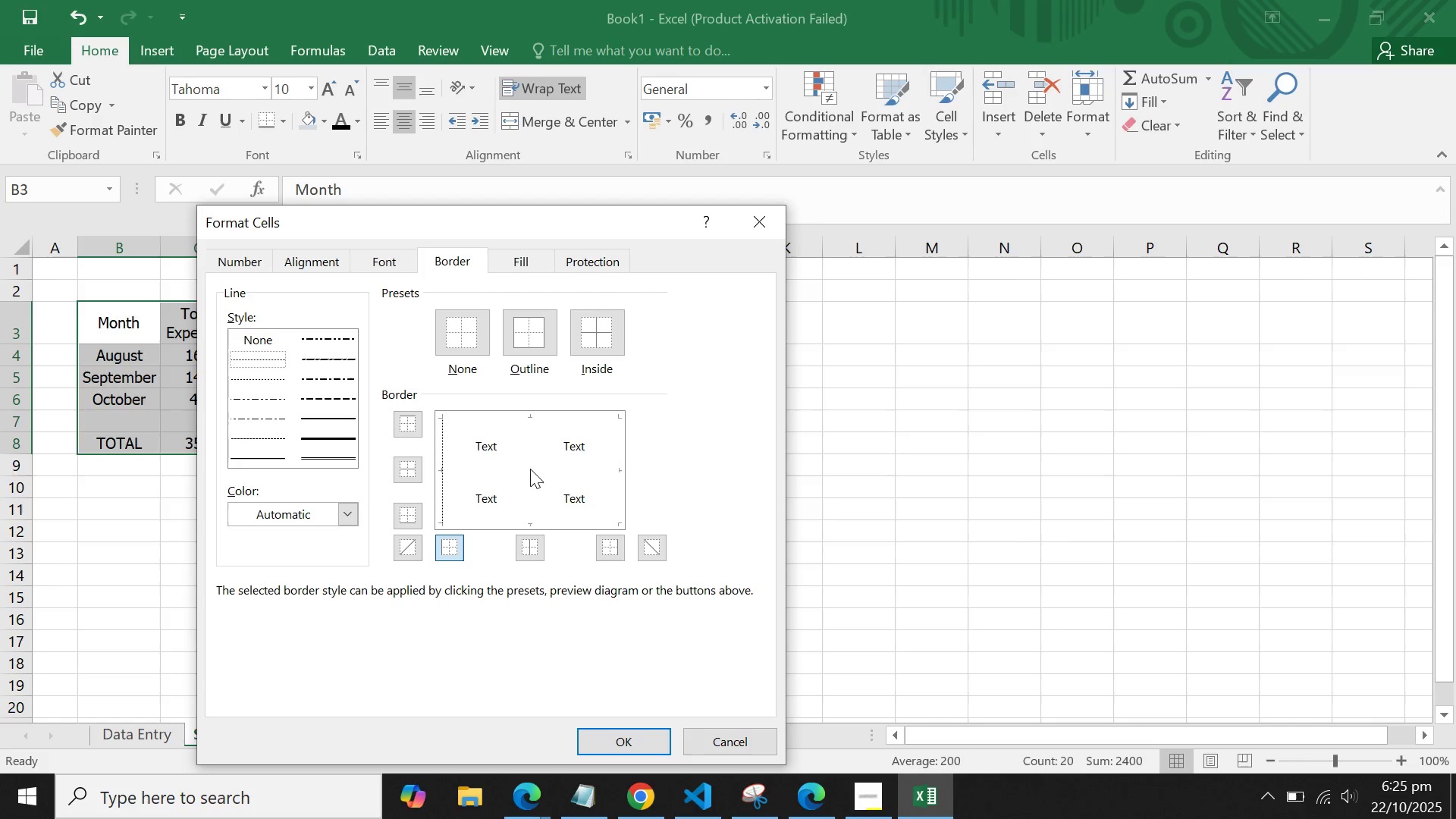 
left_click([530, 469])
 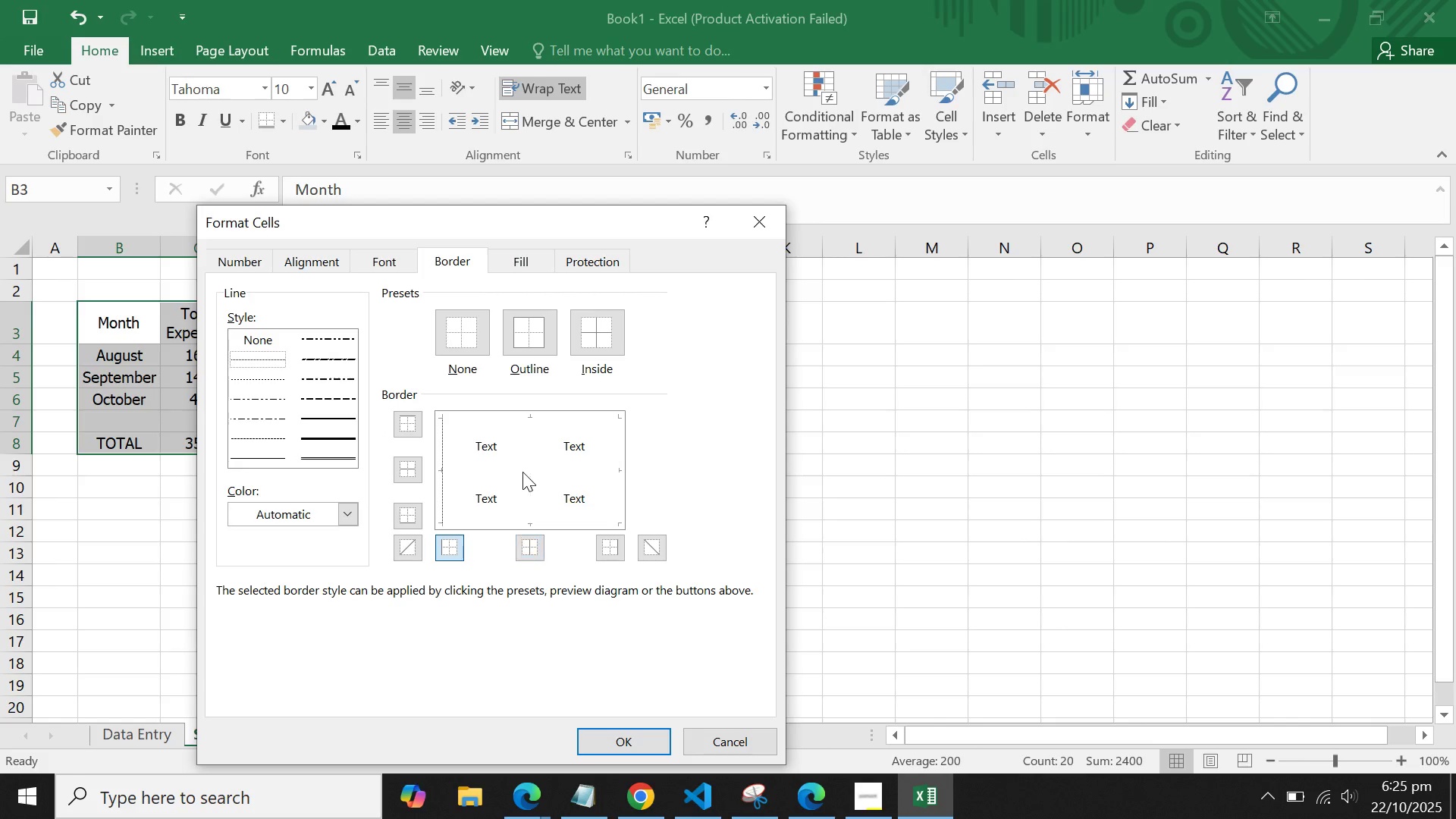 
left_click([522, 472])
 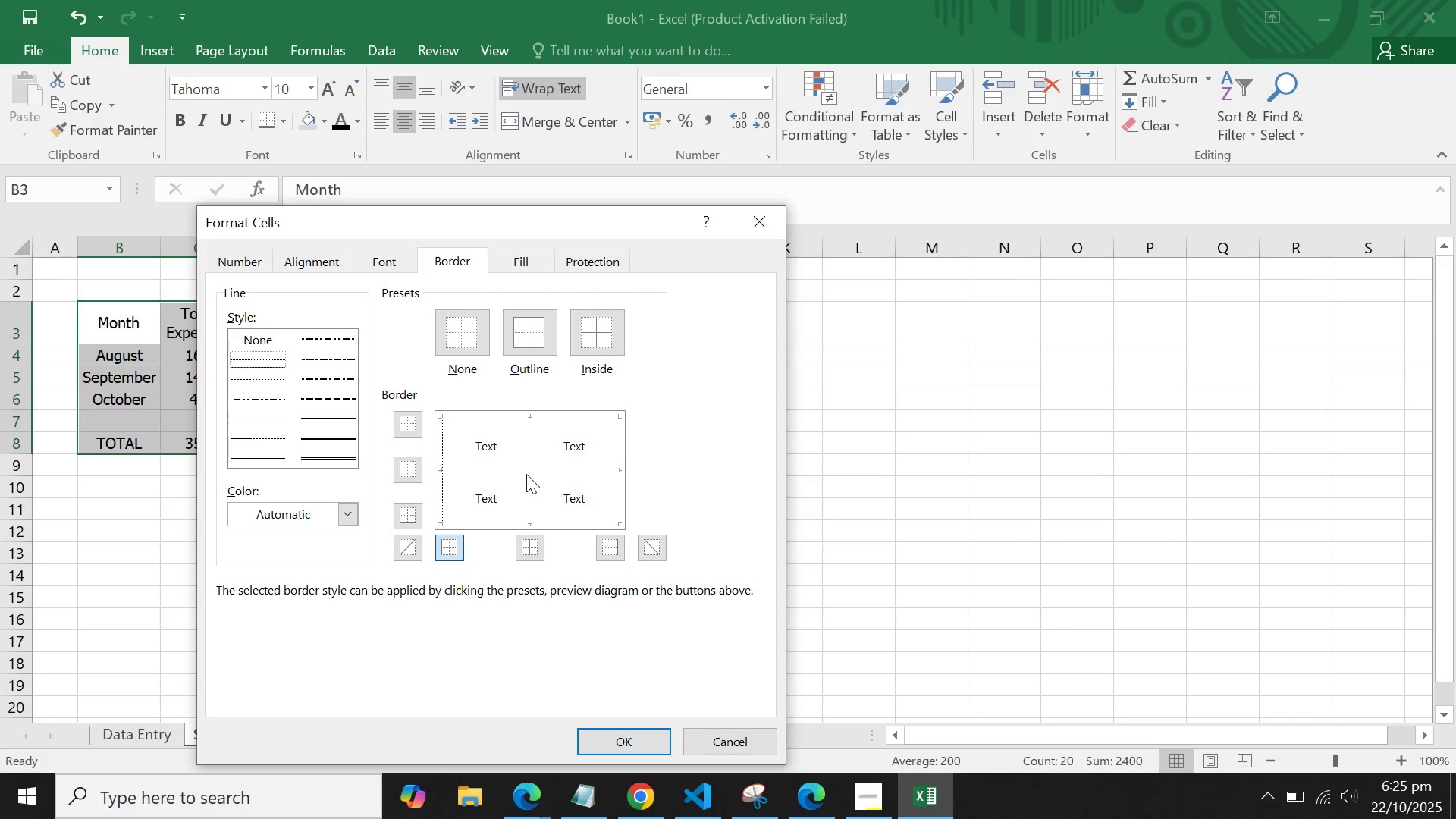 
left_click([526, 474])
 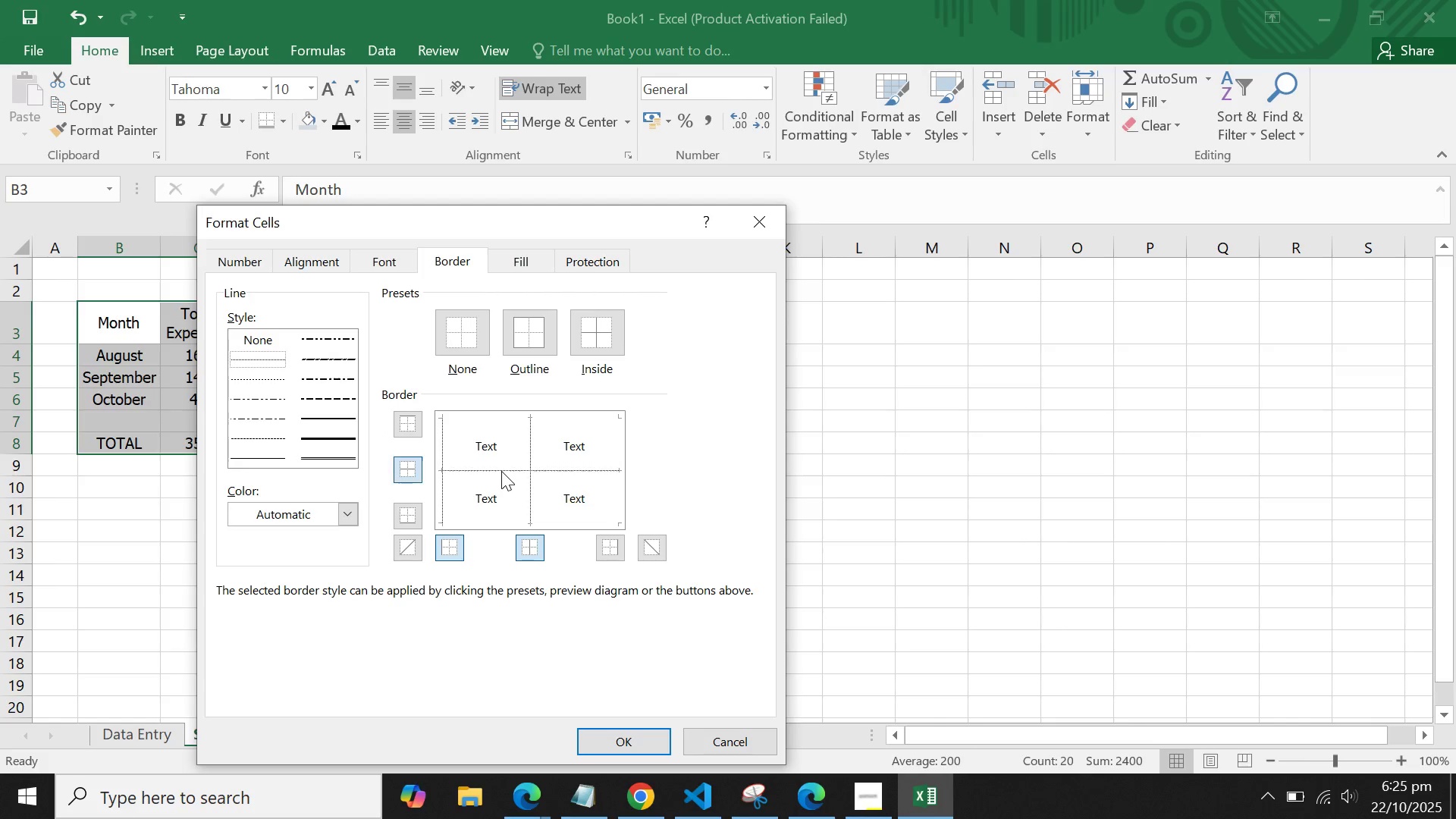 
left_click([501, 471])
 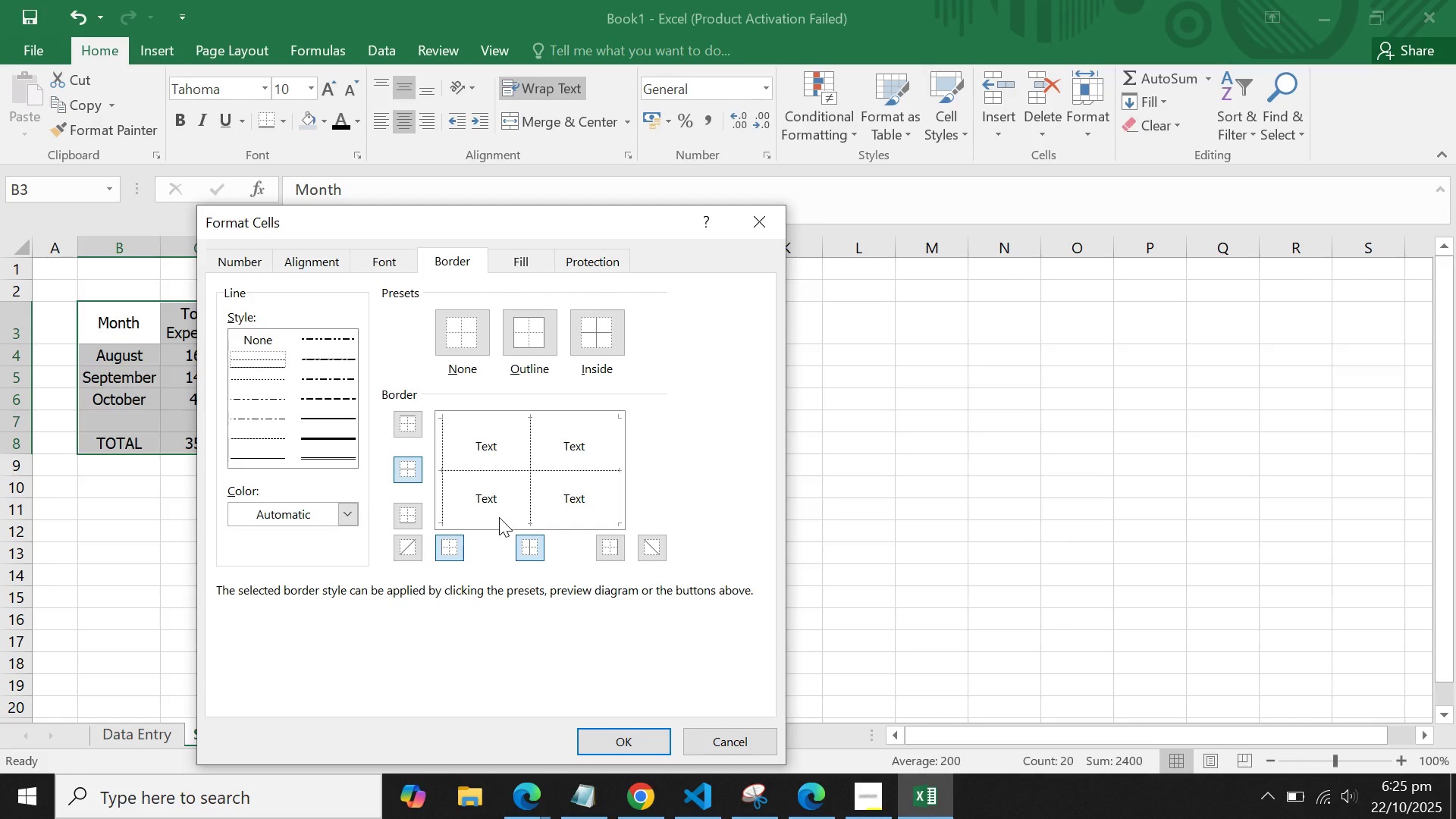 
left_click([499, 517])
 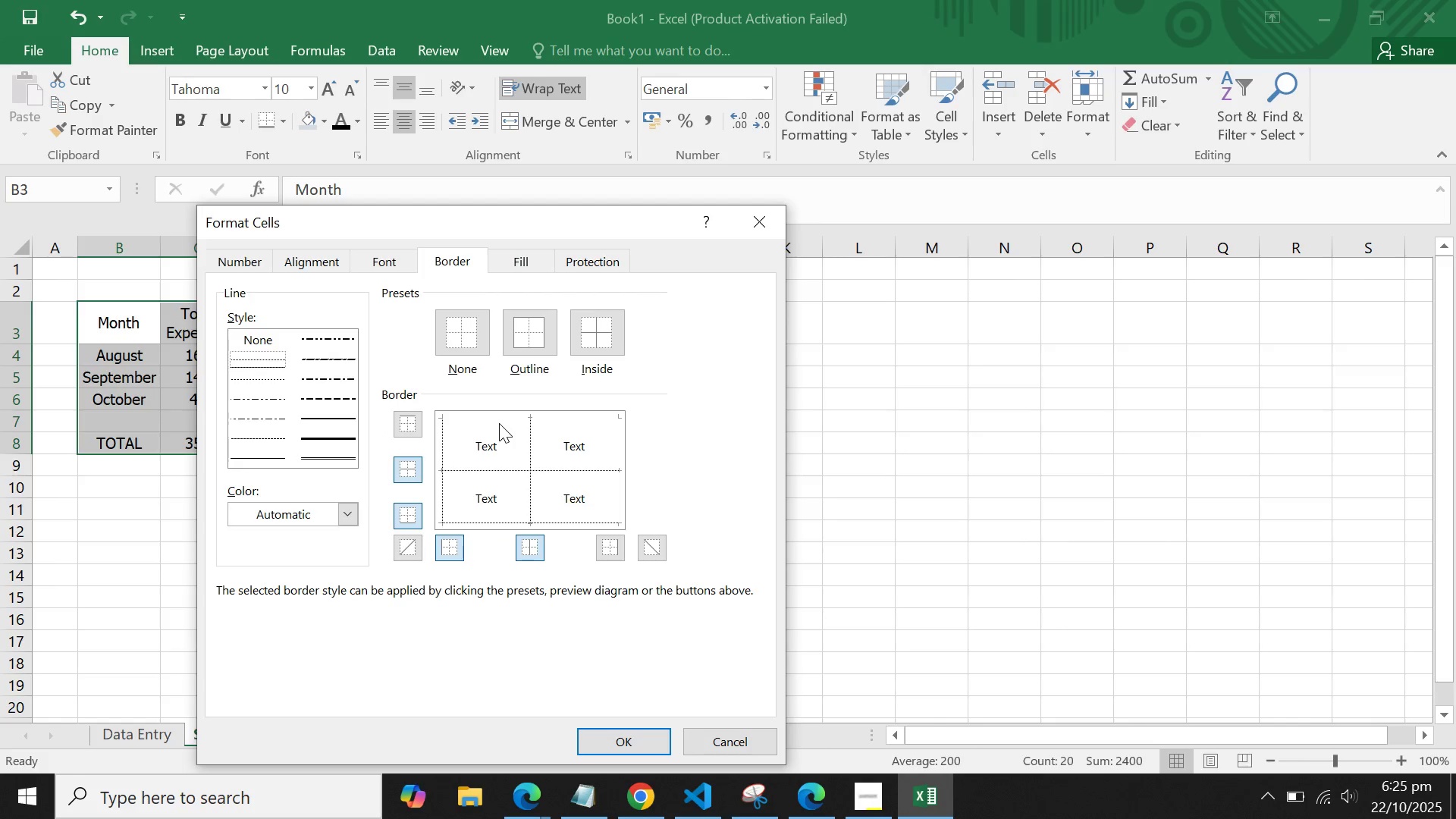 
left_click([499, 423])
 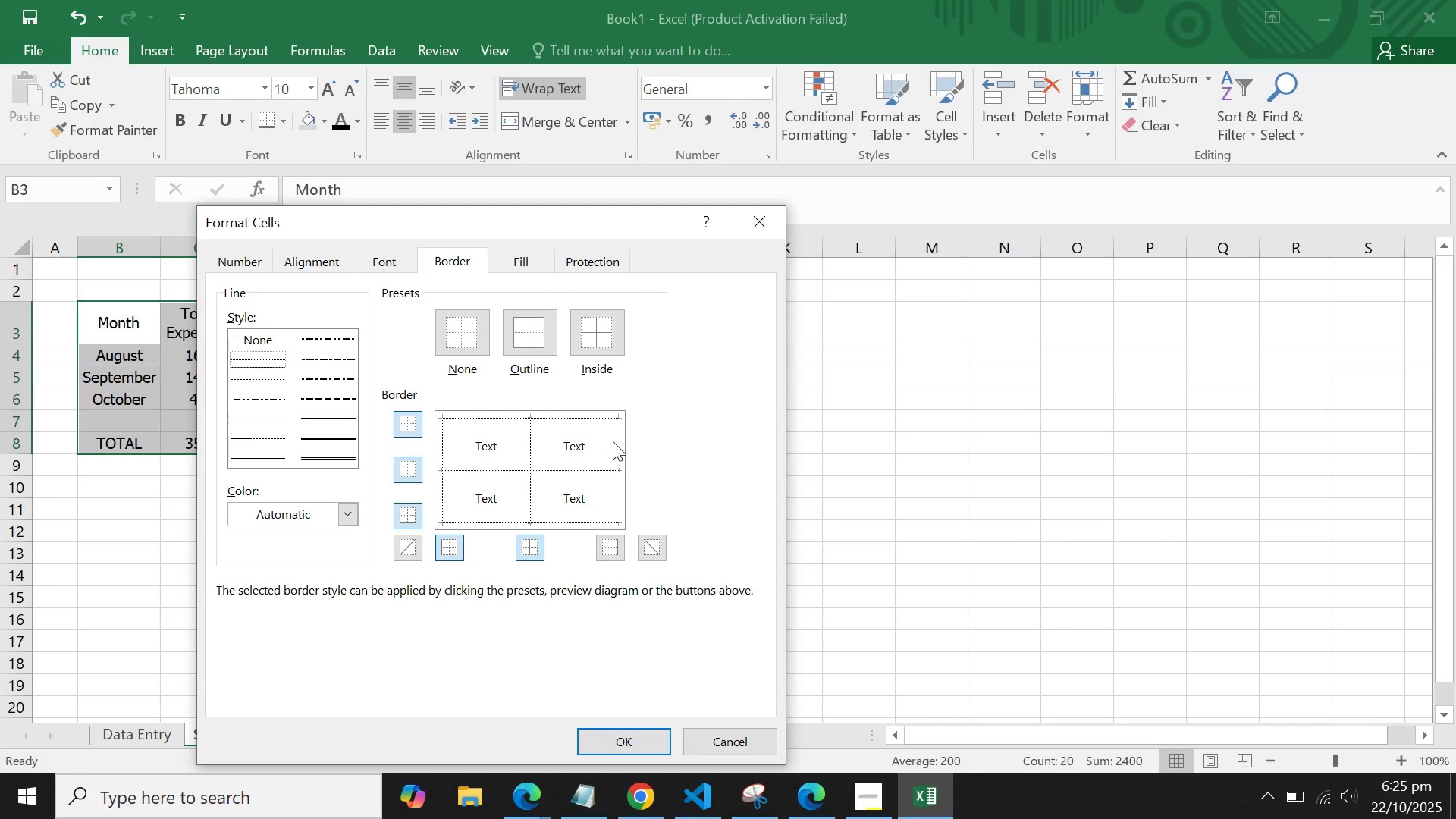 
left_click([614, 441])
 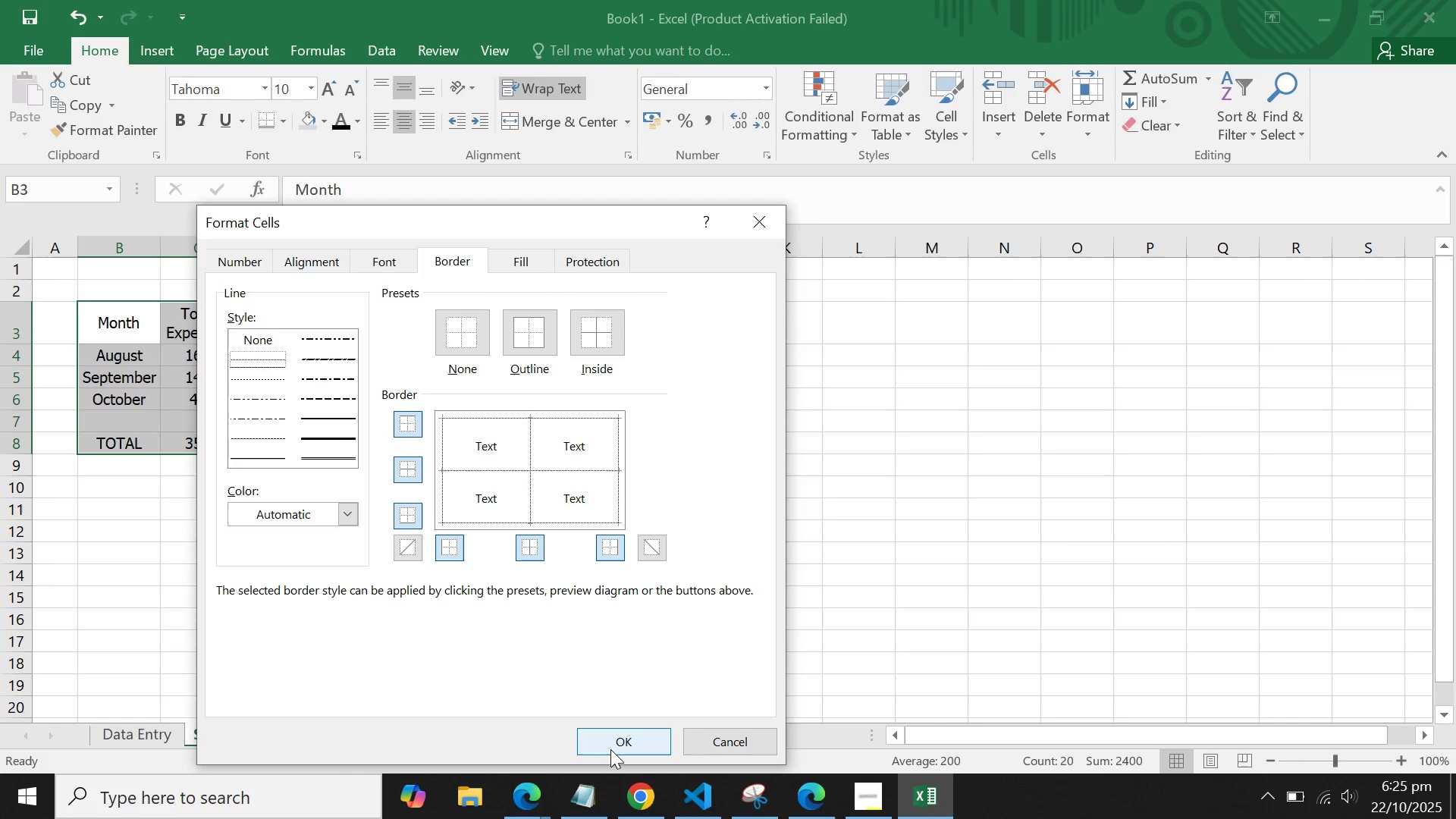 
left_click([610, 749])
 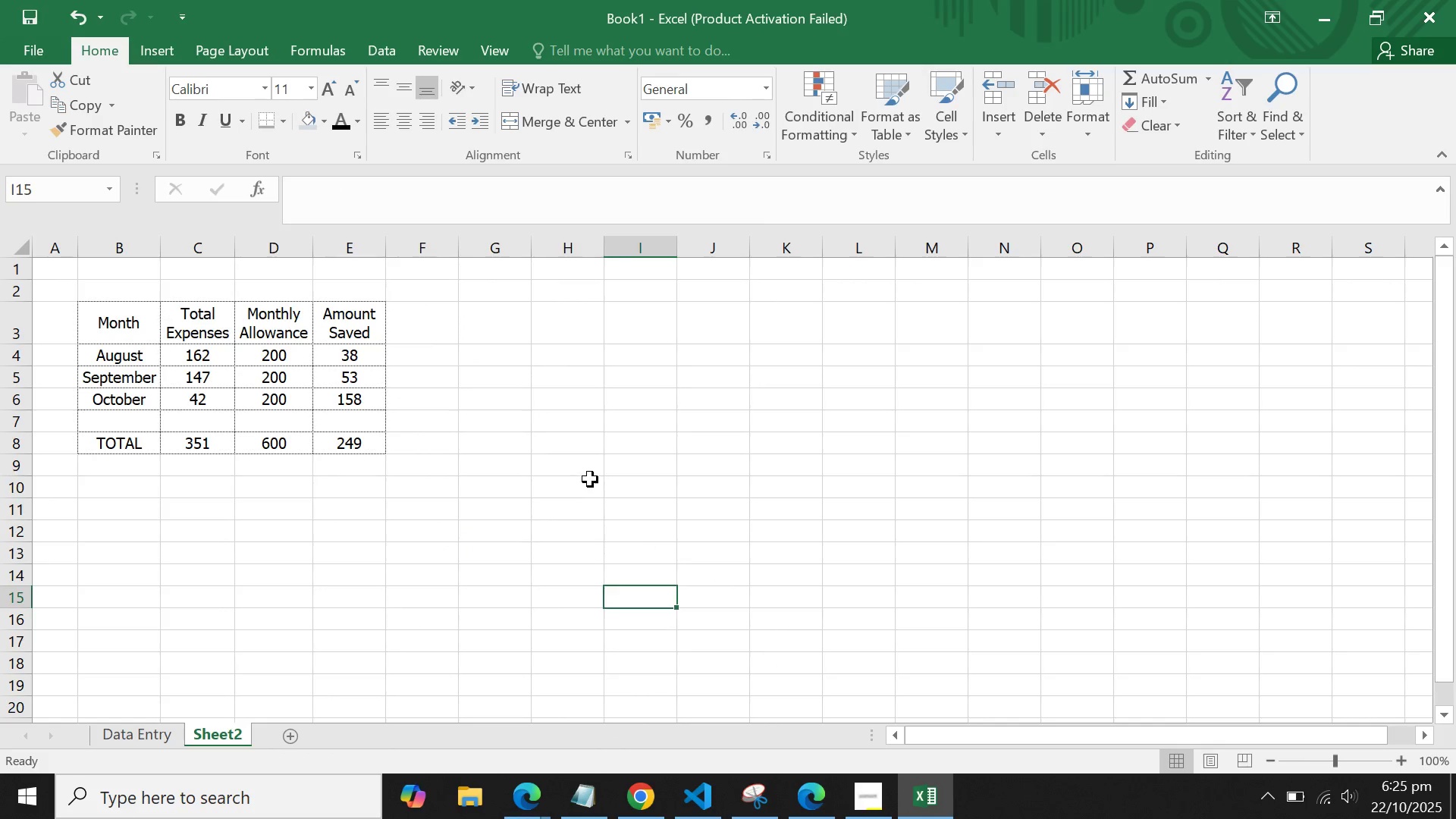 
double_click([590, 479])
 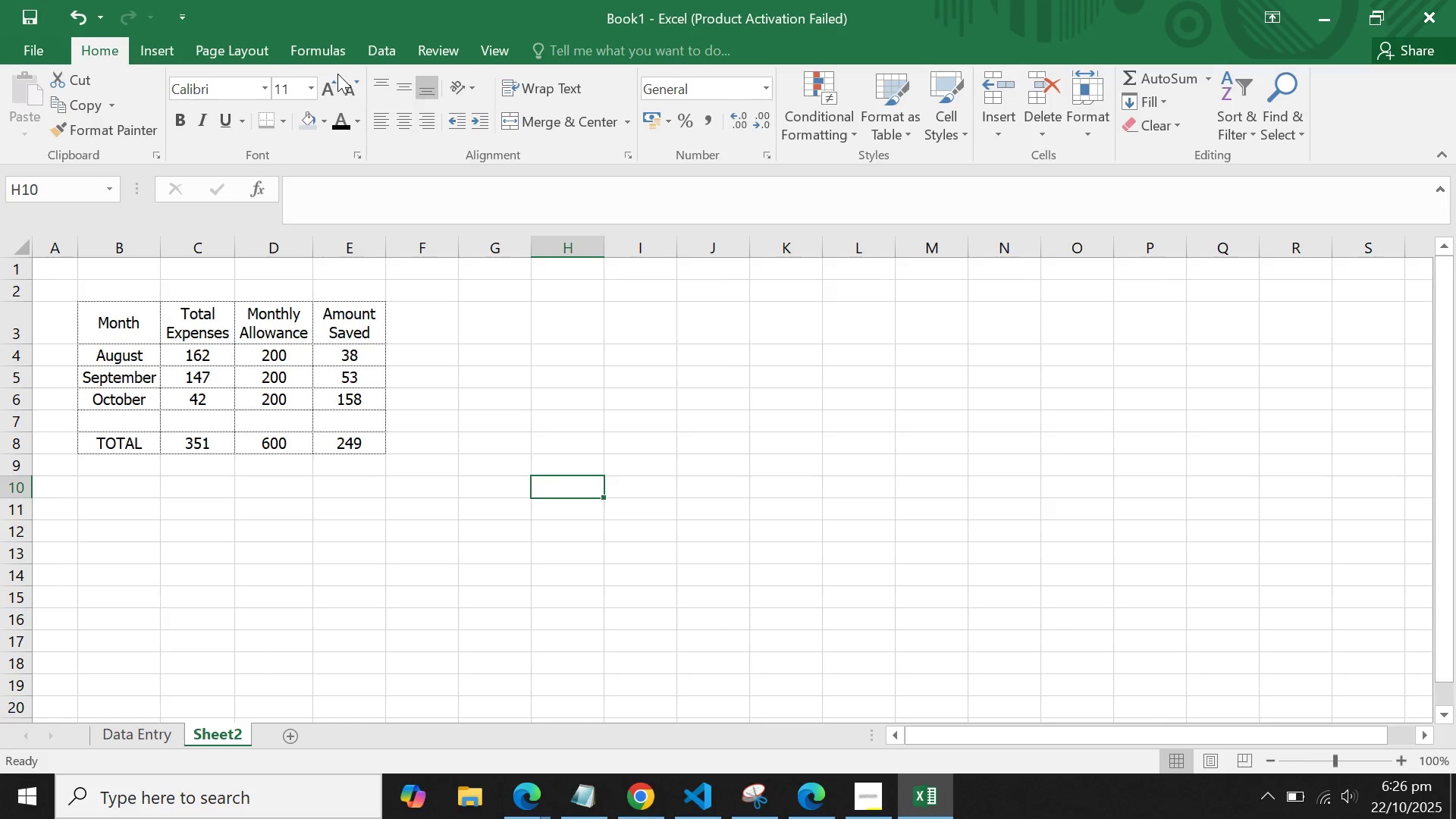 
left_click([239, 50])
 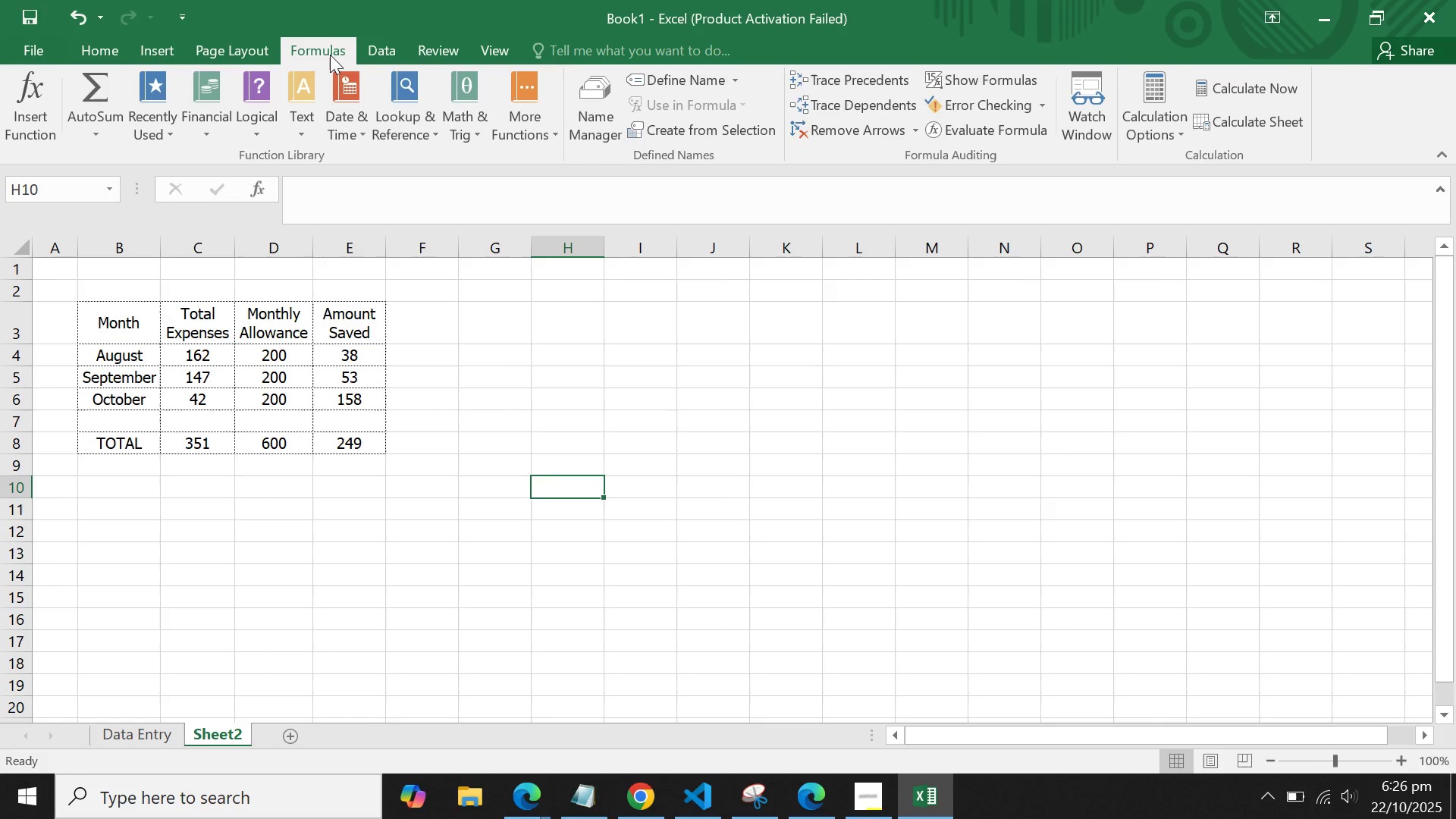 
left_click([330, 55])
 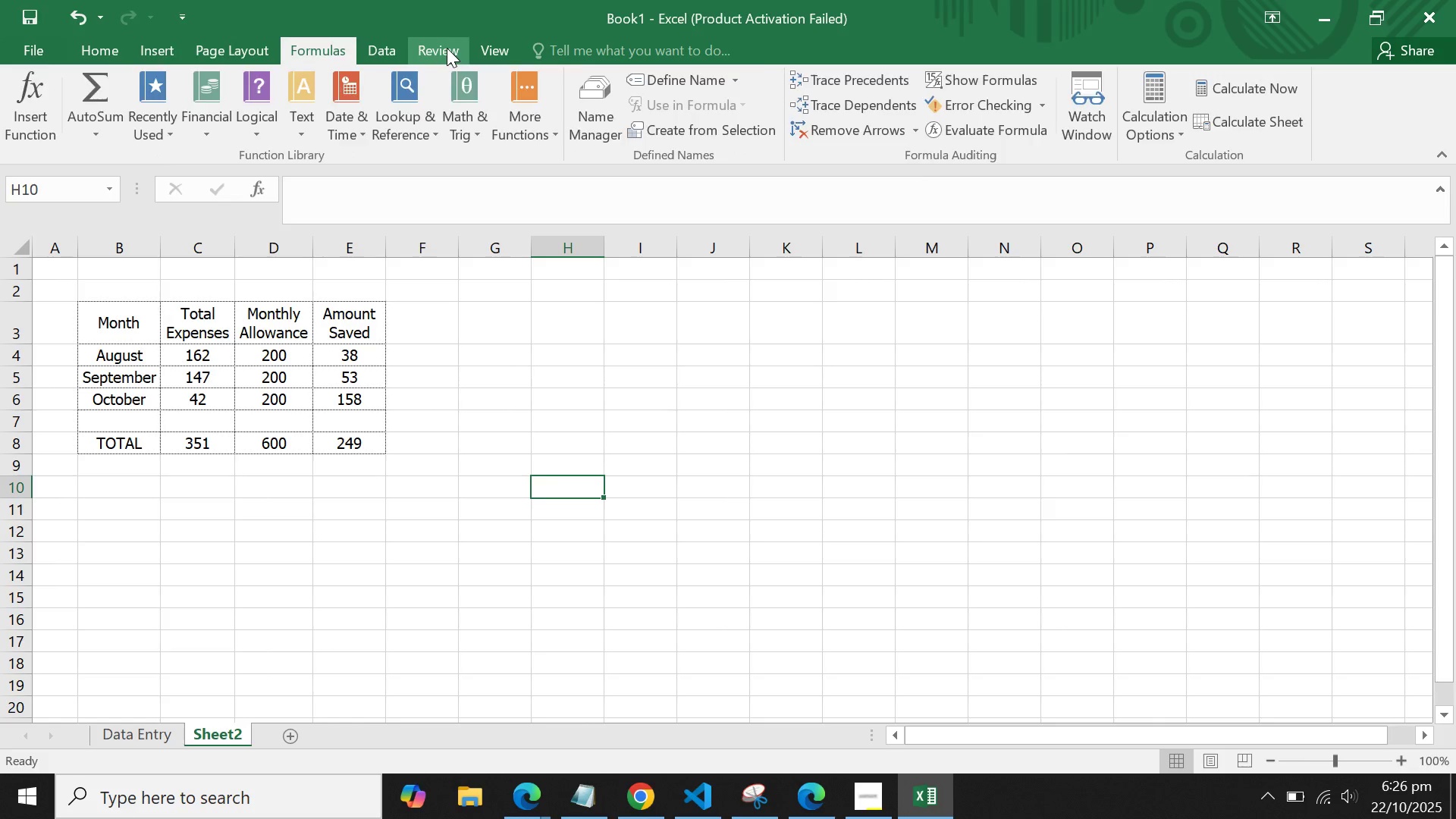 
left_click([447, 48])
 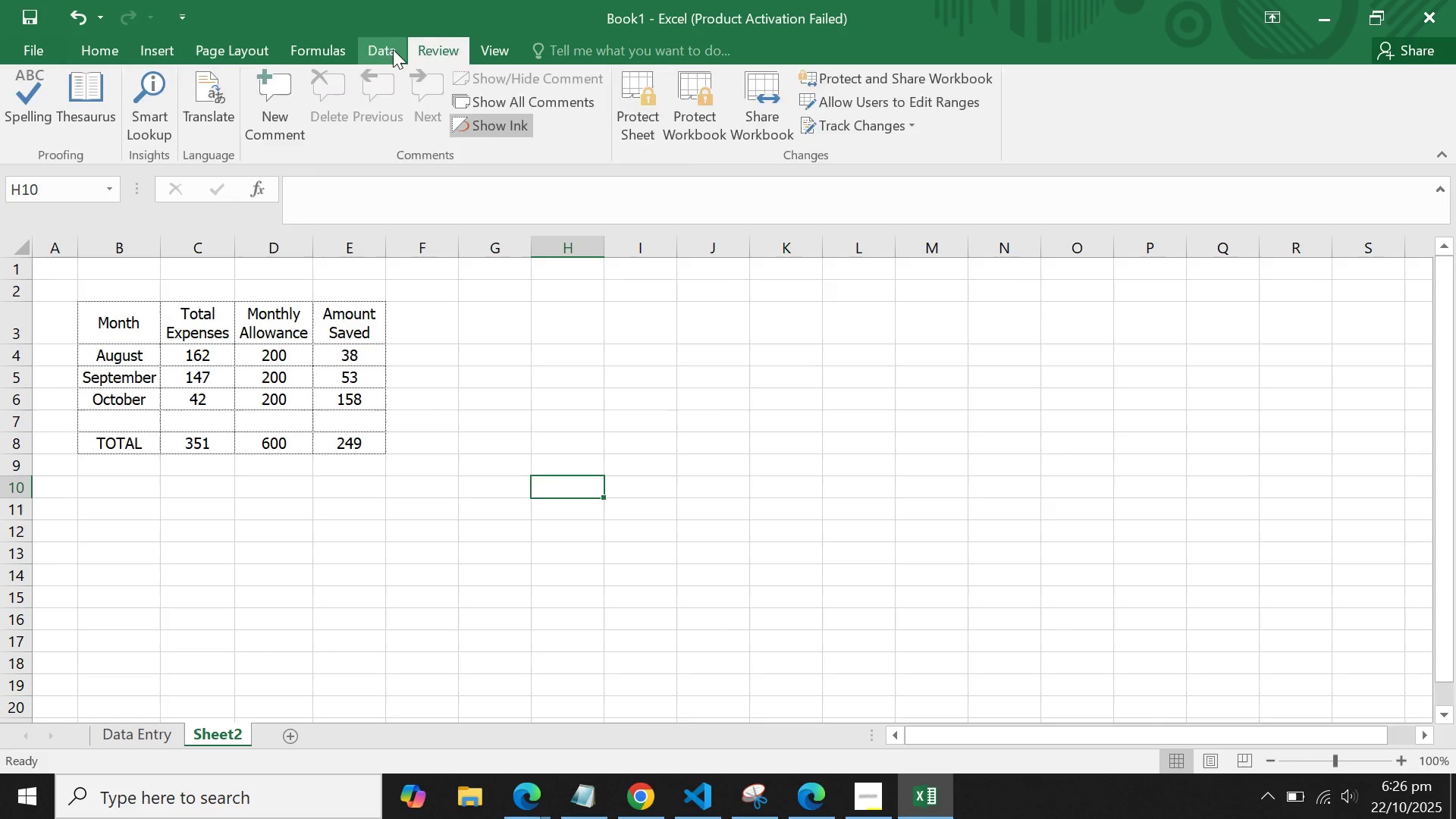 
left_click([393, 49])
 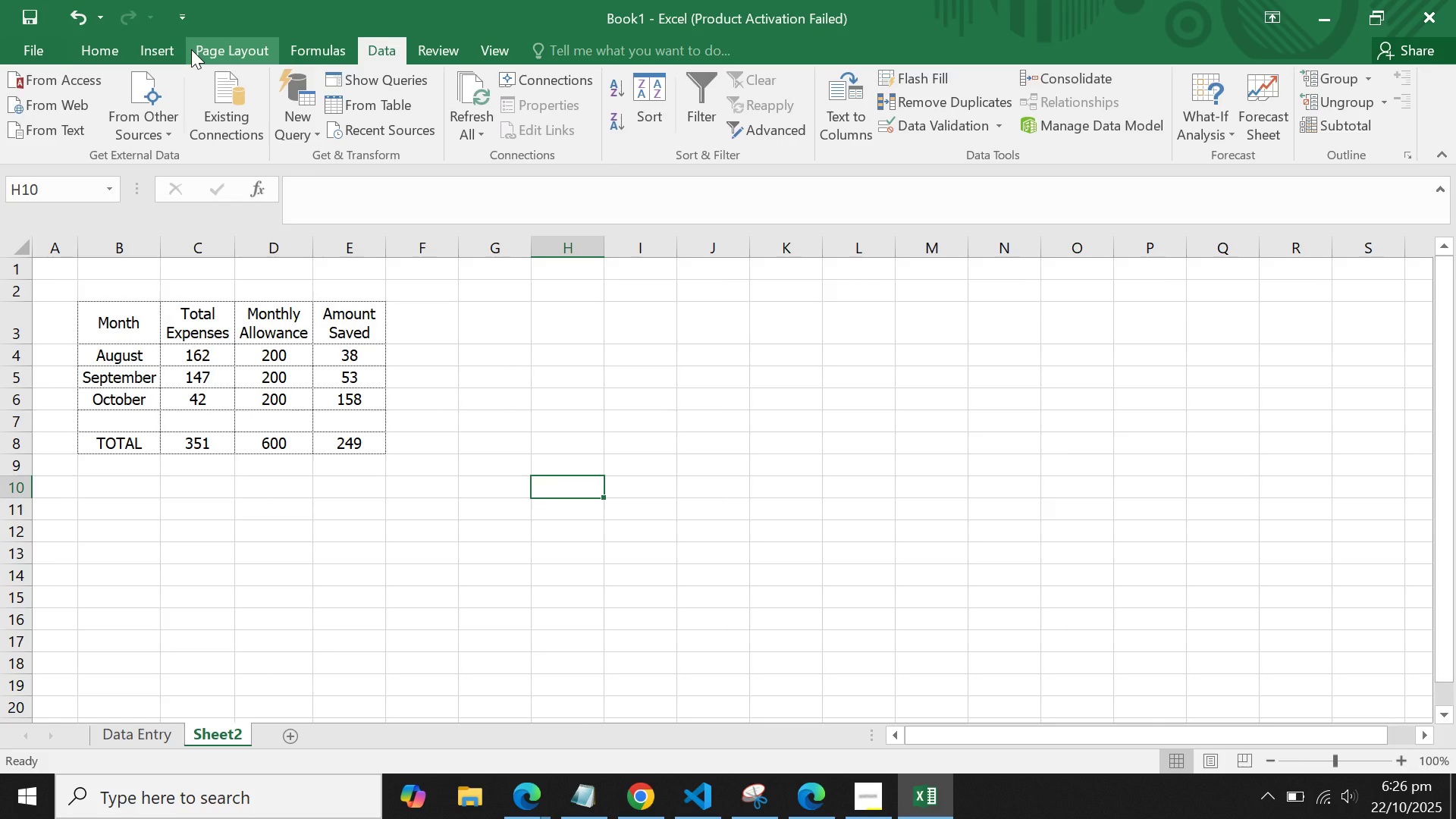 
left_click([191, 49])
 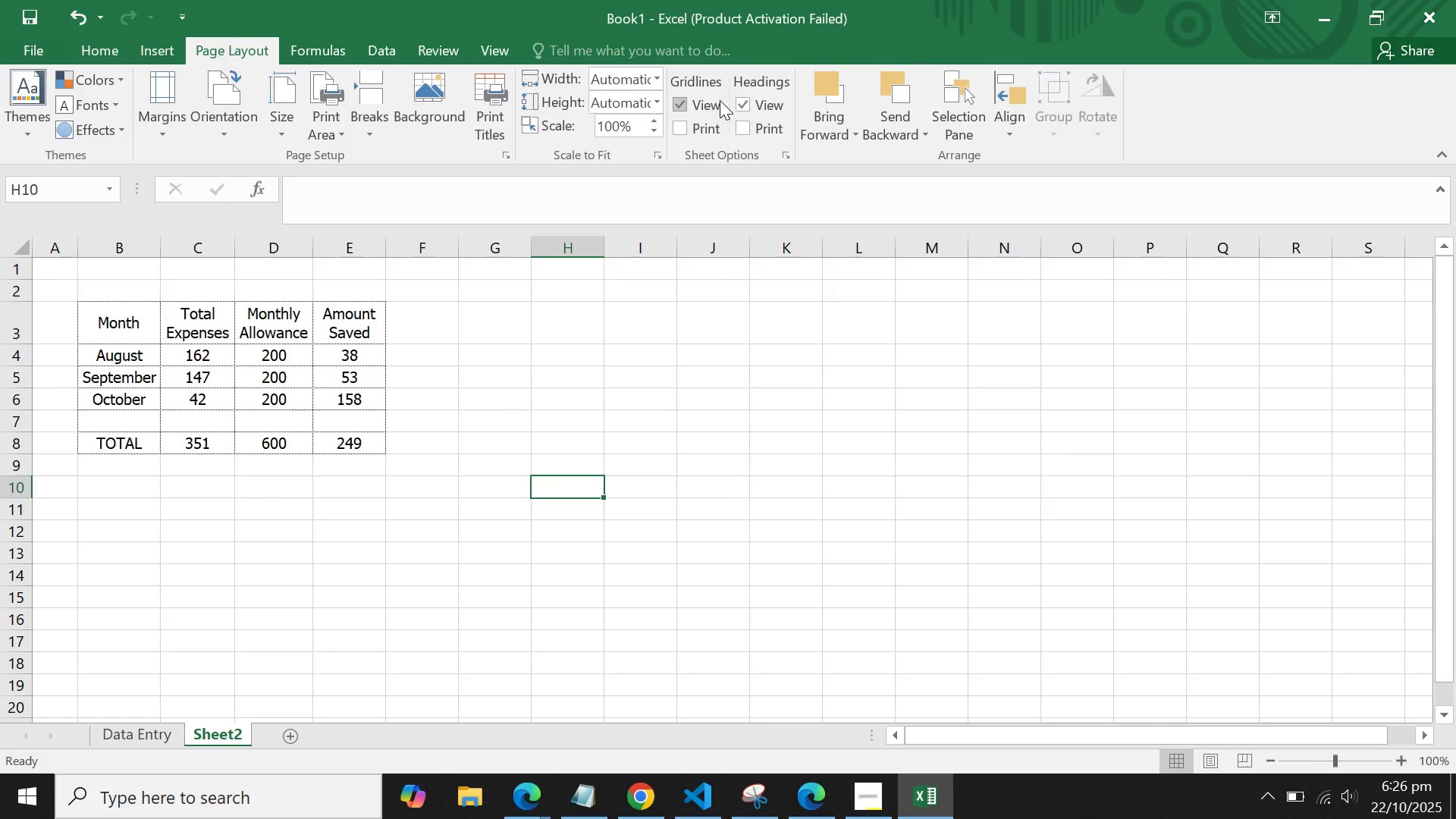 
left_click([714, 100])
 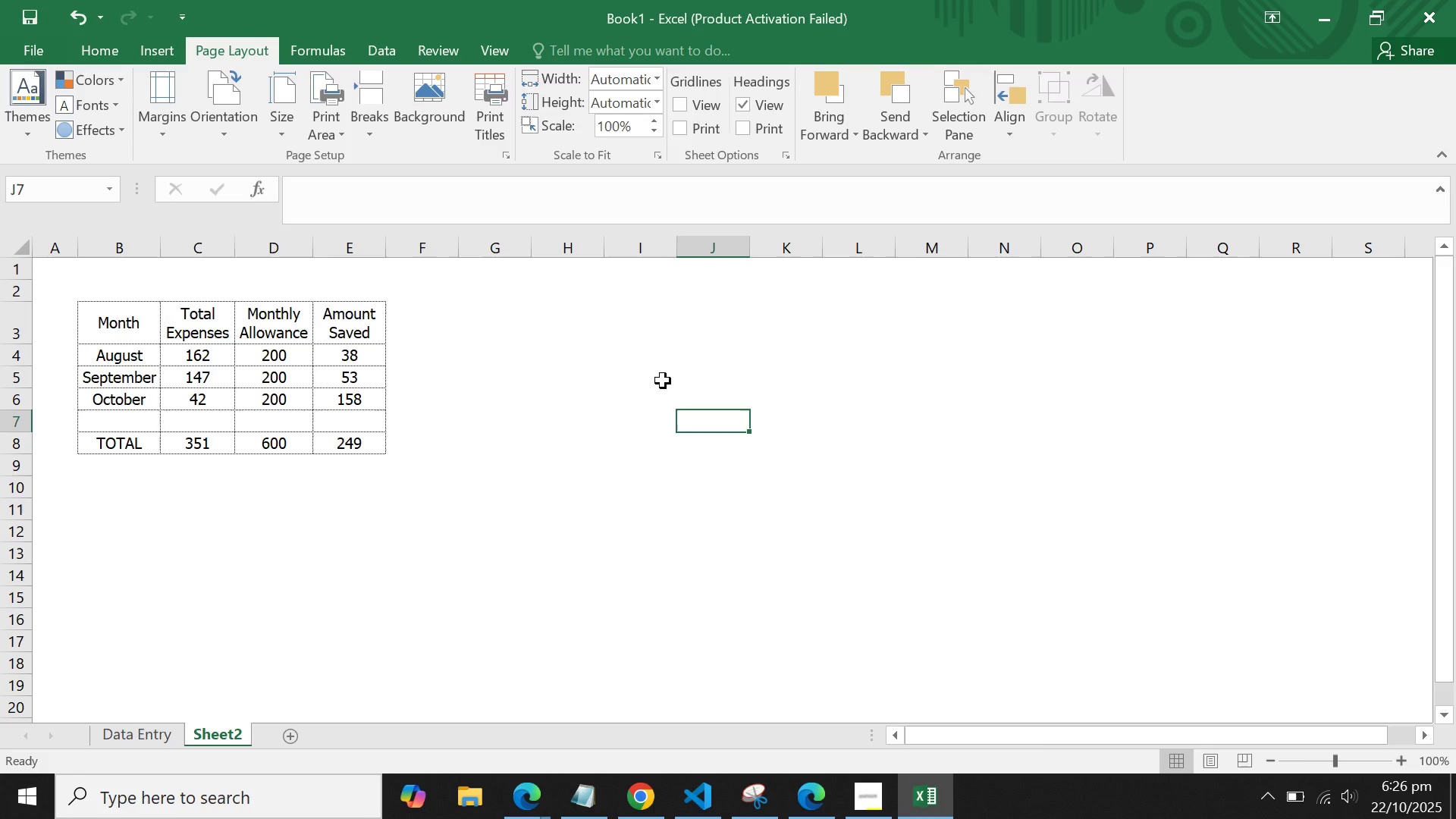 
left_click([663, 381])
 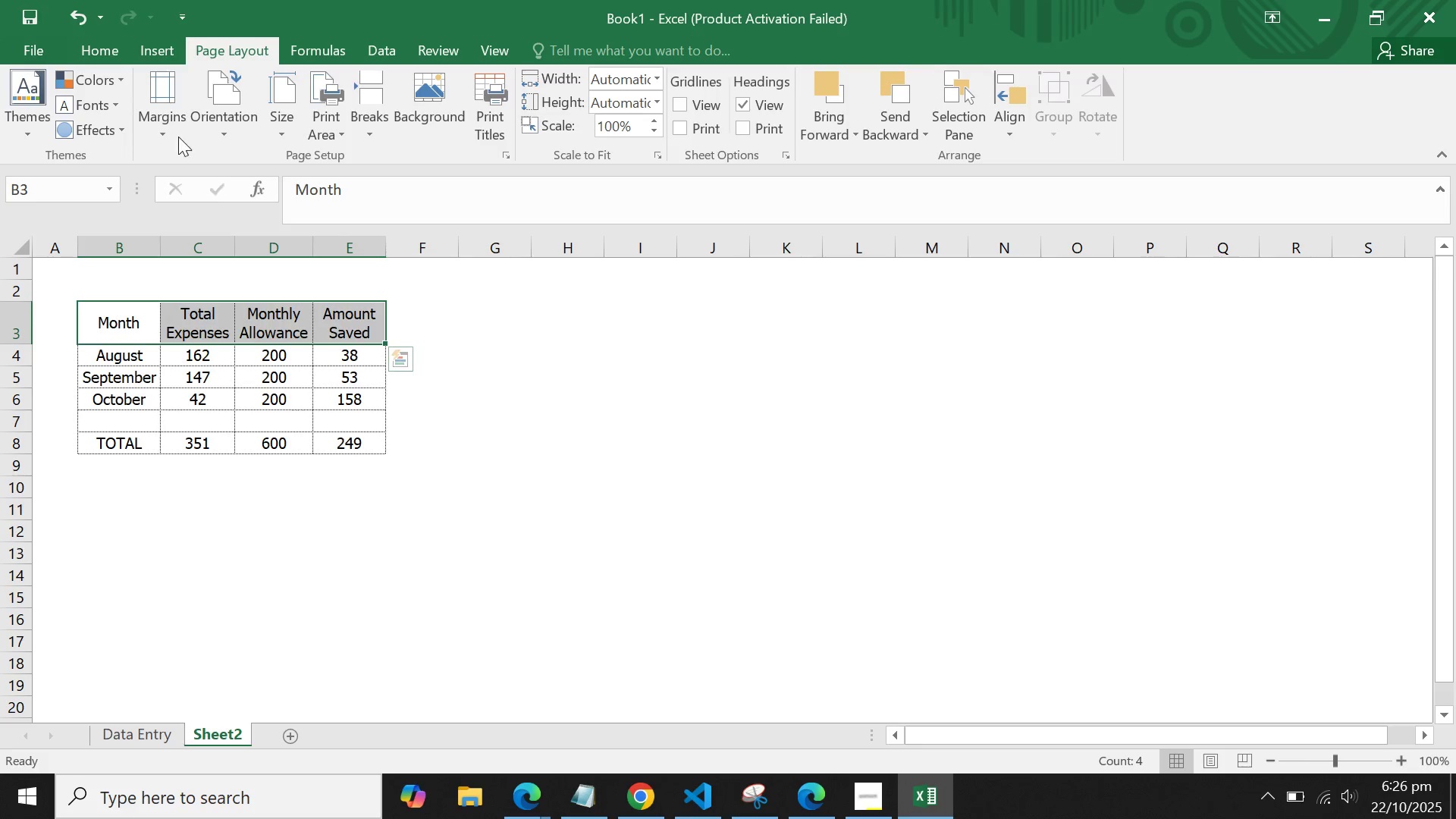 
left_click([123, 55])
 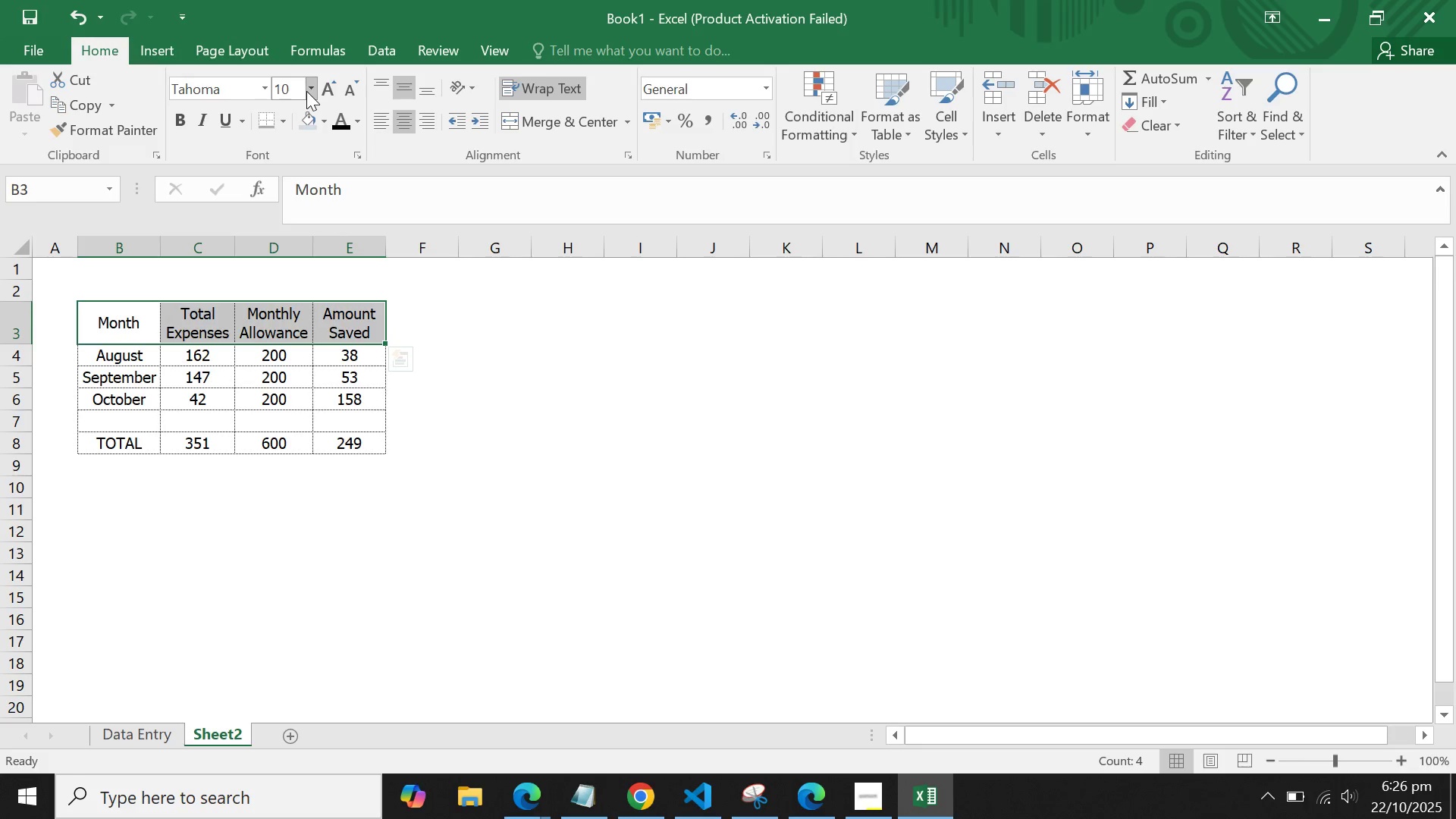 
left_click([306, 90])
 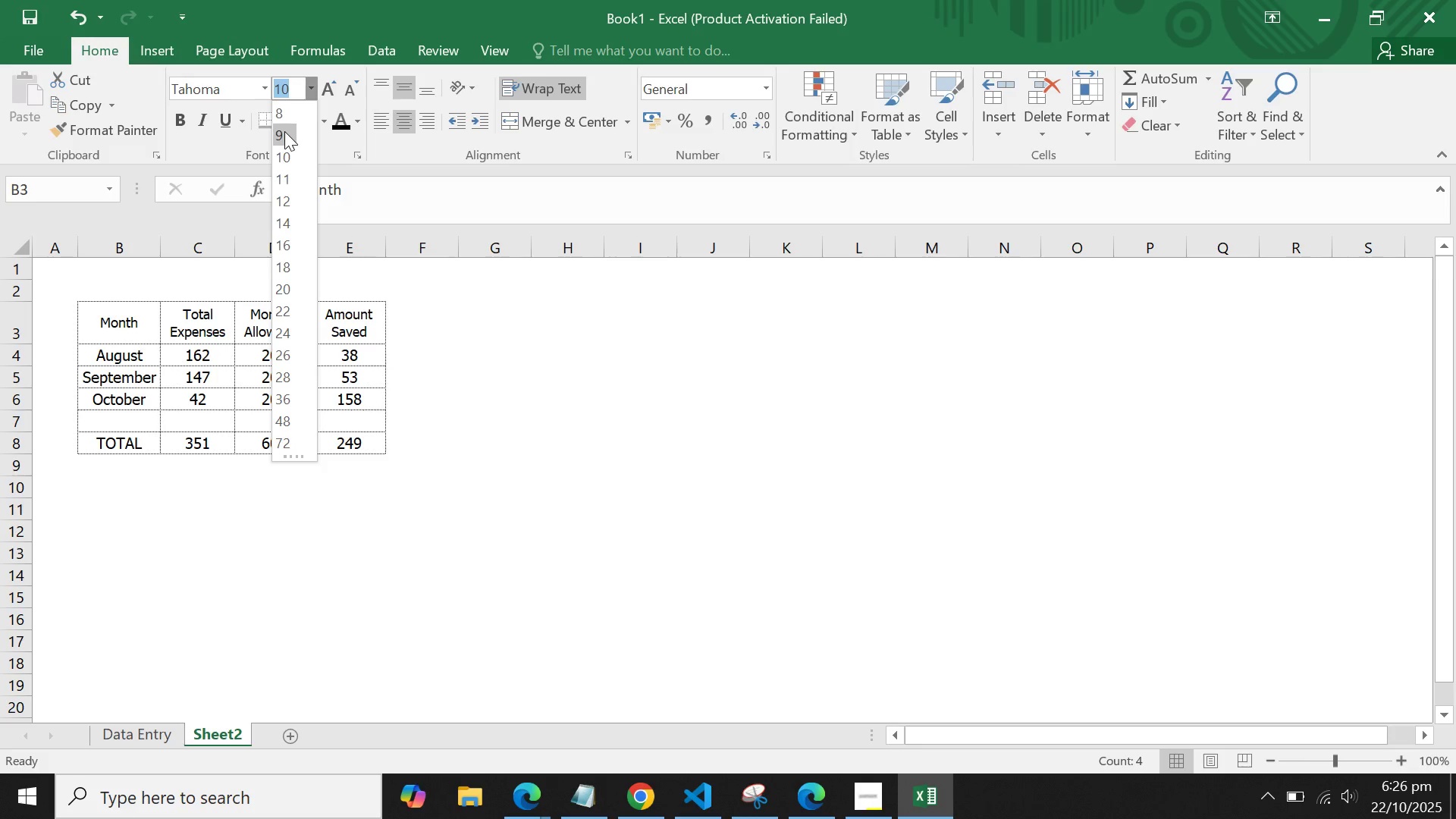 
left_click([284, 131])
 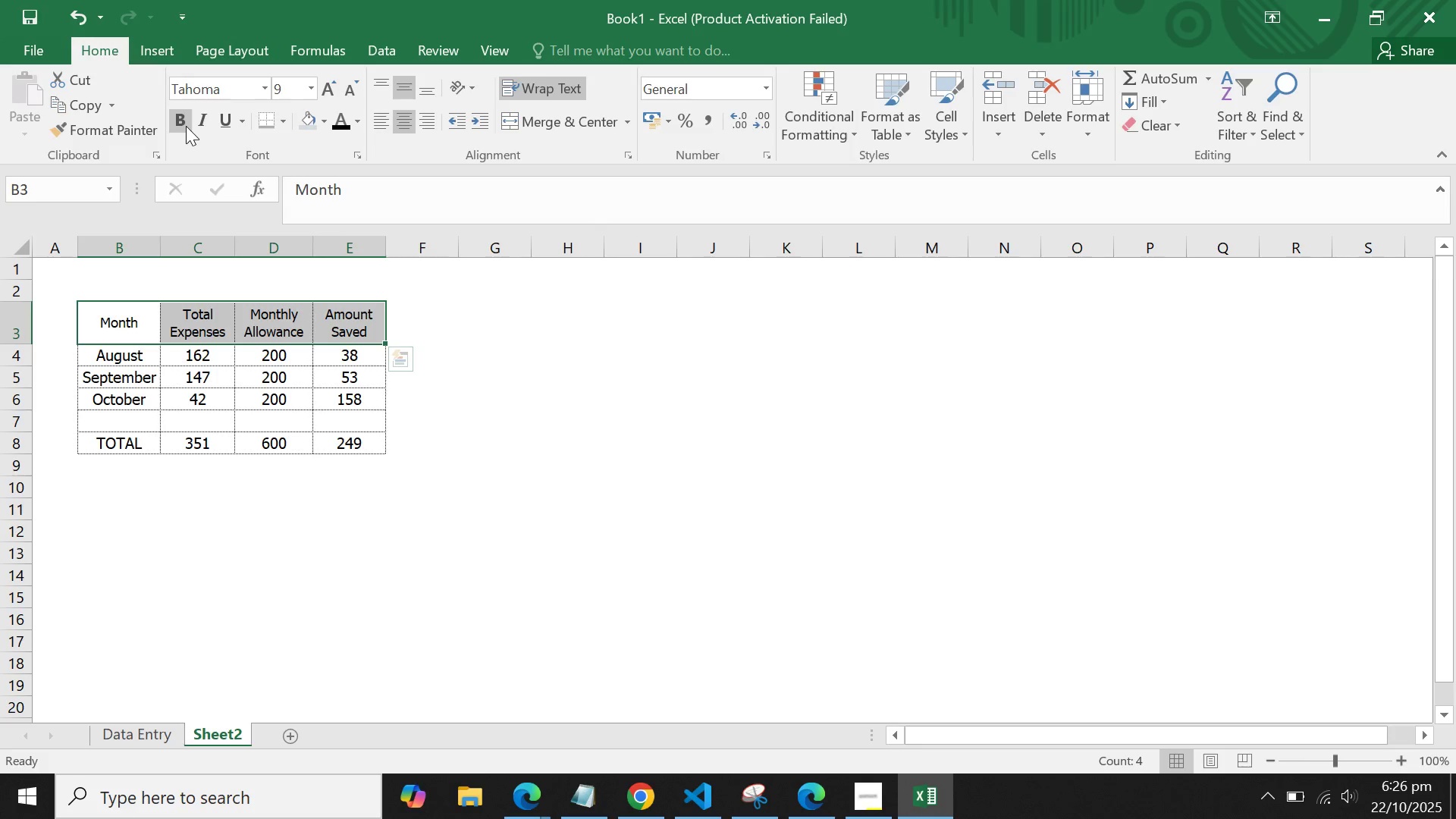 
left_click([186, 126])
 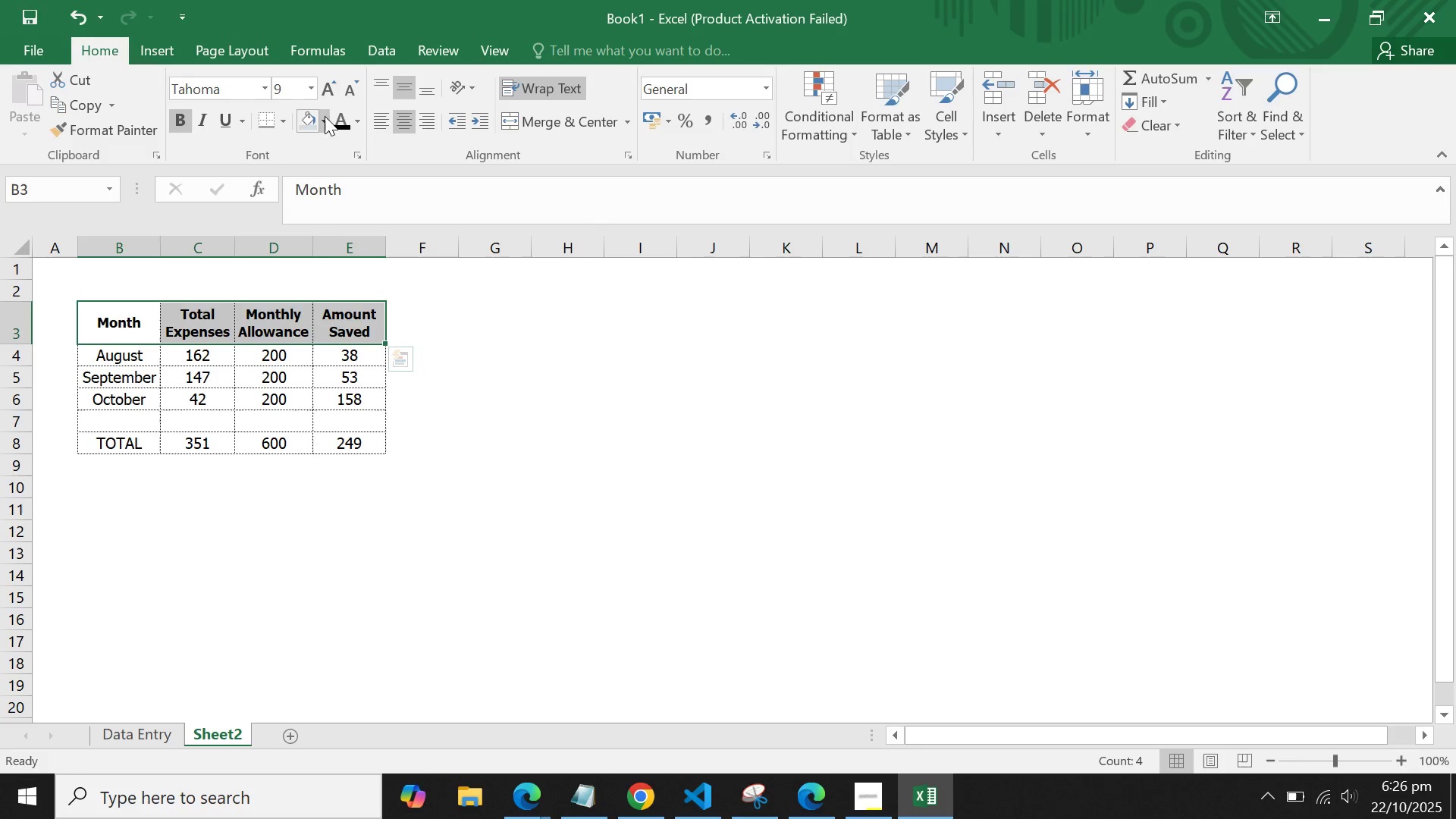 
left_click([328, 116])
 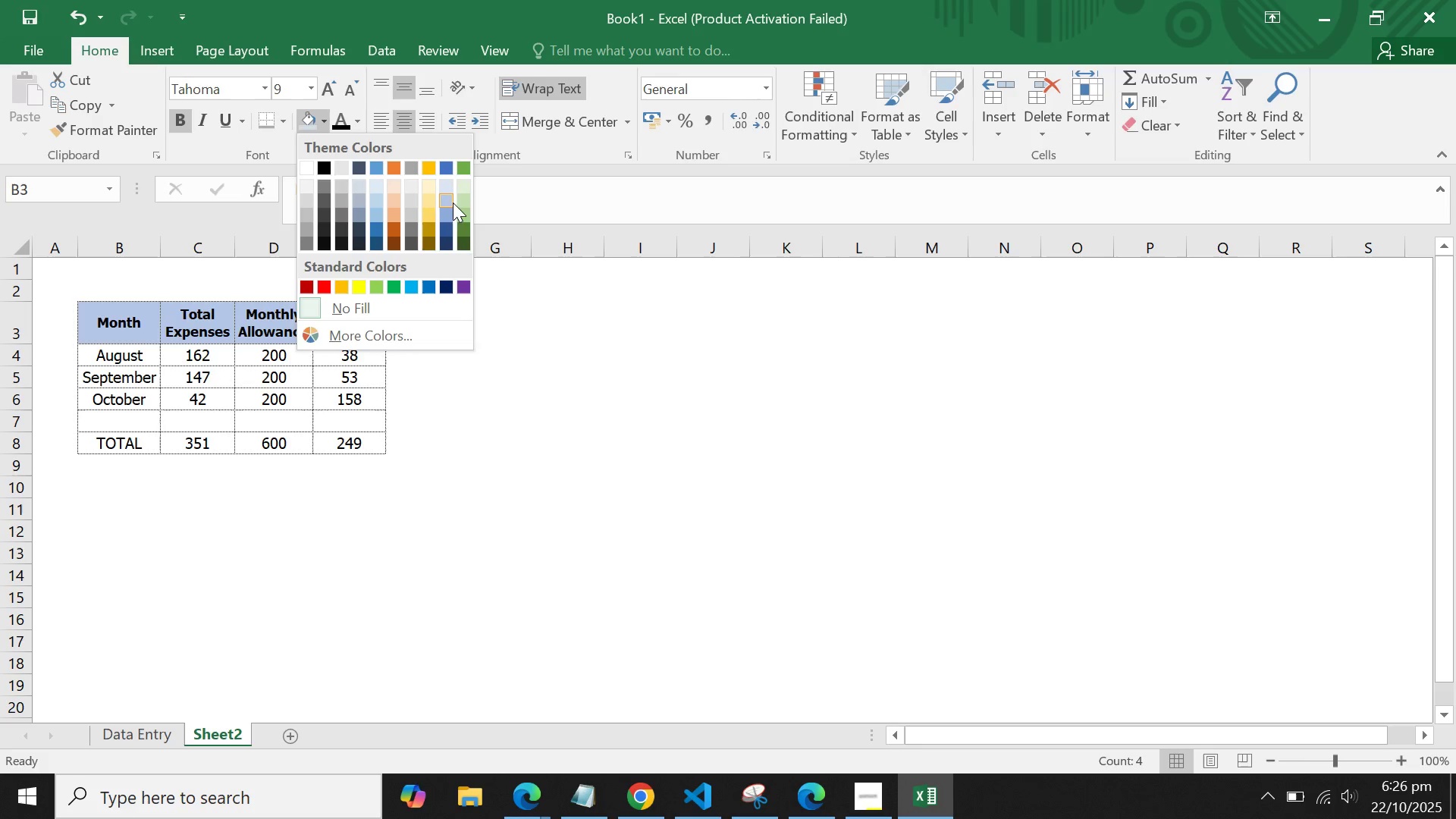 
wait(6.57)
 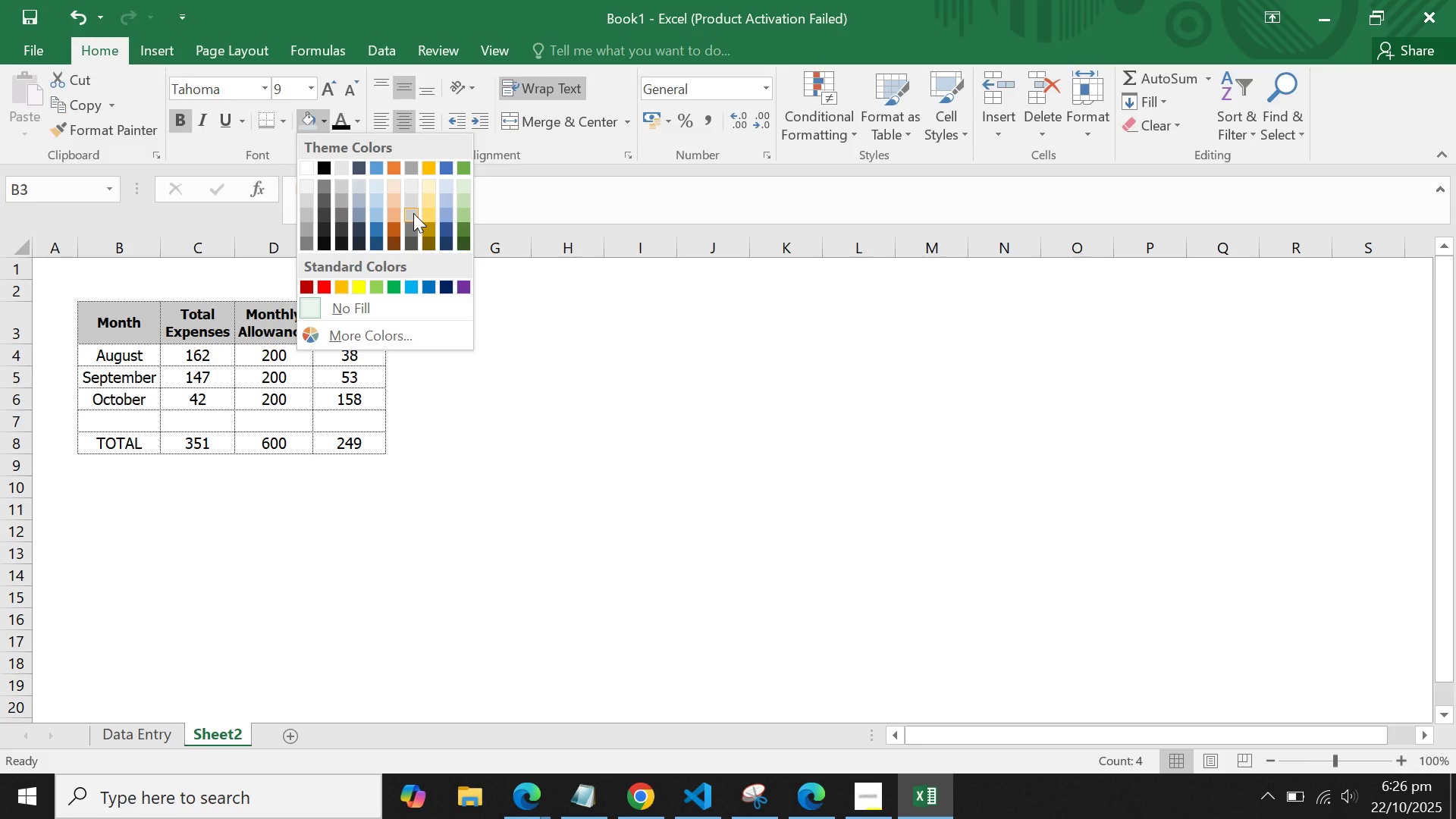 
left_click([451, 202])
 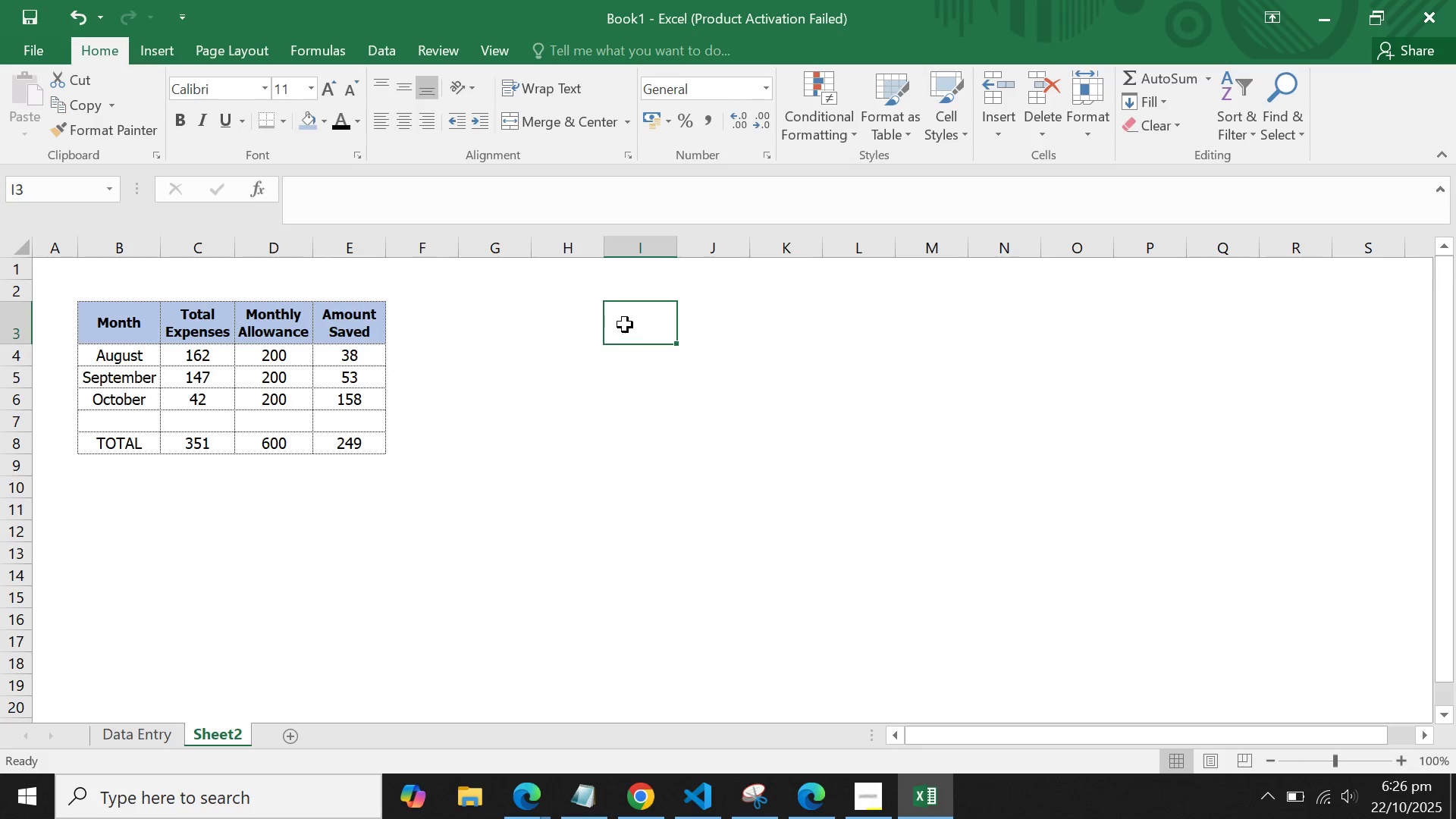 
double_click([625, 313])
 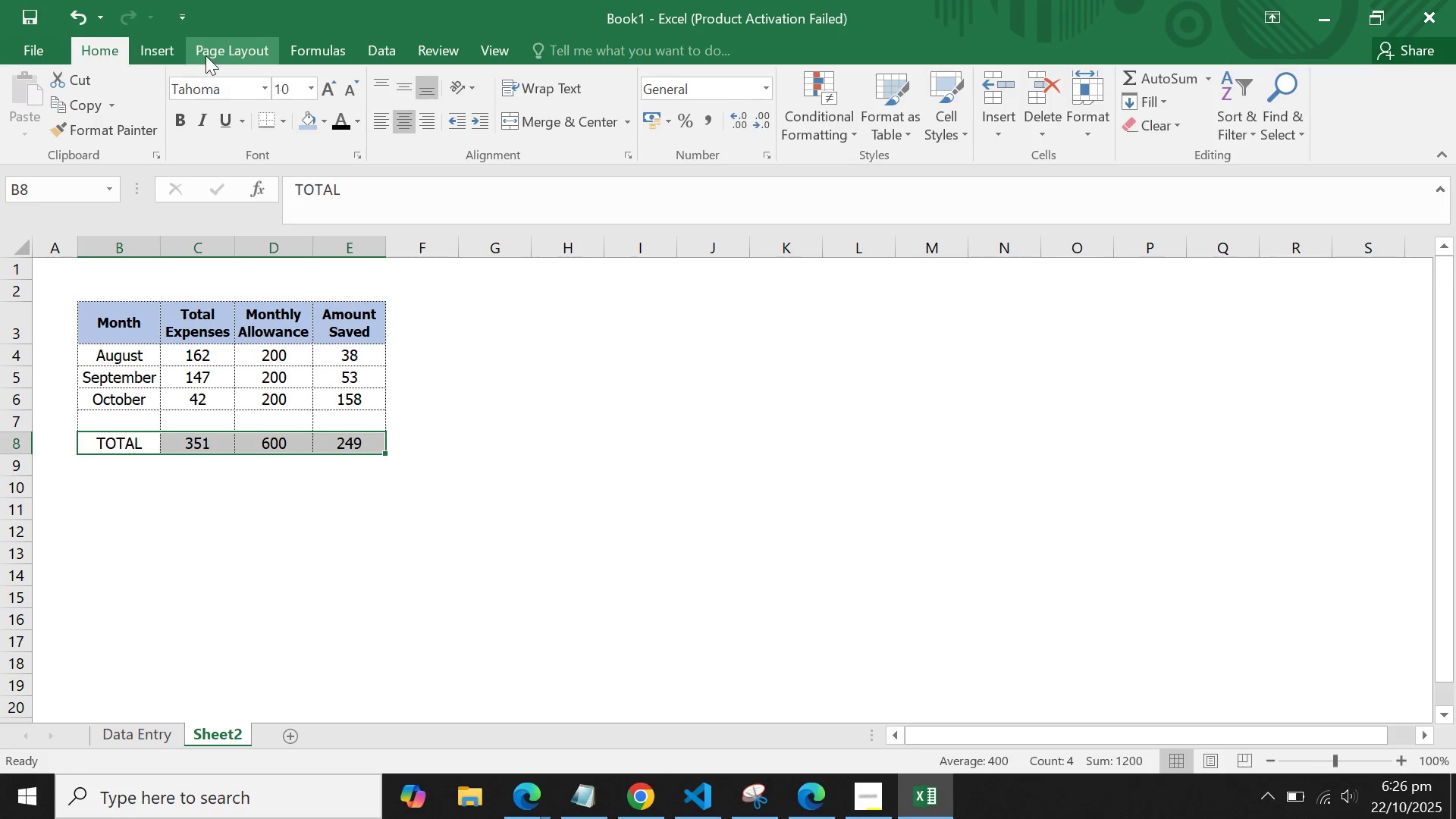 
left_click([177, 118])
 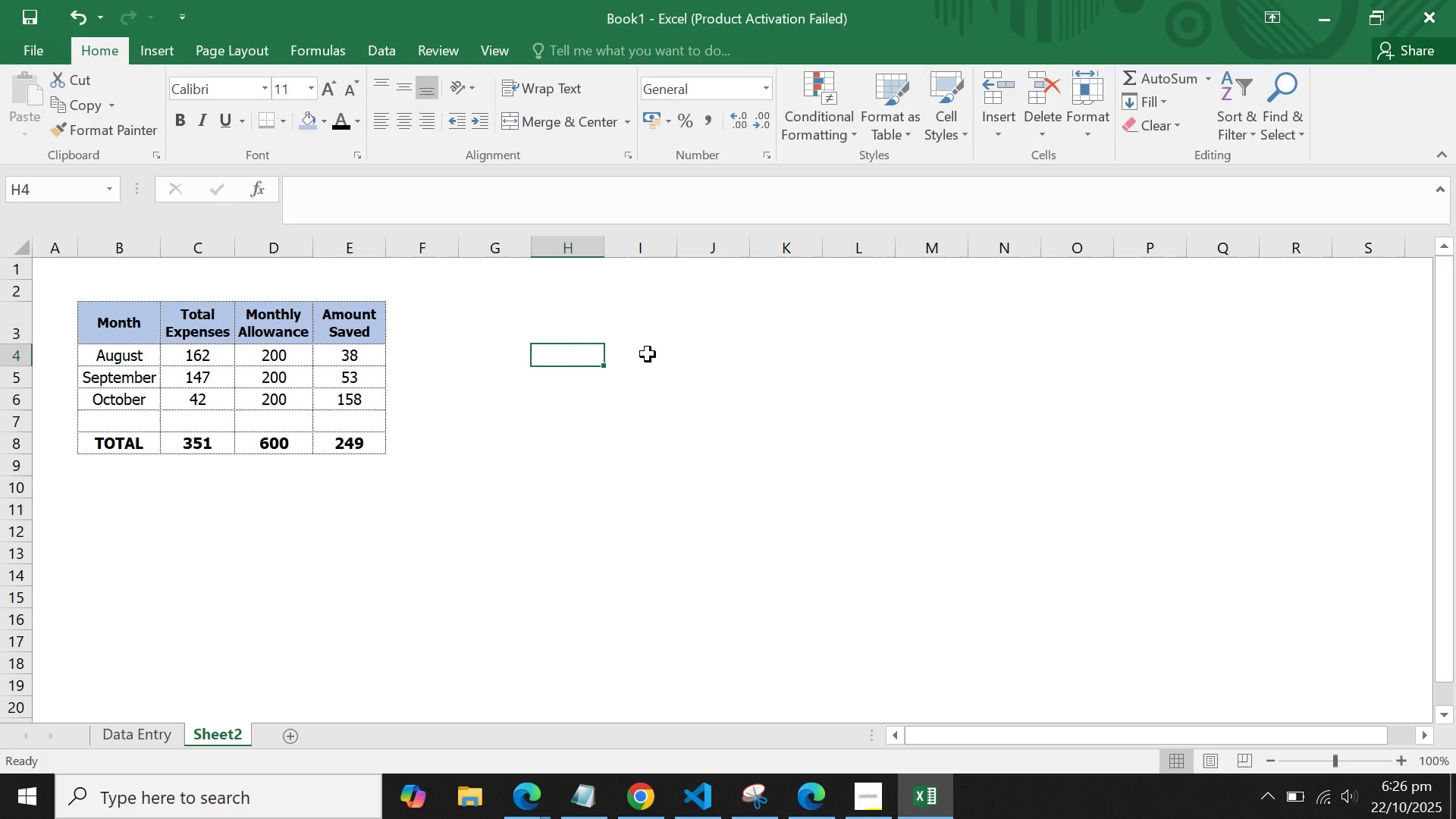 
double_click([671, 353])
 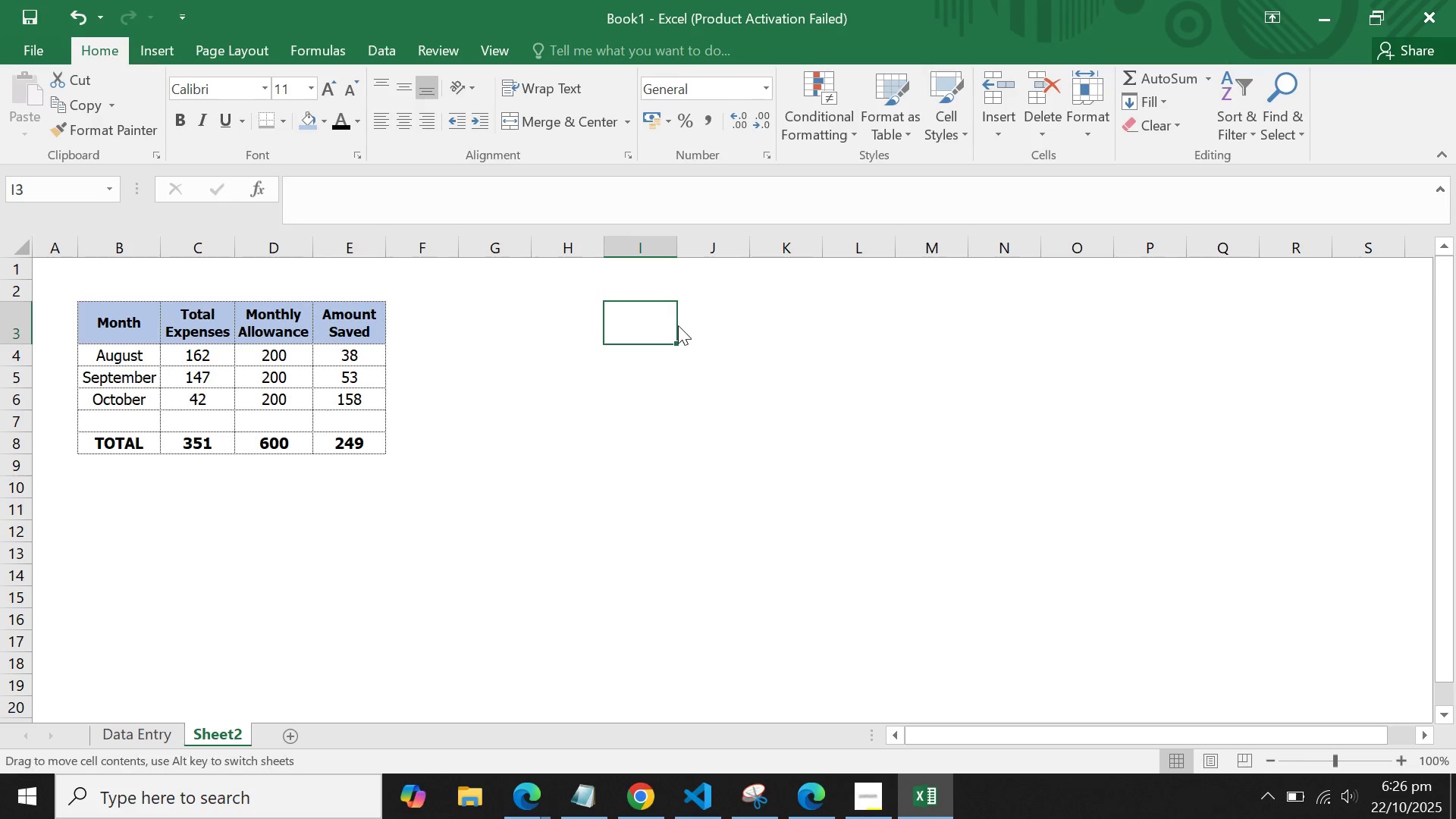 
triple_click([678, 325])
 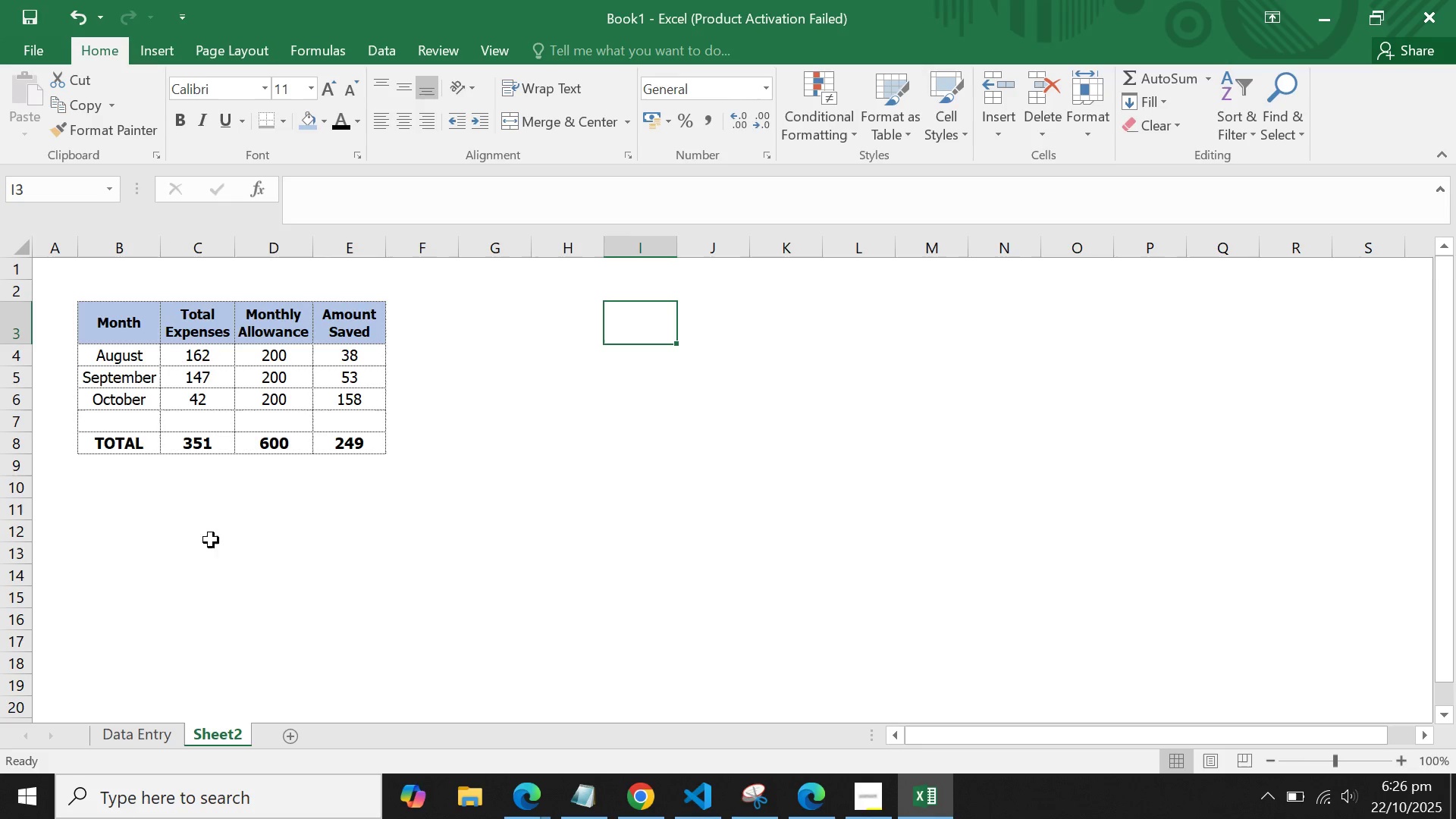 
left_click([488, 341])
 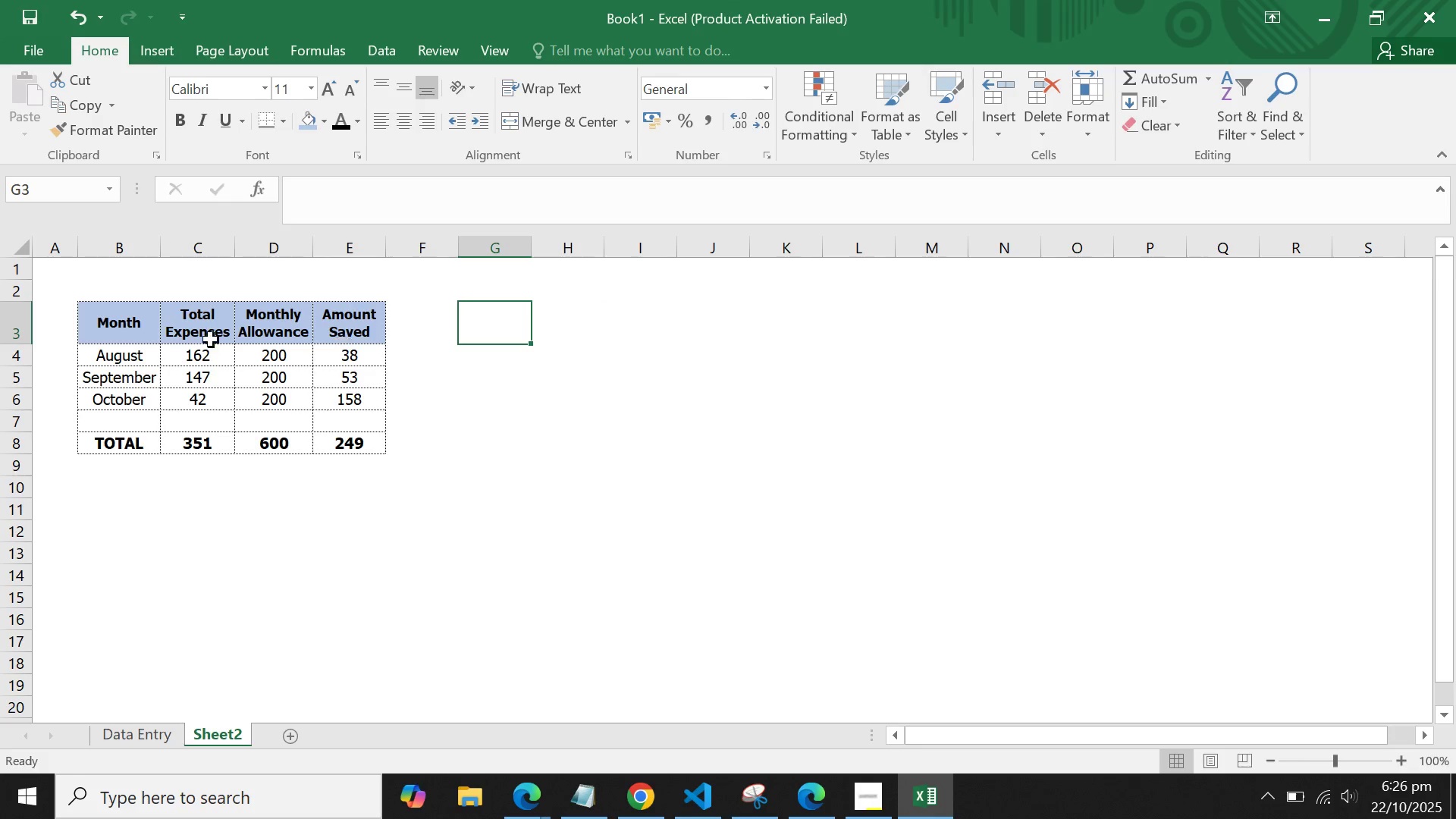 
mouse_move([168, 159])
 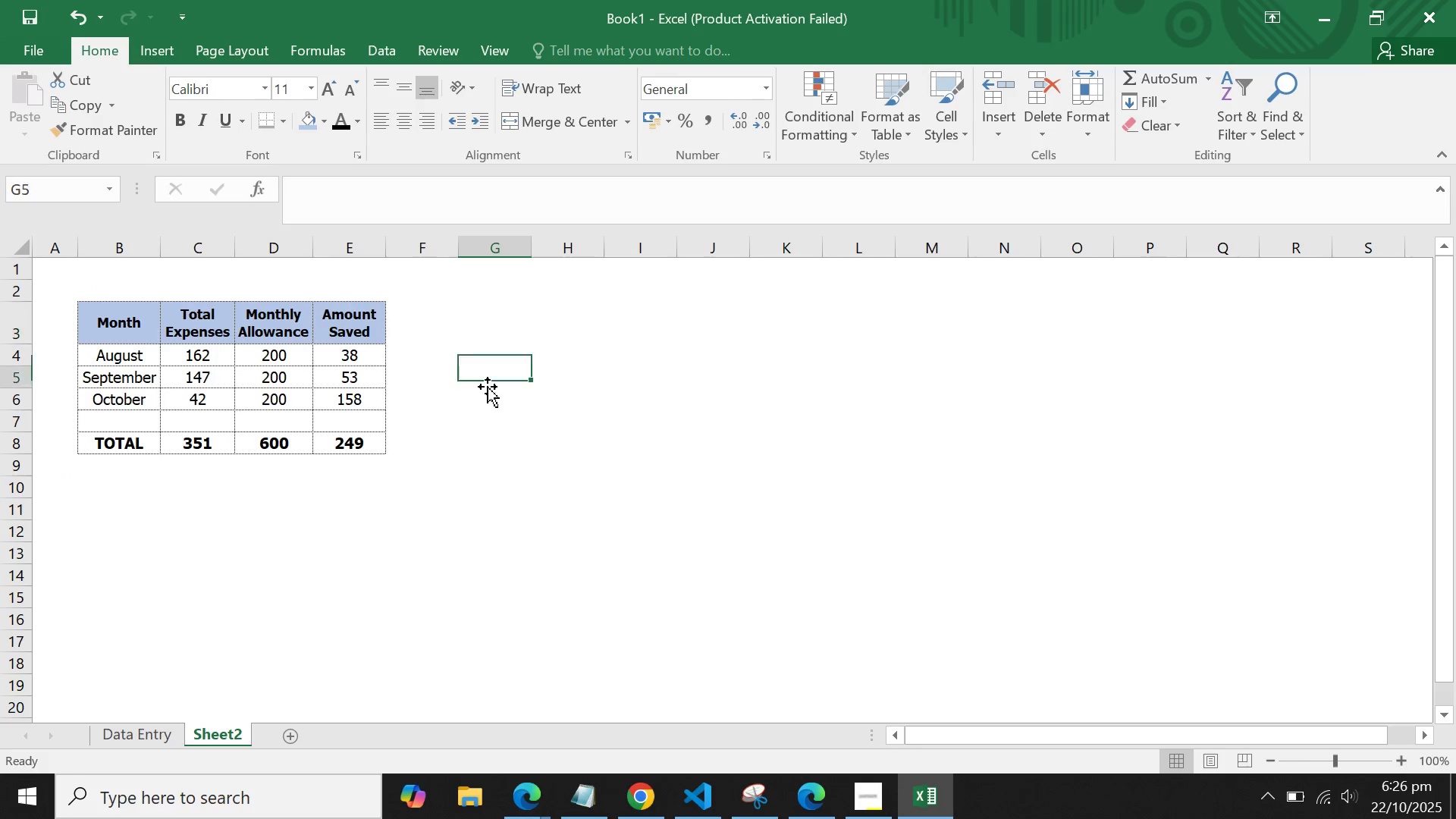 
left_click([488, 387])
 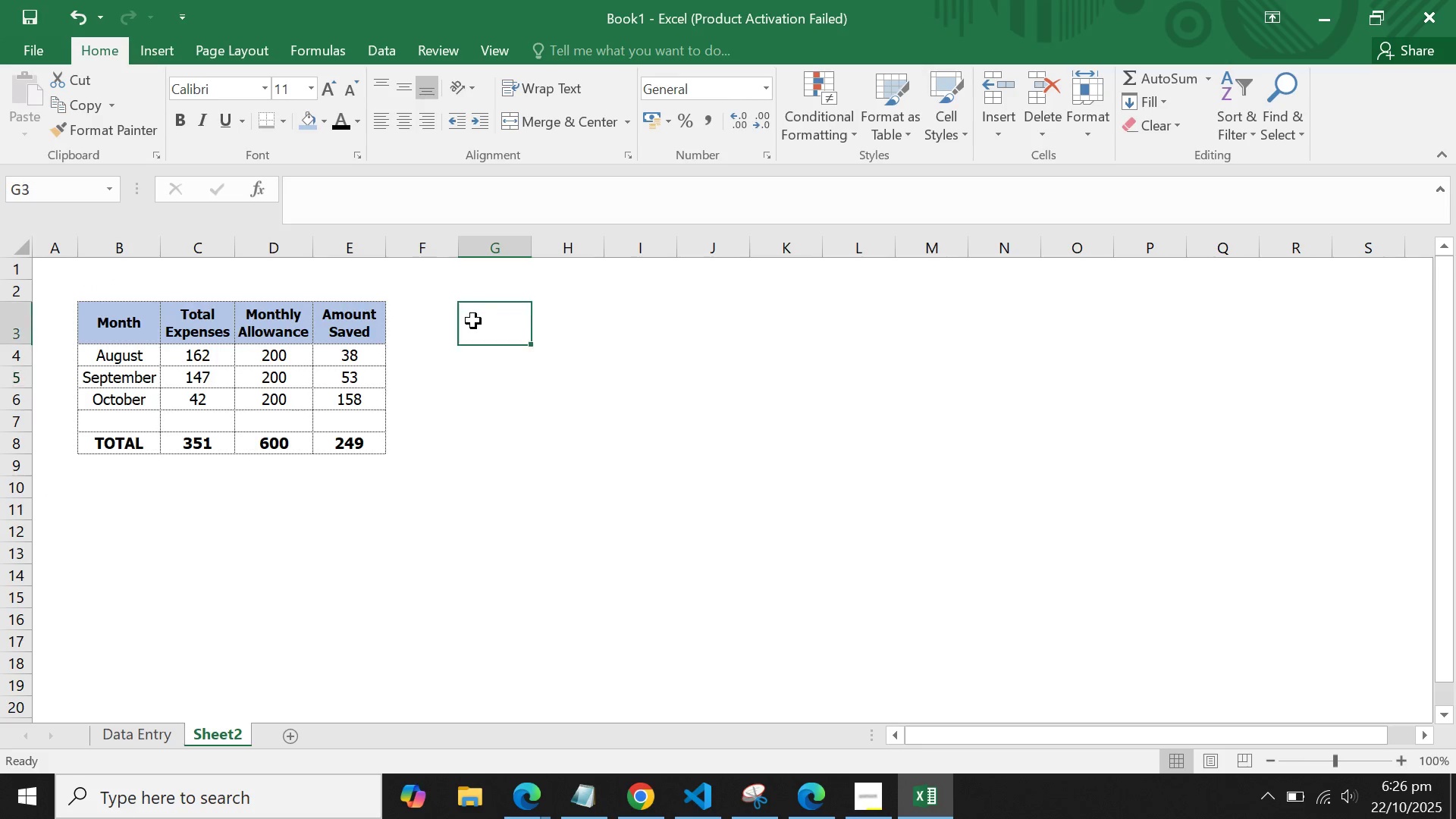 
left_click([473, 321])
 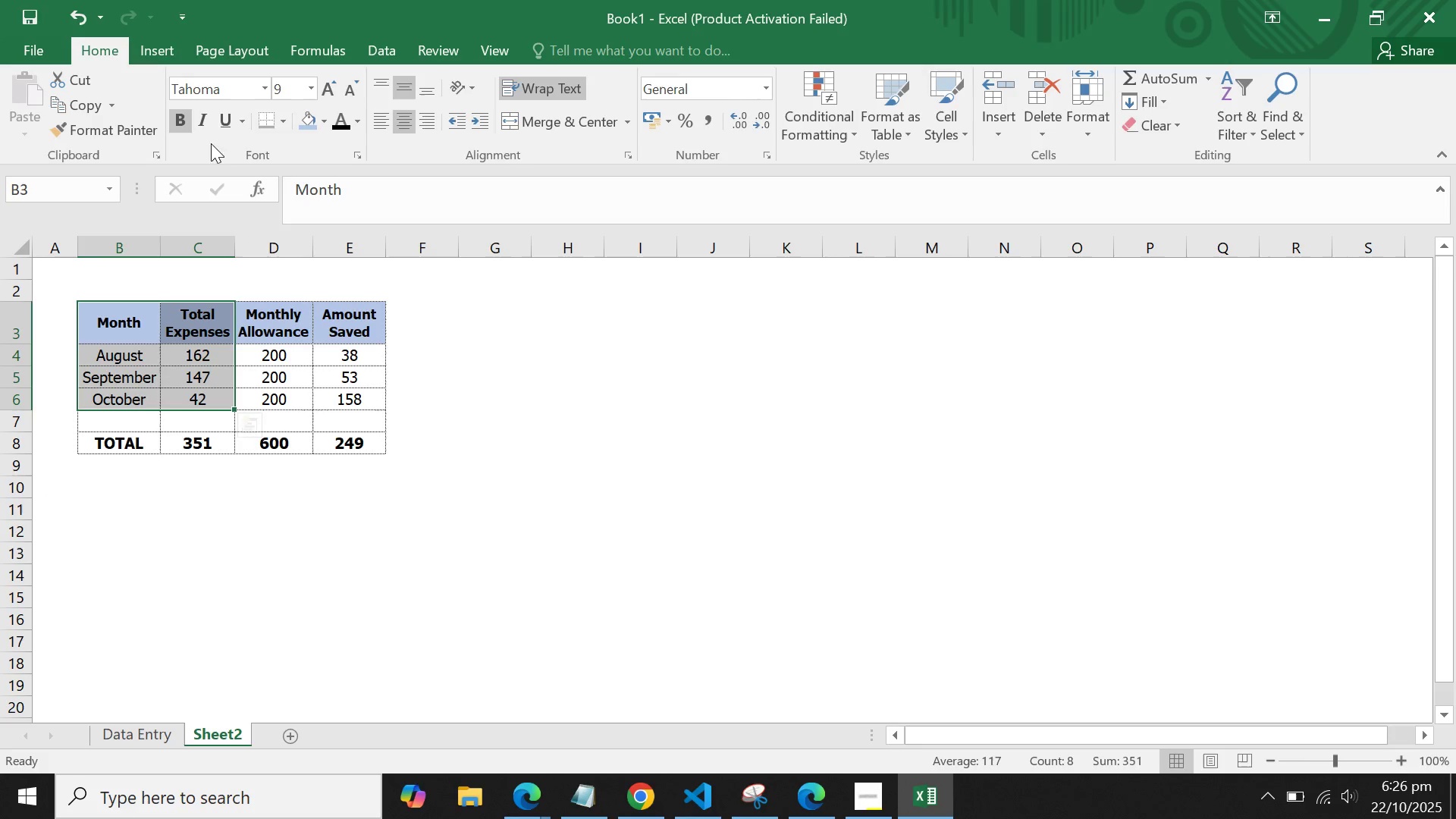 
left_click([167, 45])
 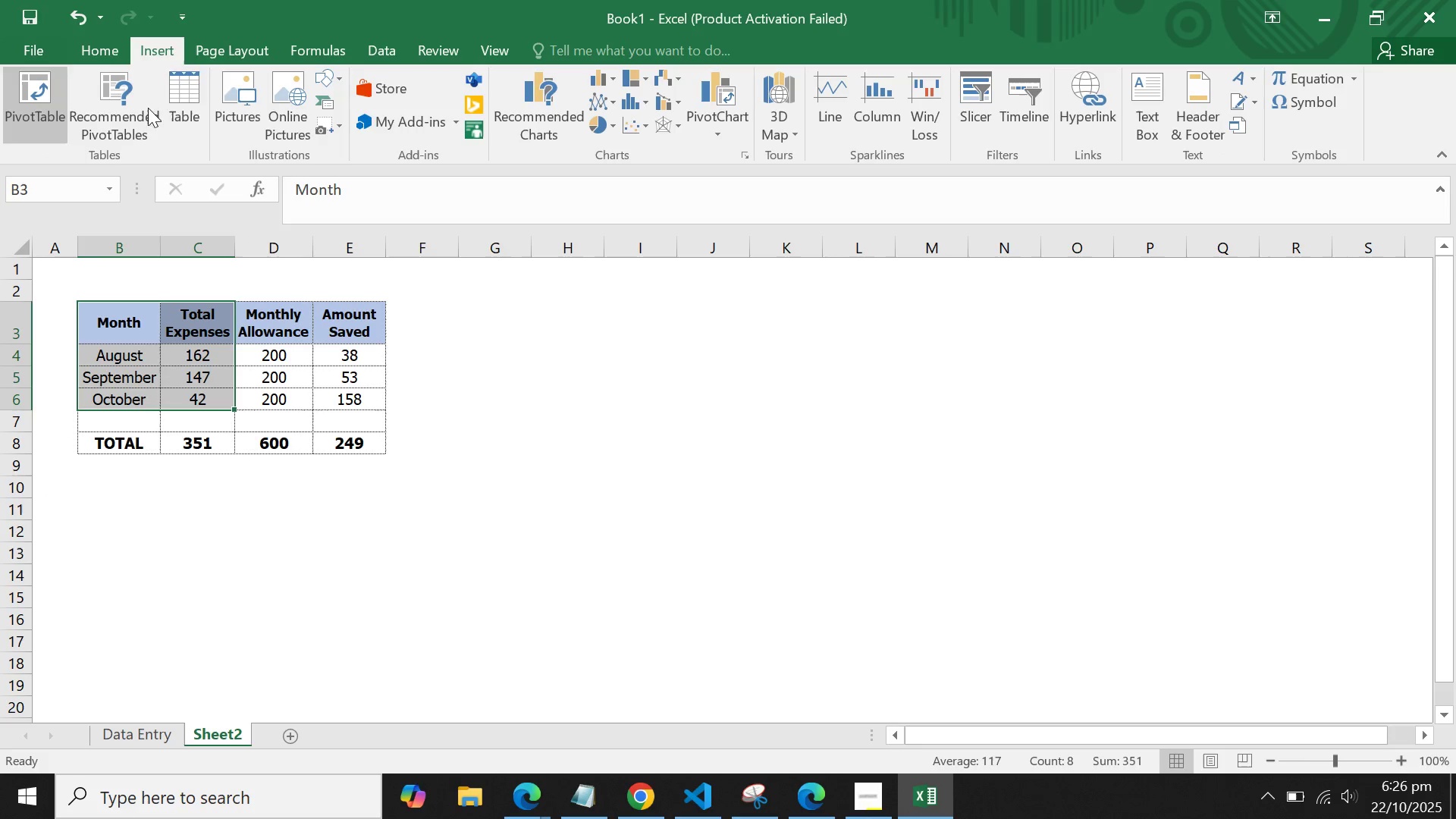 
mouse_move([297, 107])
 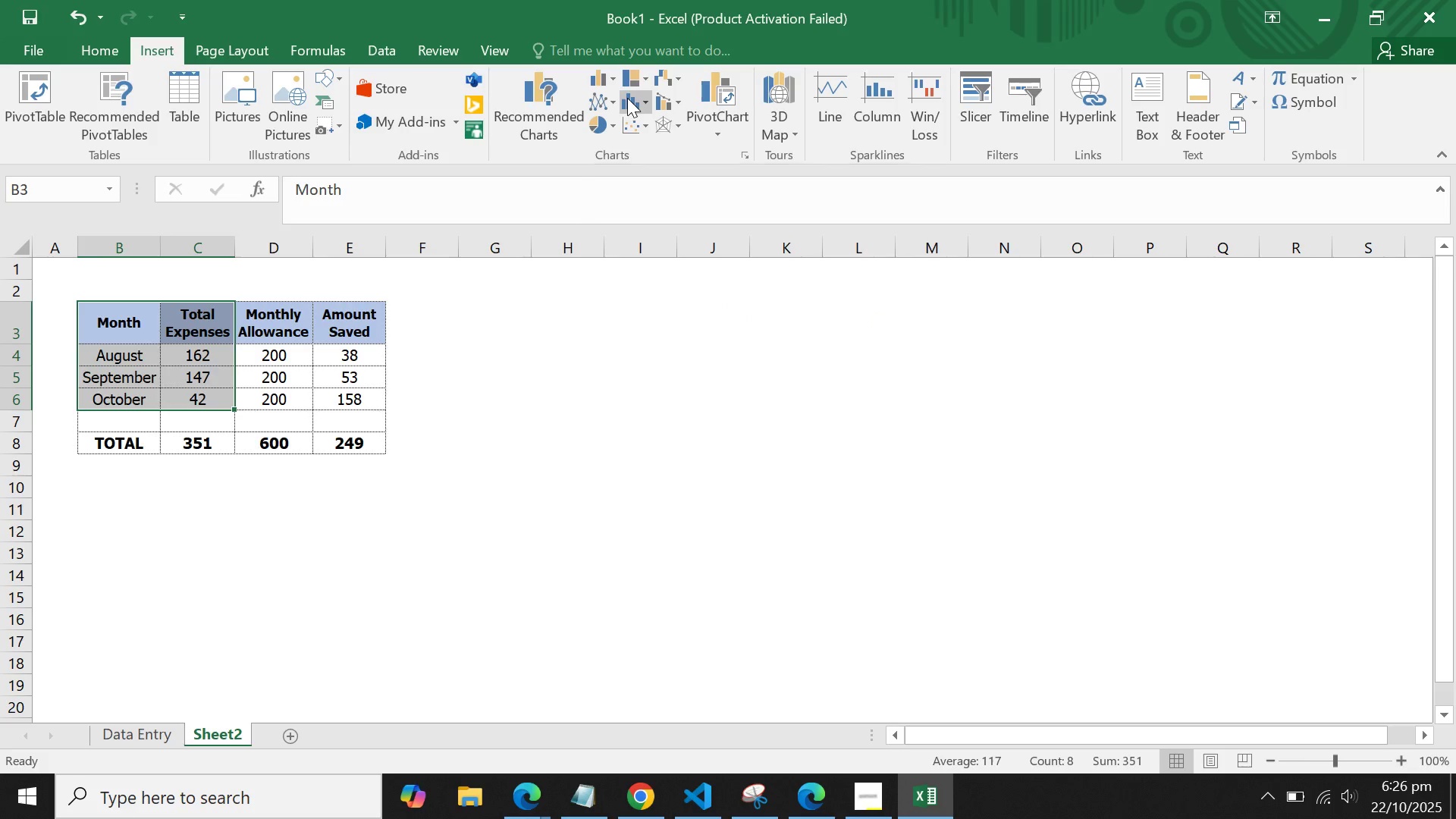 
wait(5.71)
 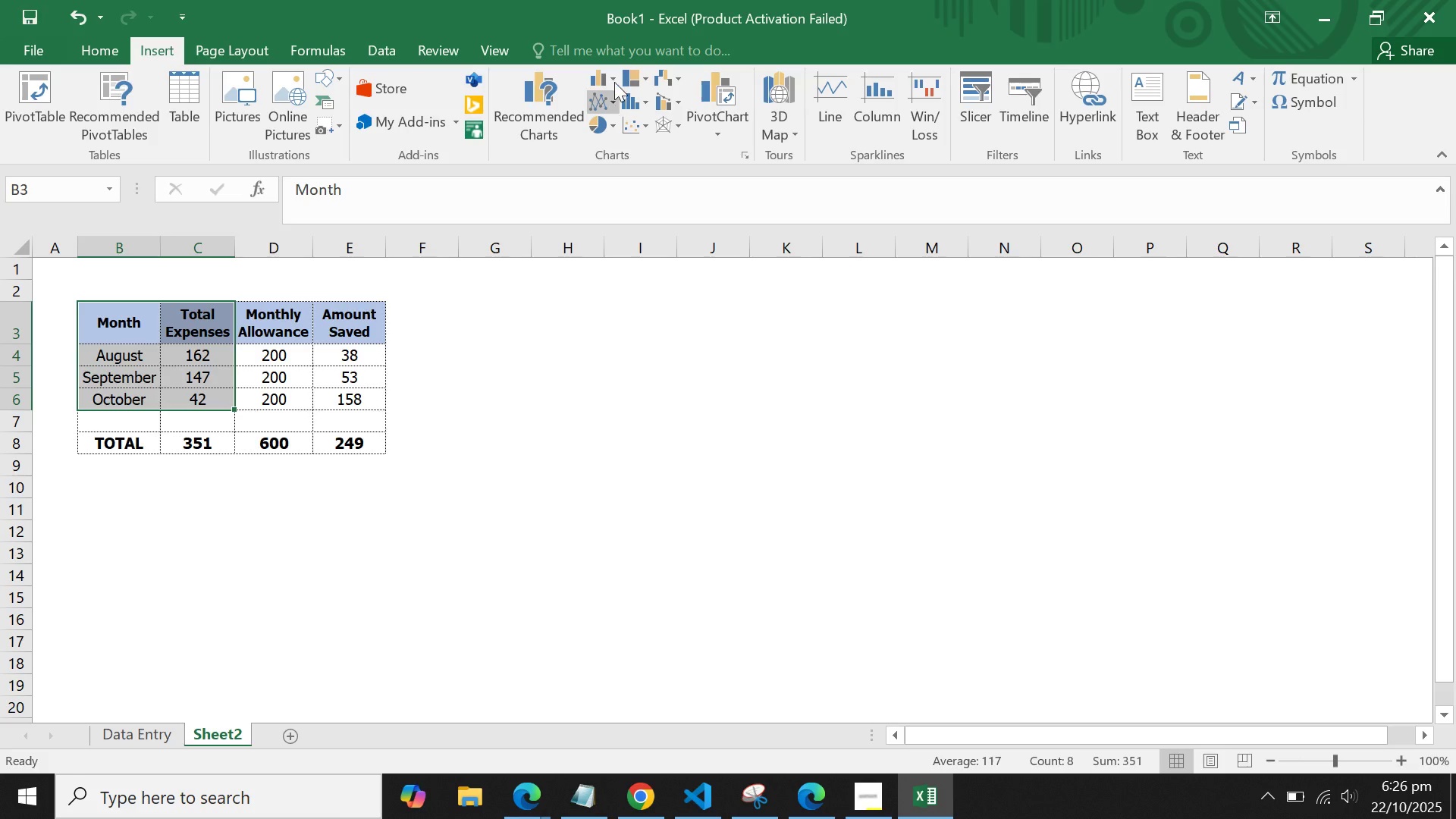 
left_click([627, 98])
 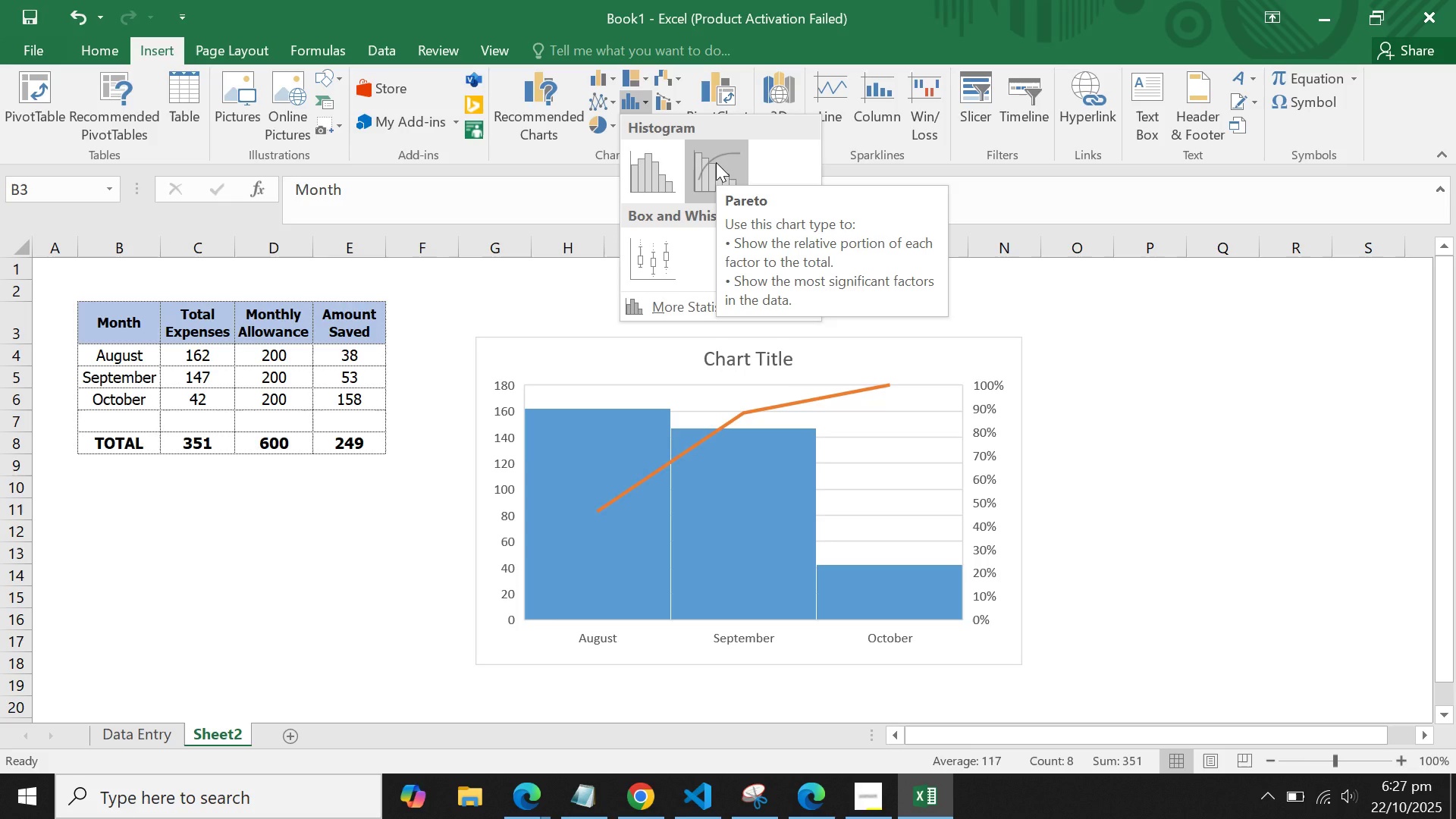 
wait(11.24)
 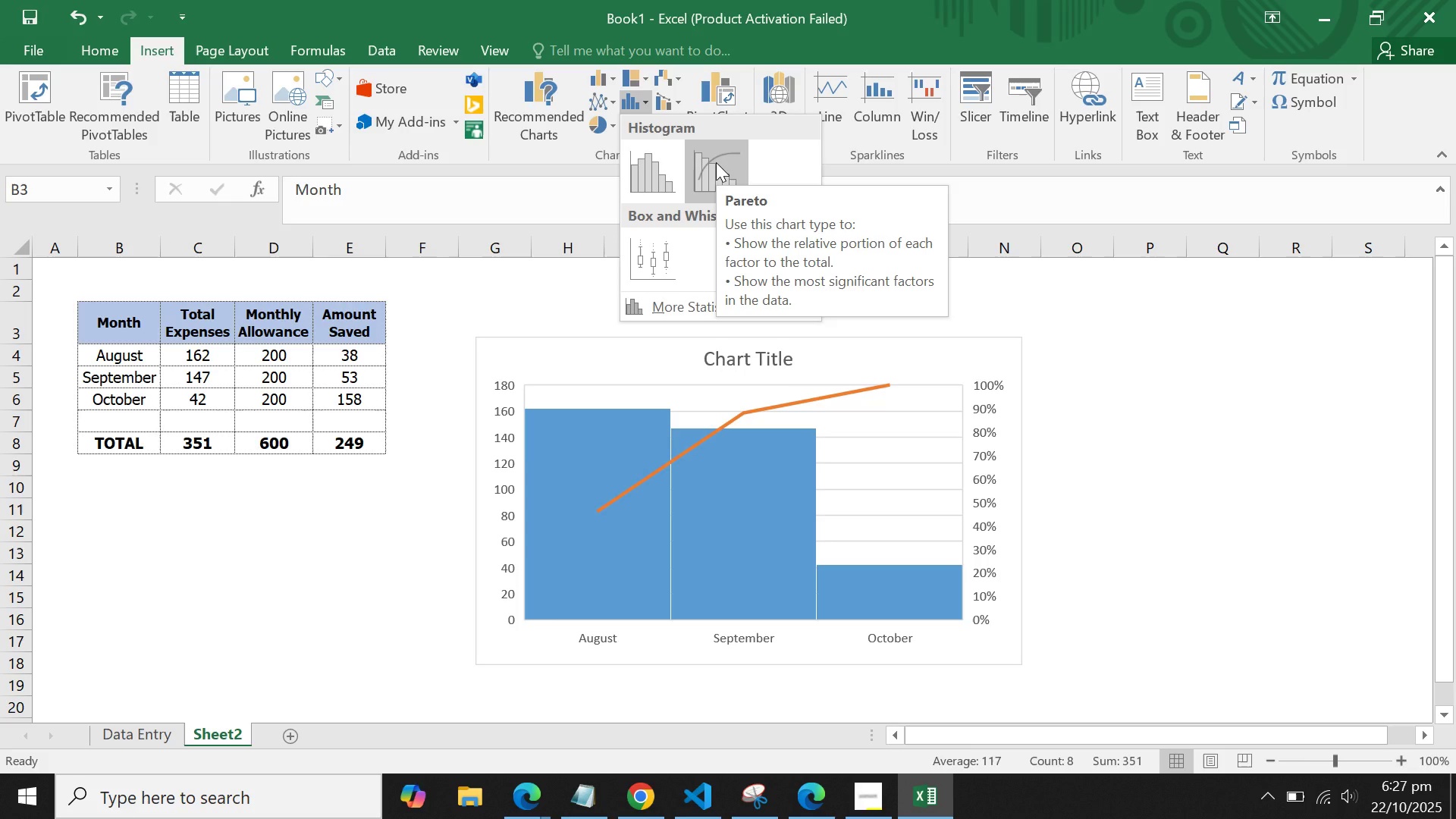 
left_click([714, 163])
 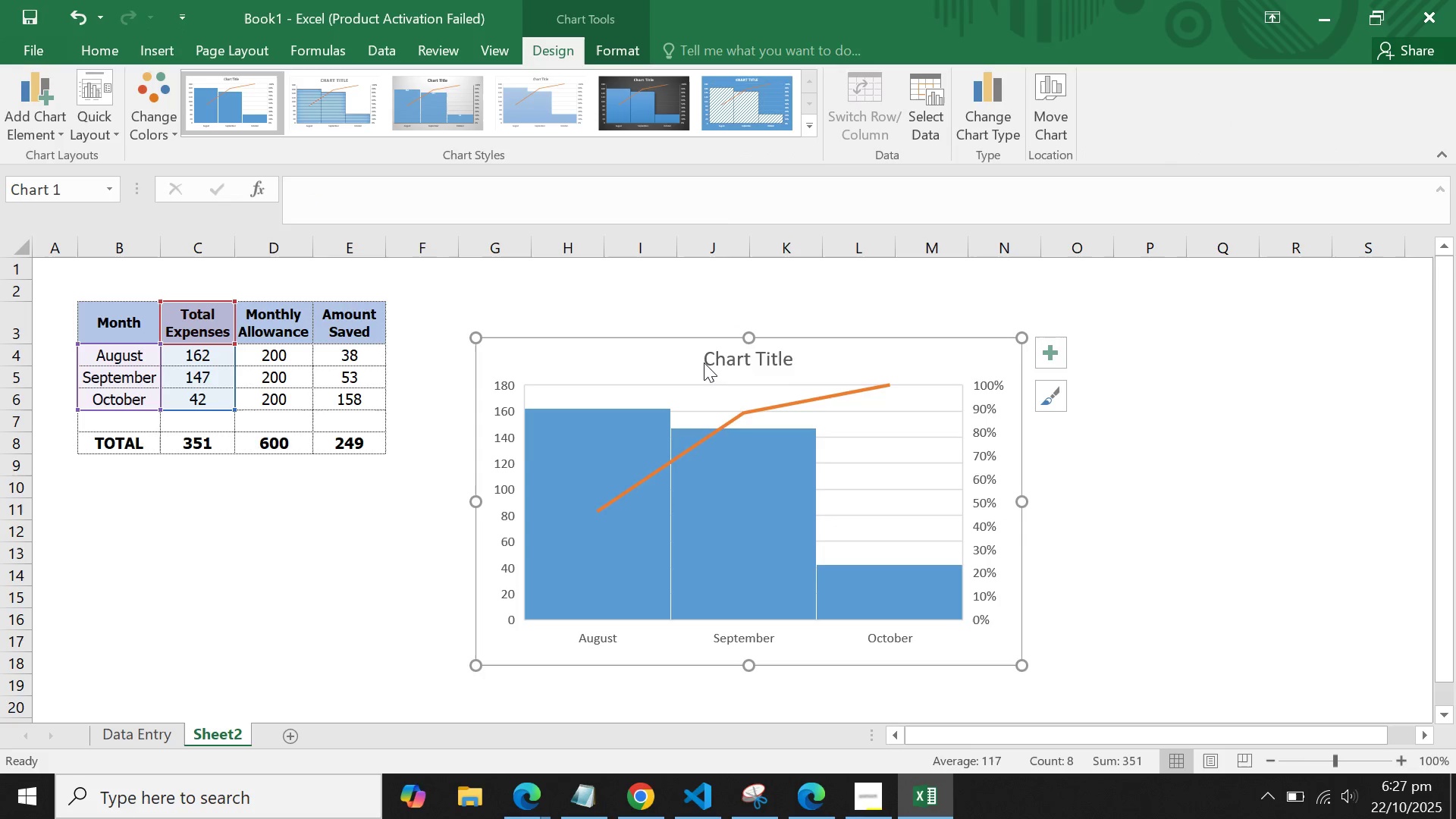 
double_click([714, 358])
 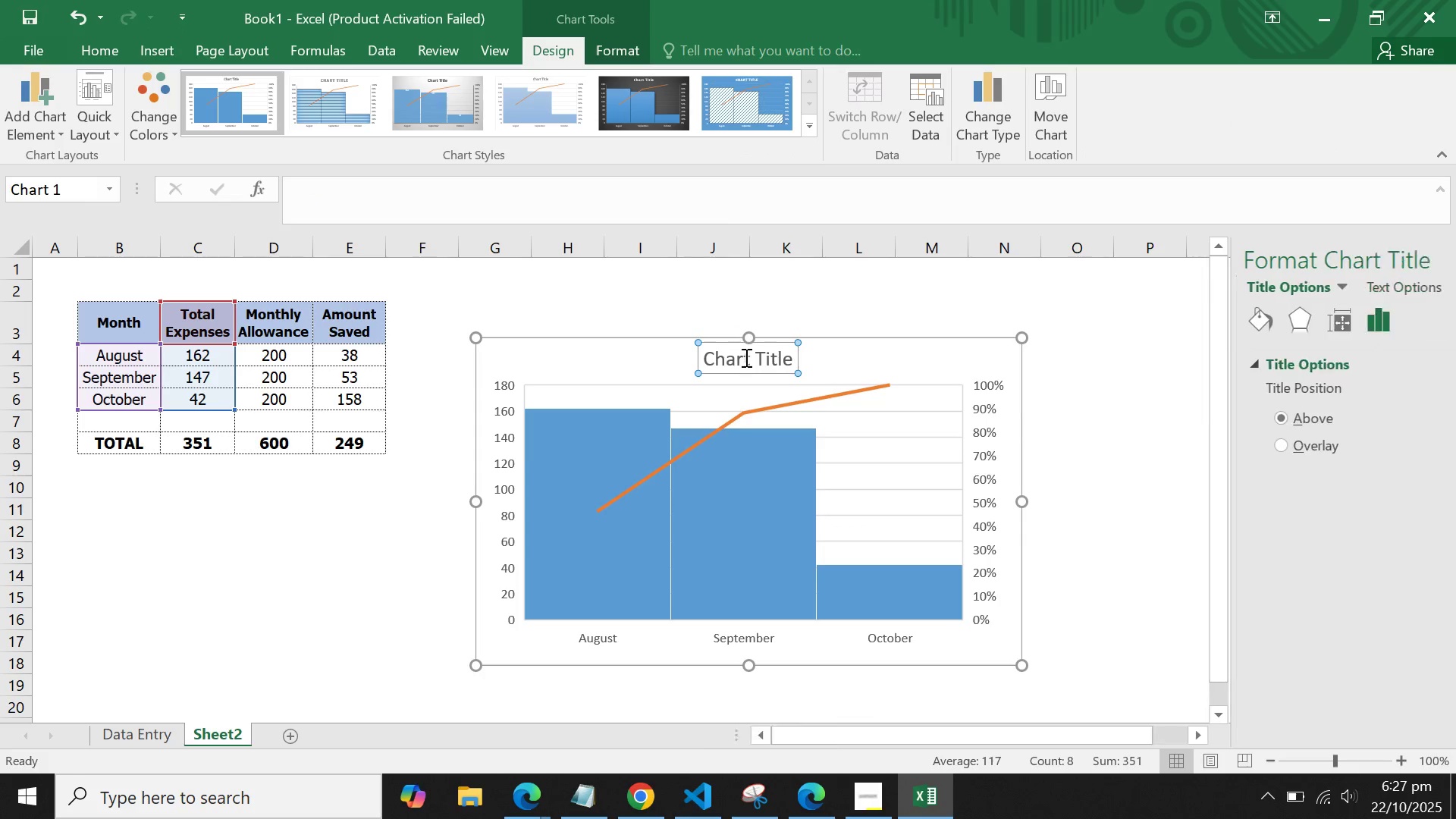 
double_click([745, 357])
 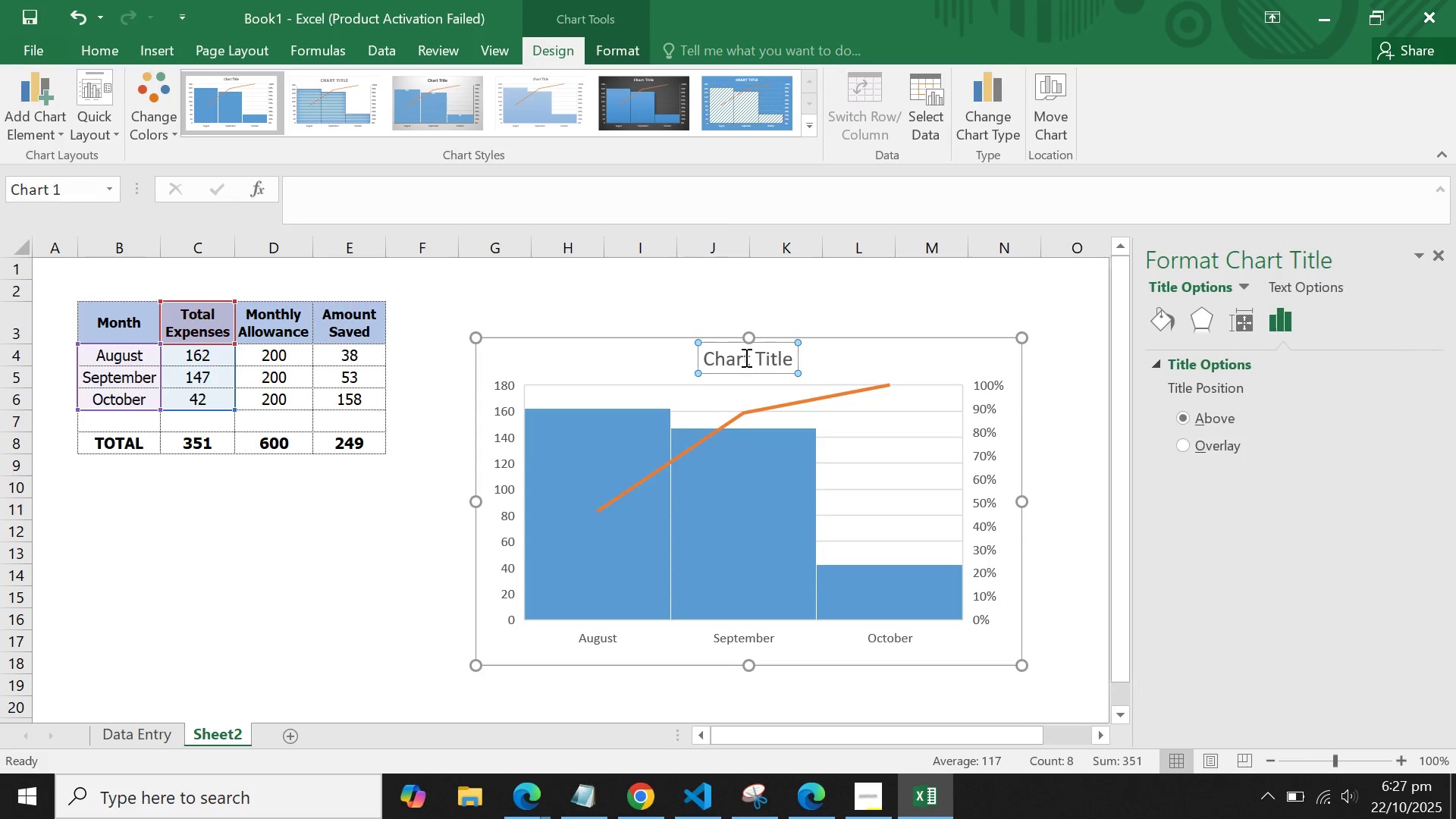 
triple_click([745, 357])
 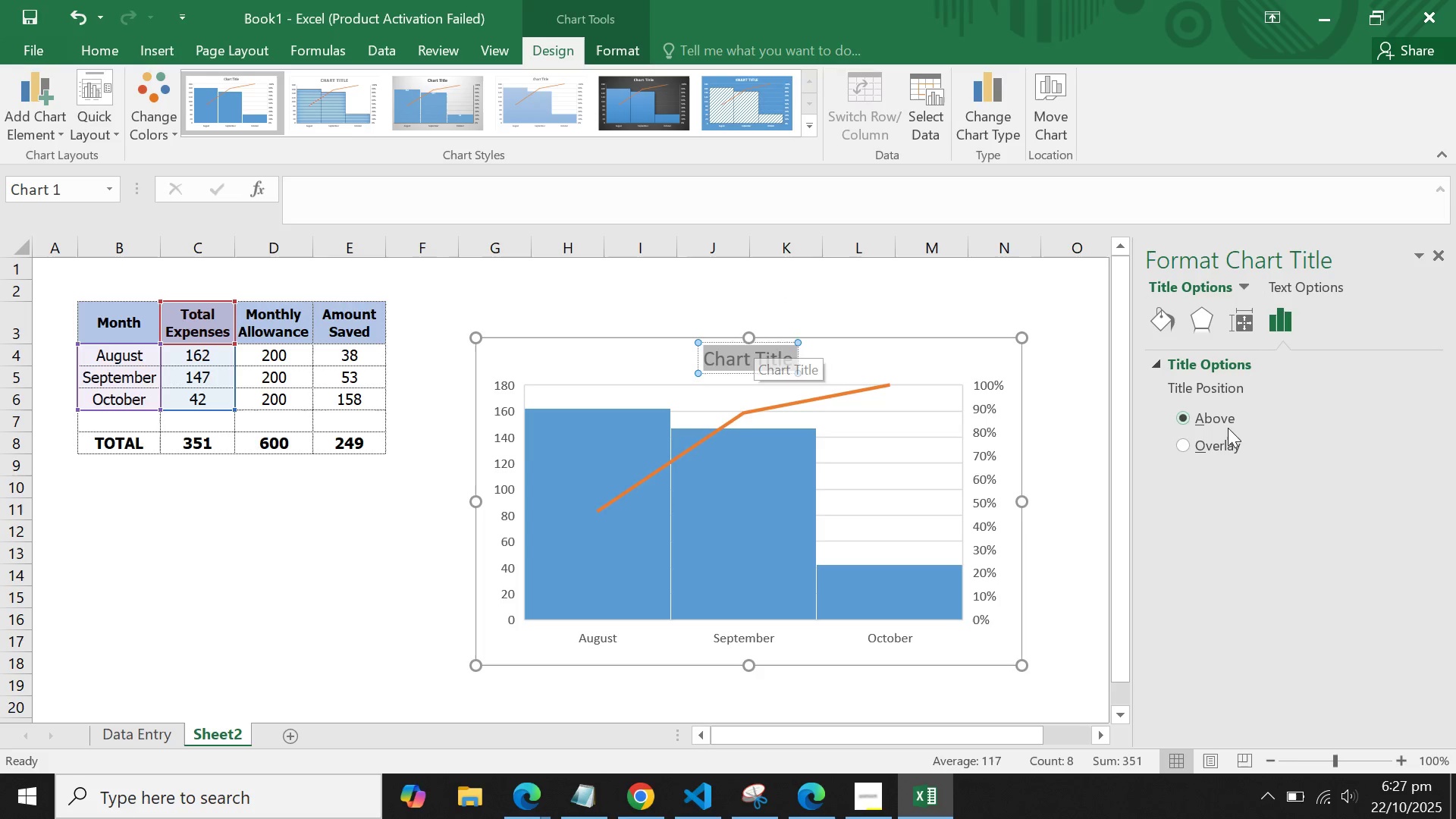 
type(Month)
 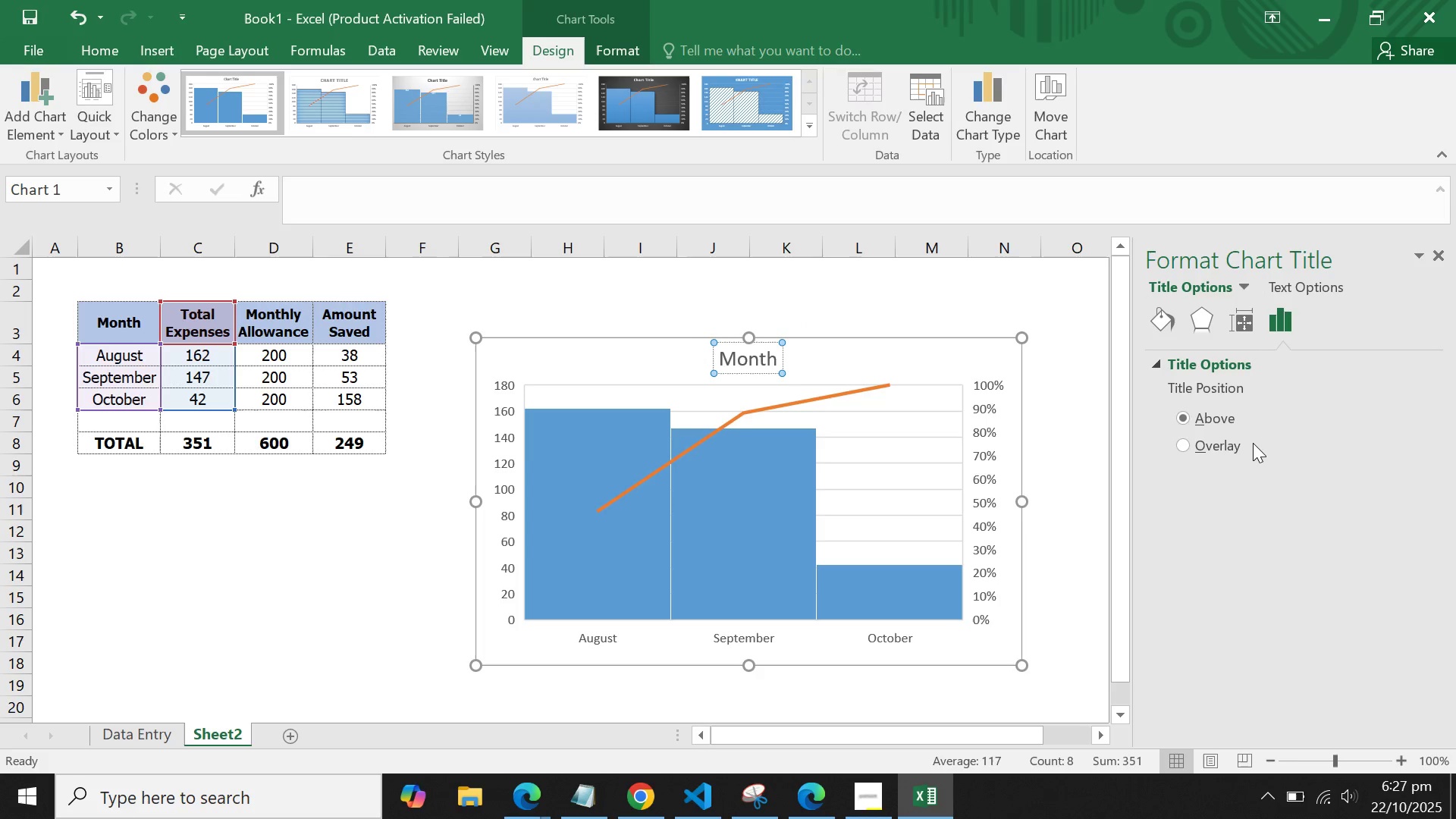 
type(ly Epenses)
 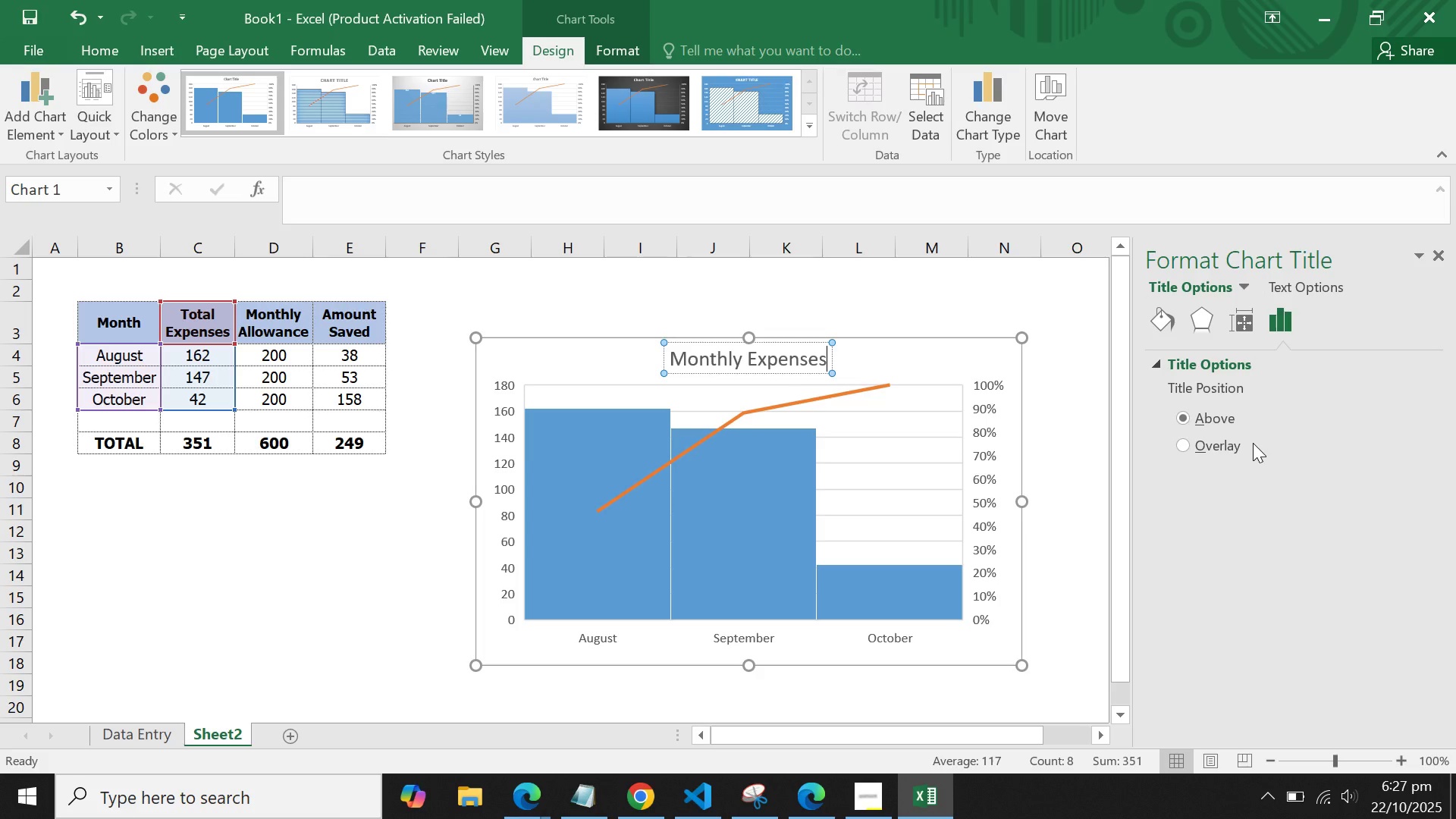 
left_click([796, 292])
 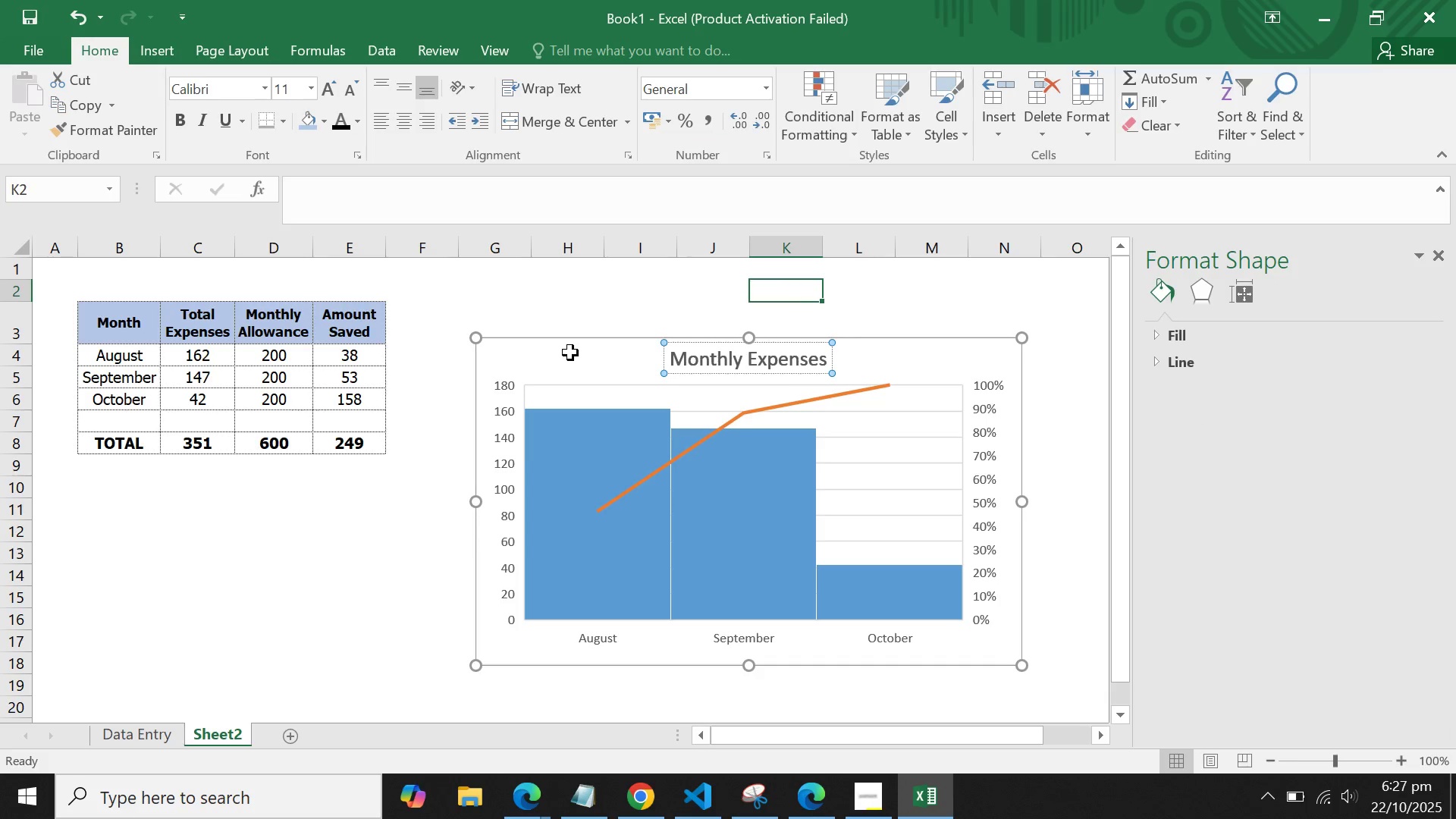 
left_click([570, 353])
 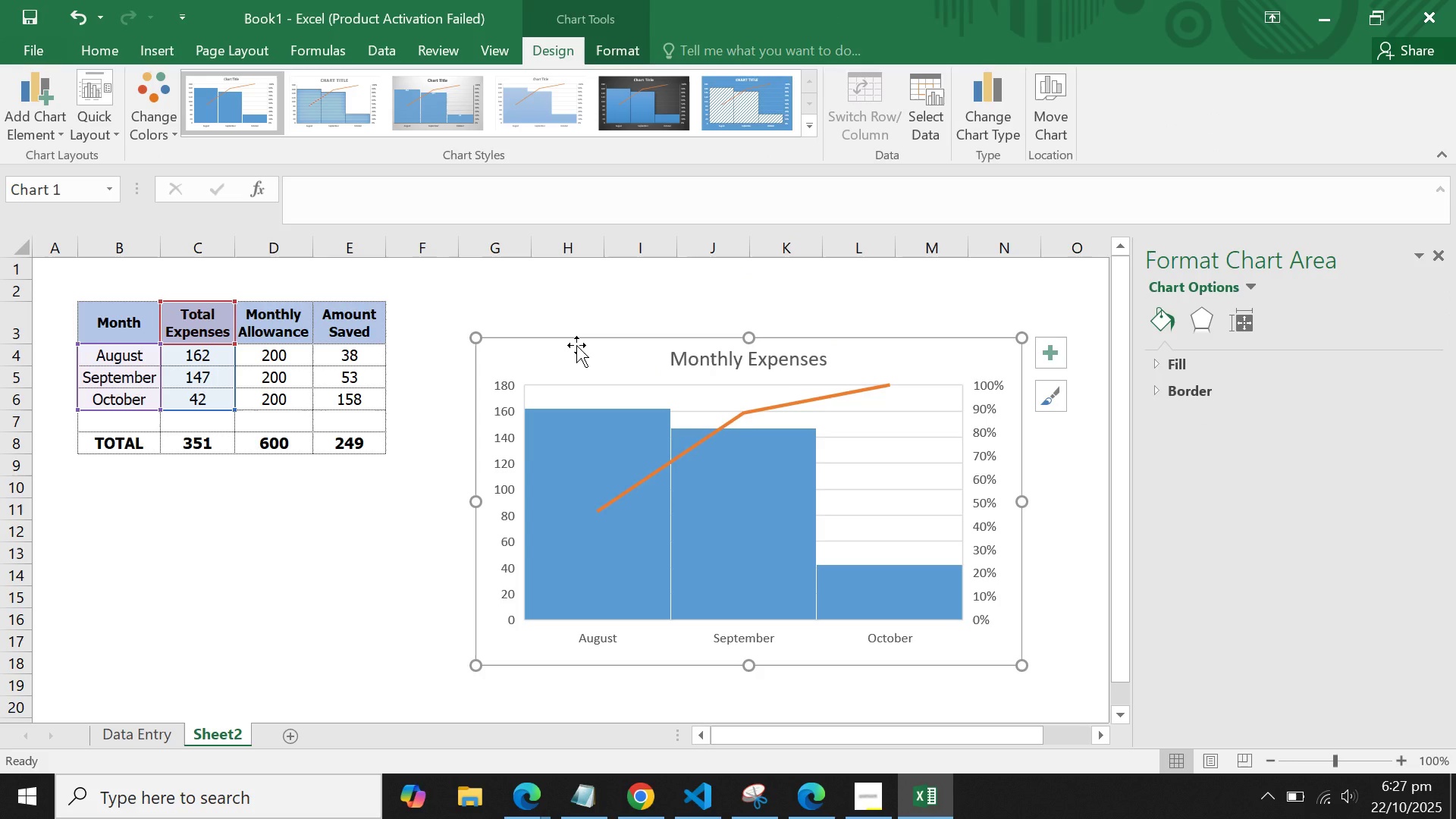 
wait(8.95)
 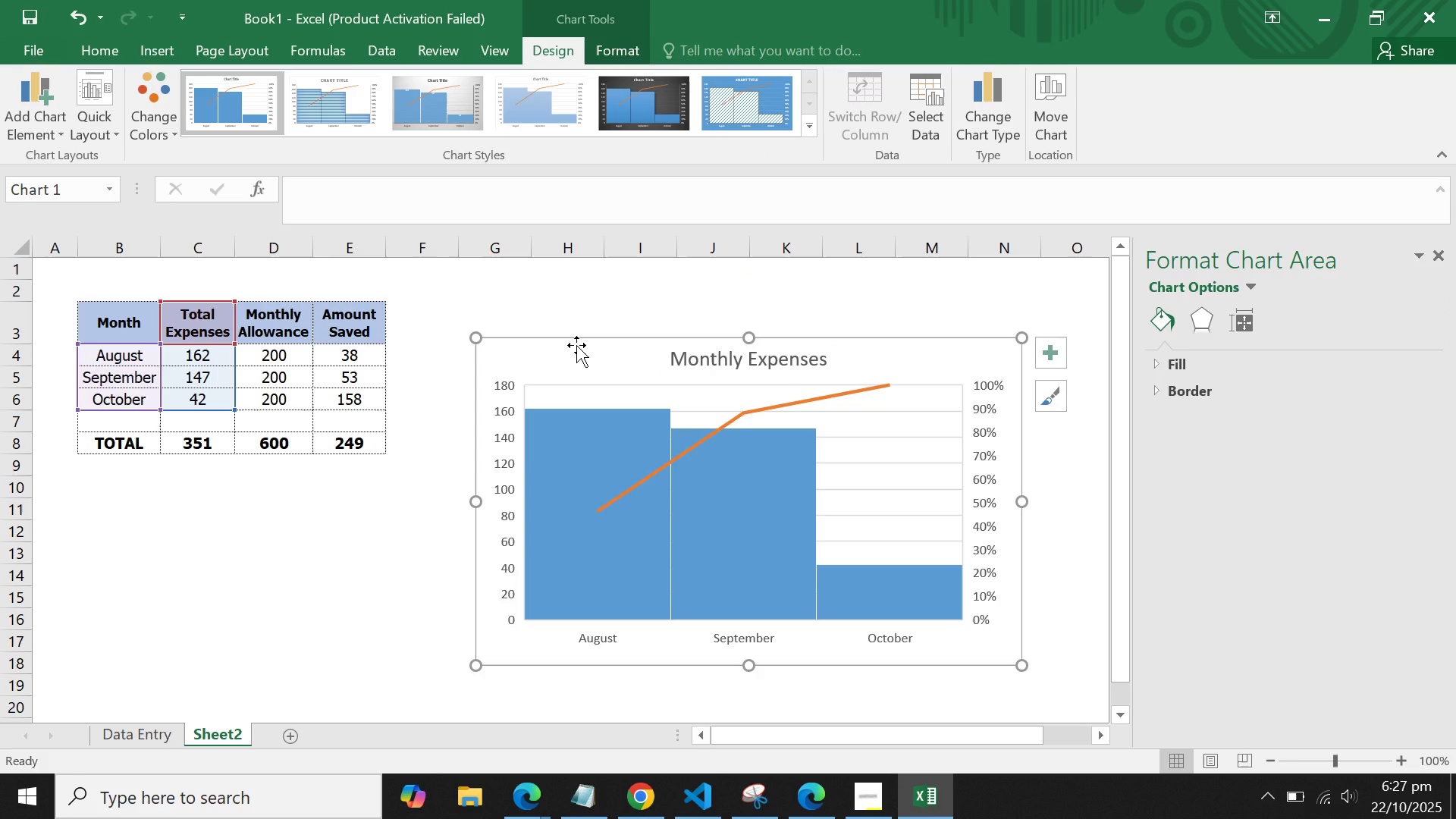 
left_click([1044, 431])
 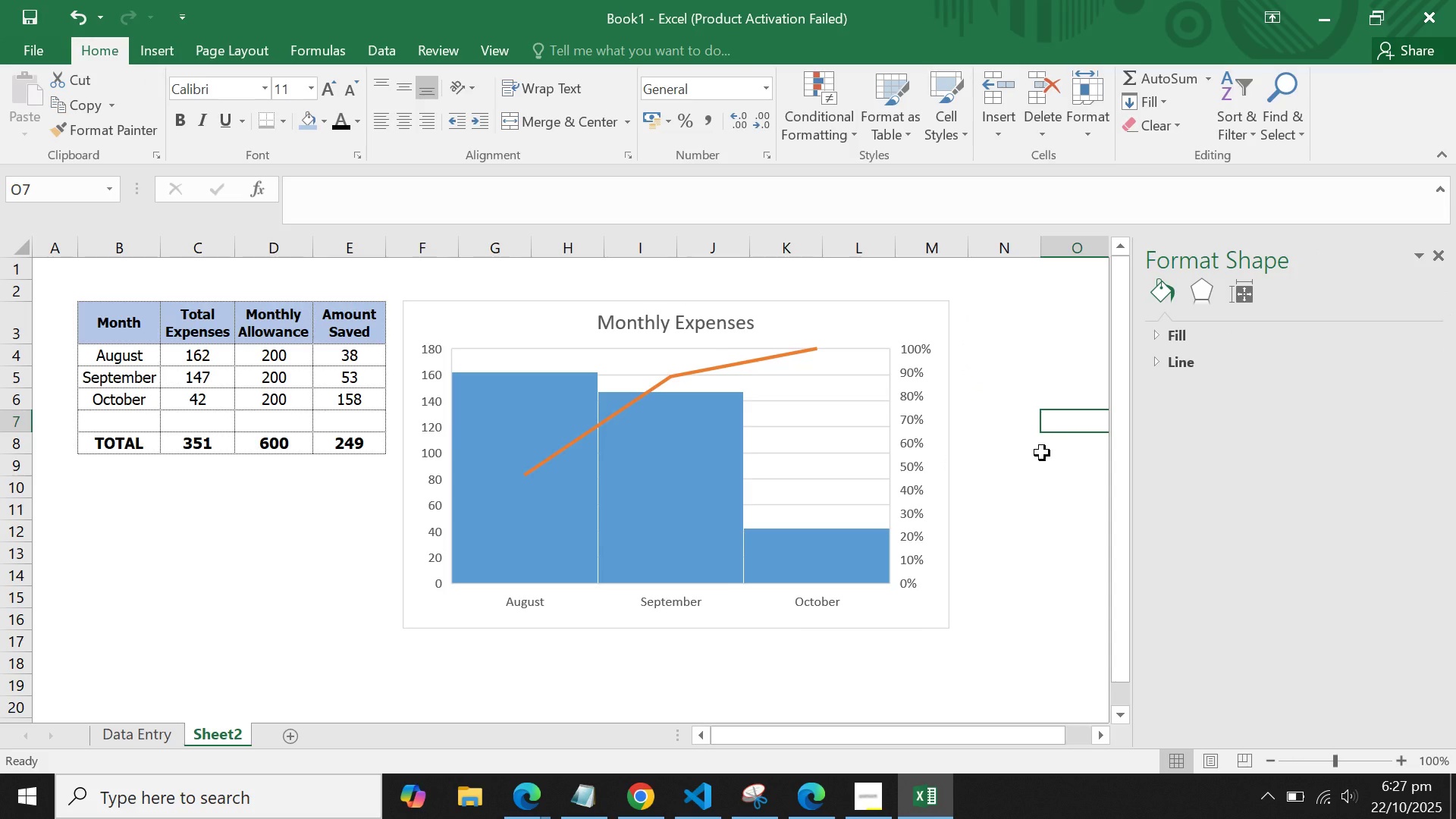 
left_click([1042, 453])
 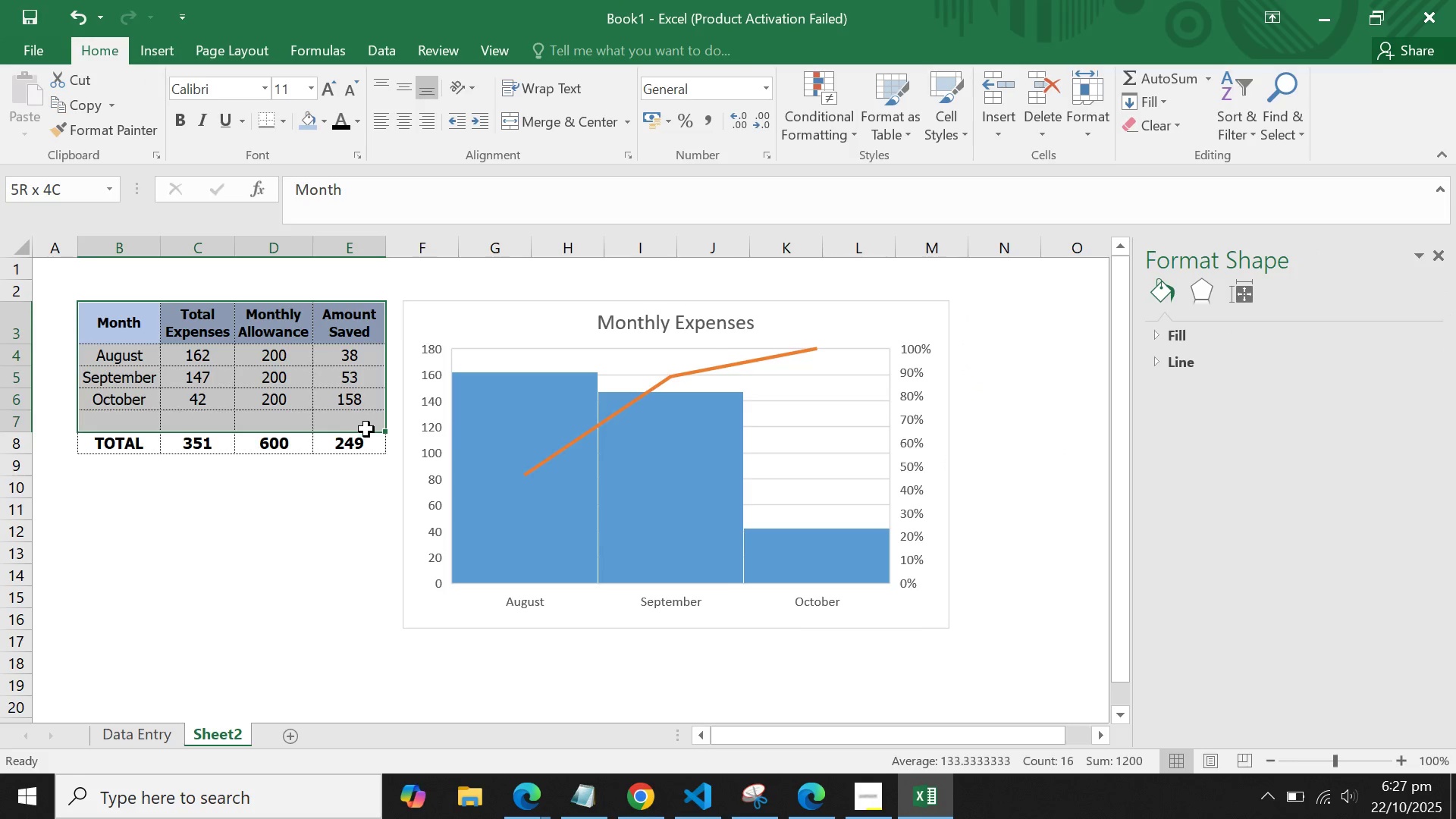 
wait(5.04)
 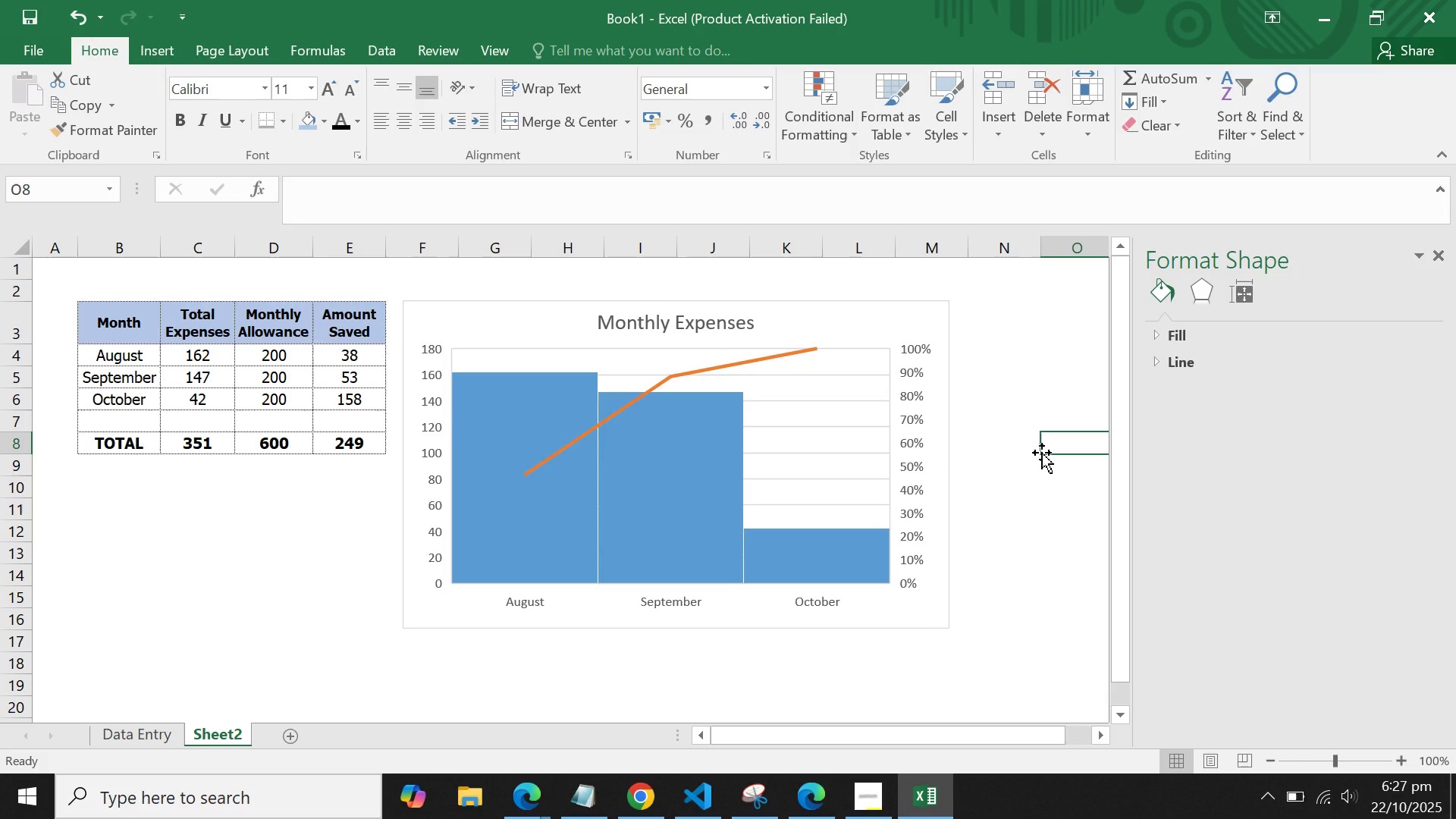 
key(Control+C)
 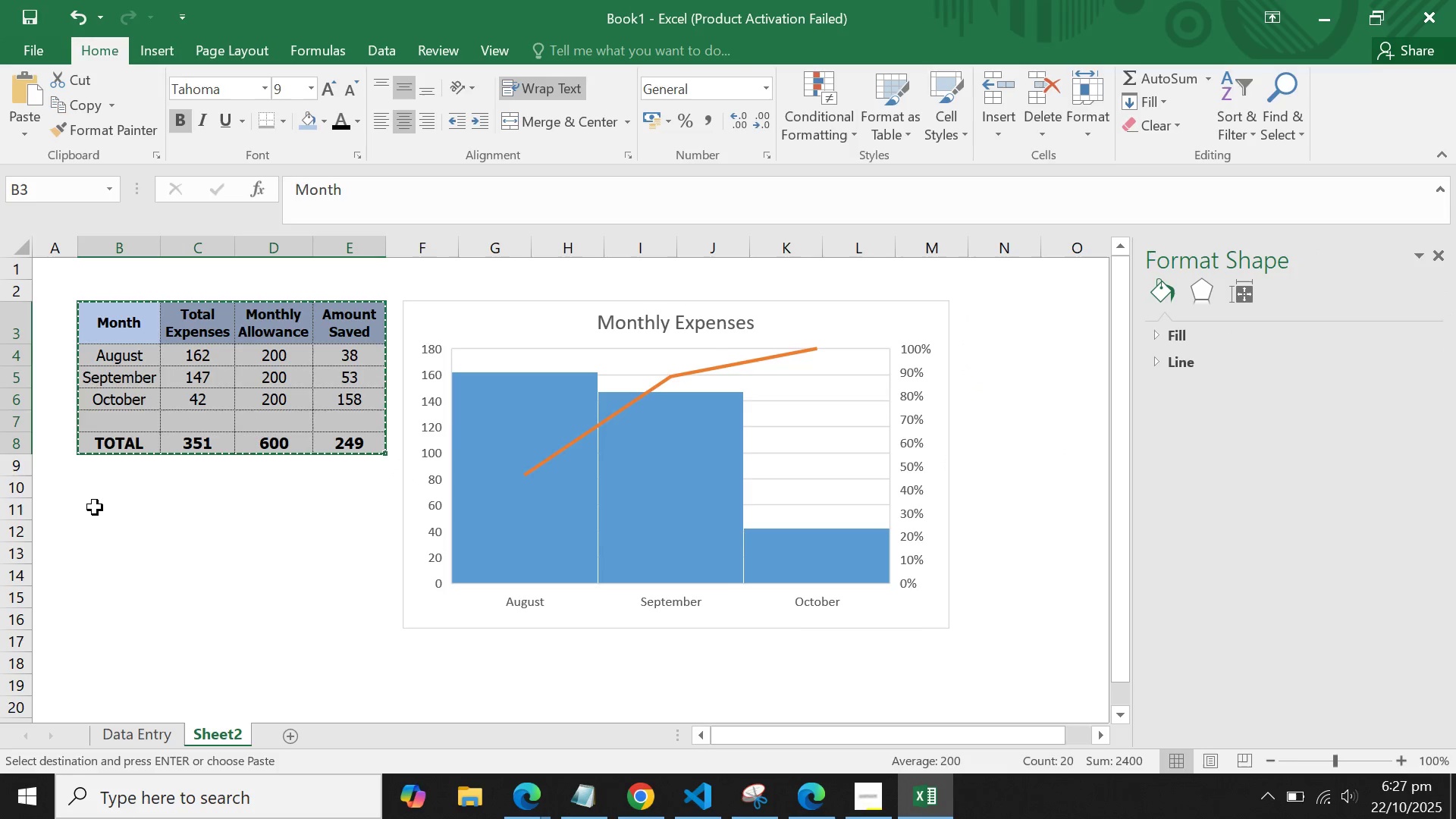 
left_click([95, 507])
 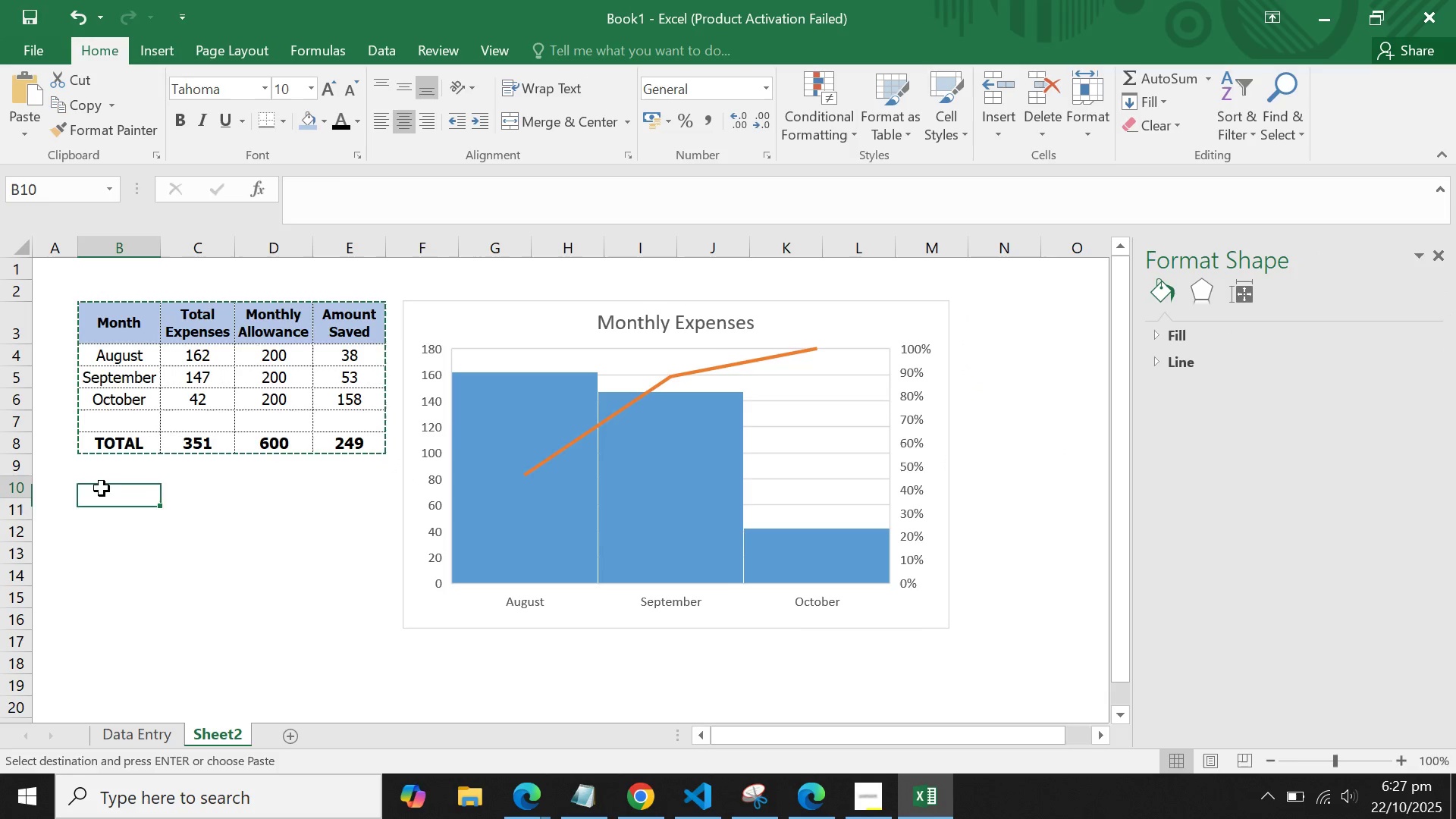 
left_click([102, 488])
 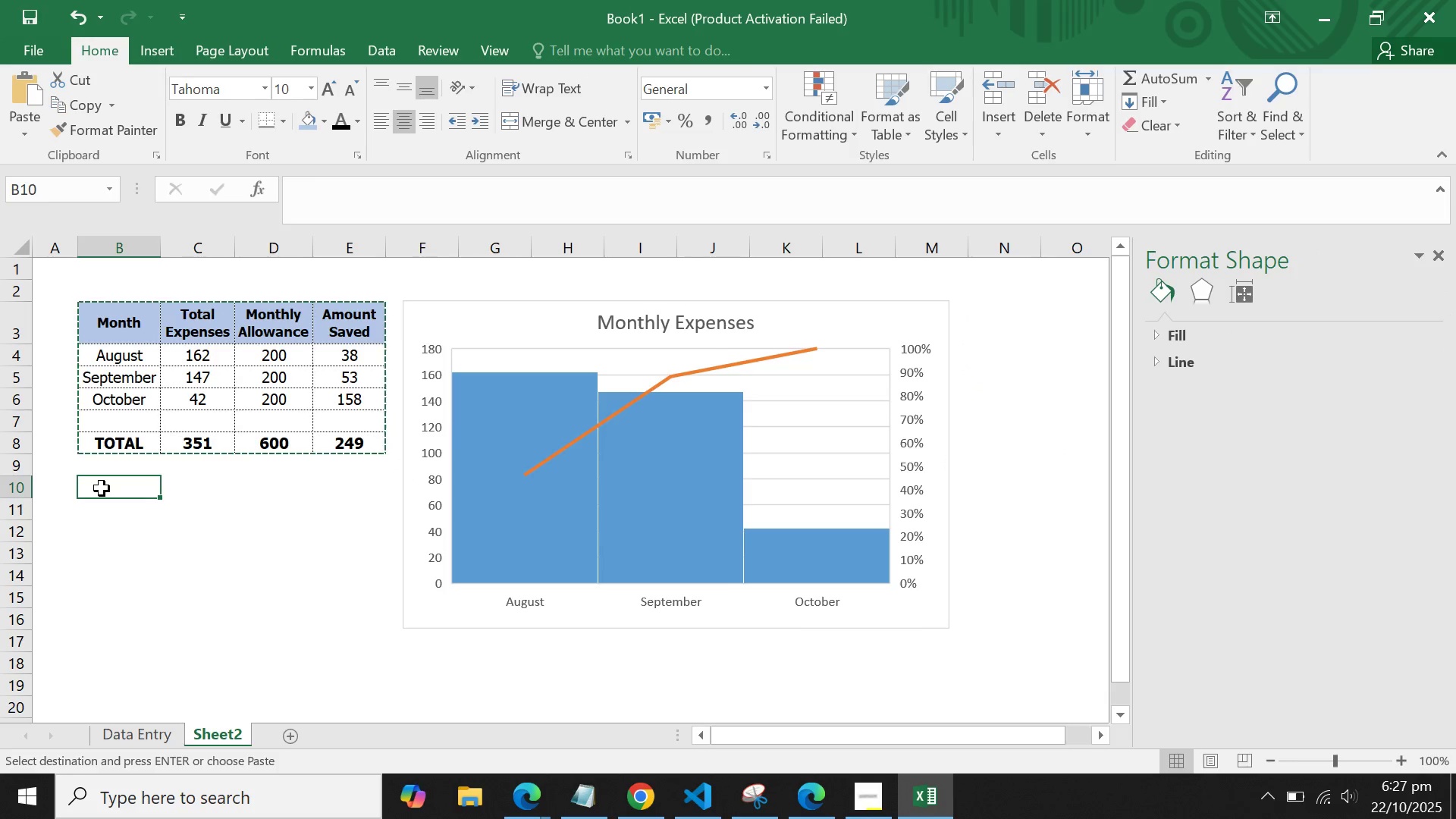 
key(Control+V)
 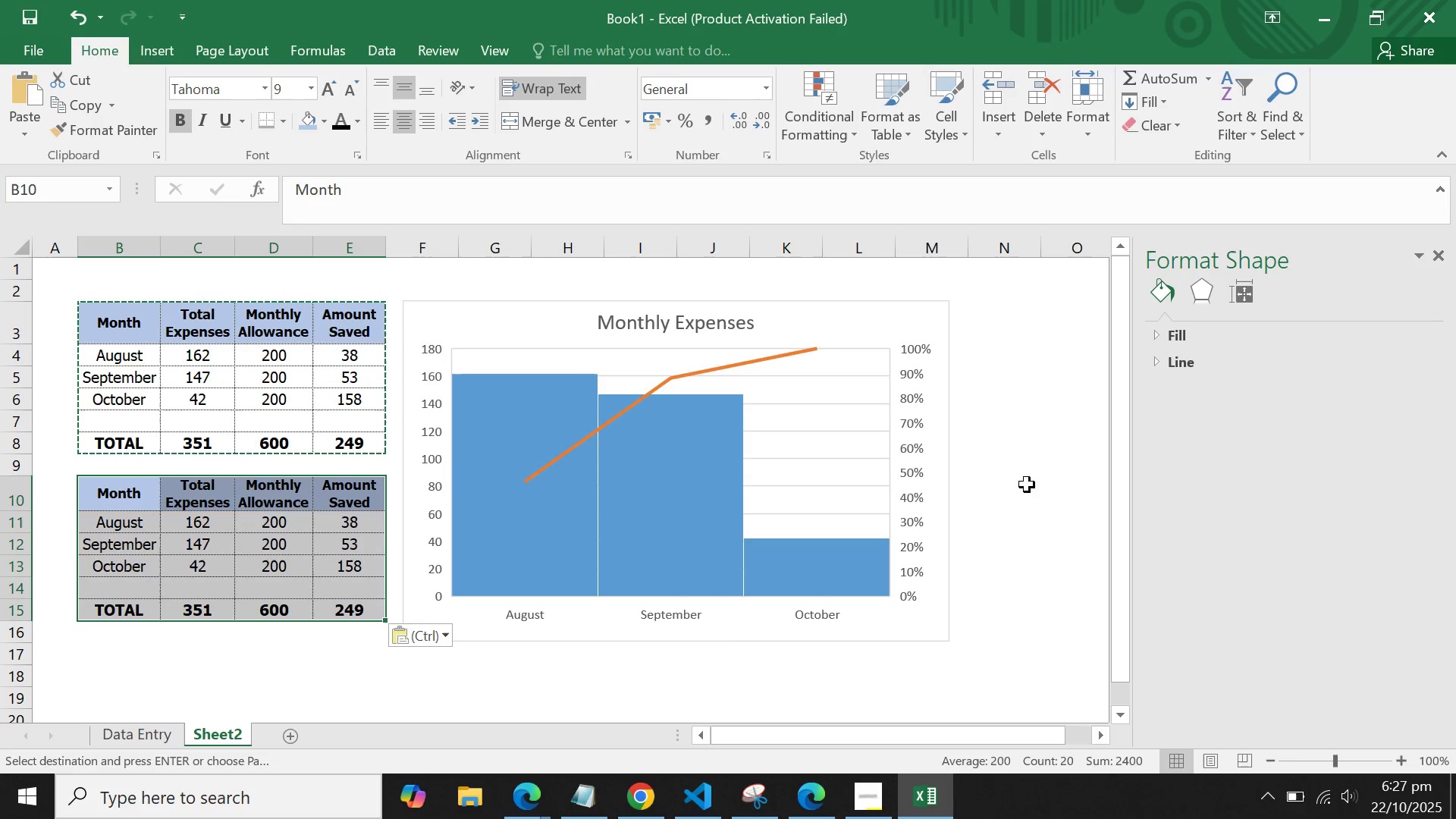 
left_click([949, 469])
 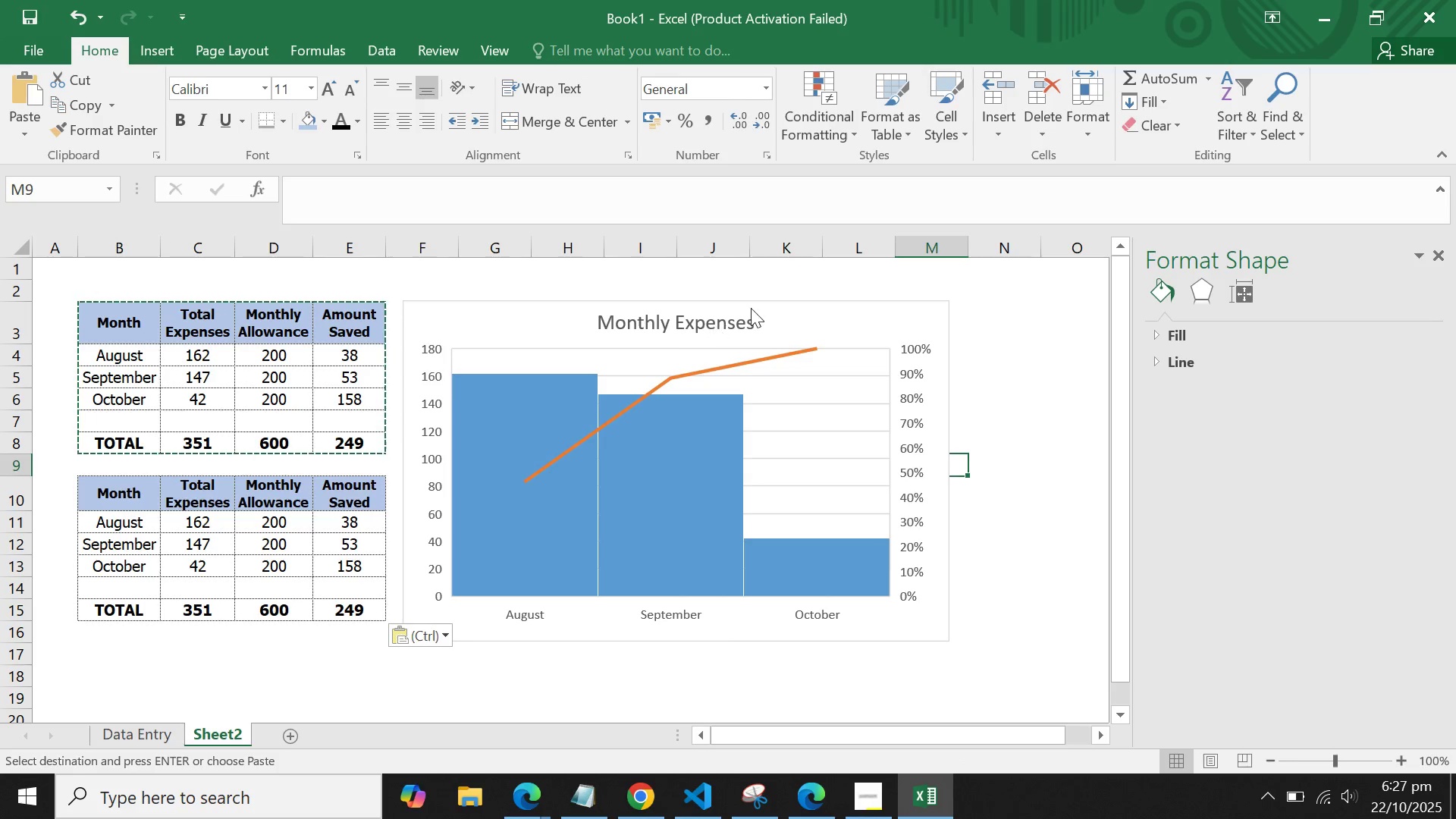 
left_click([774, 316])
 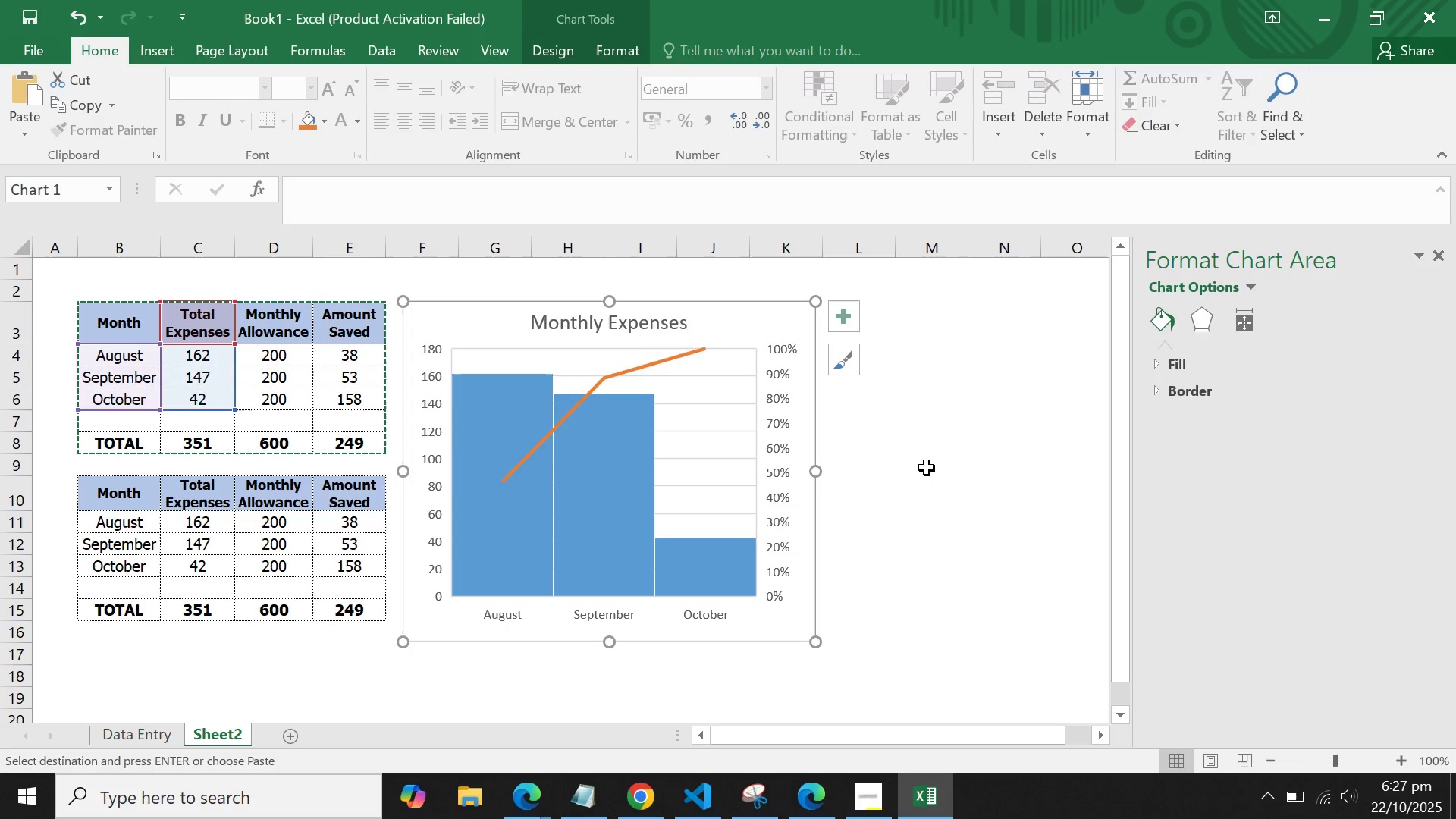 
wait(6.09)
 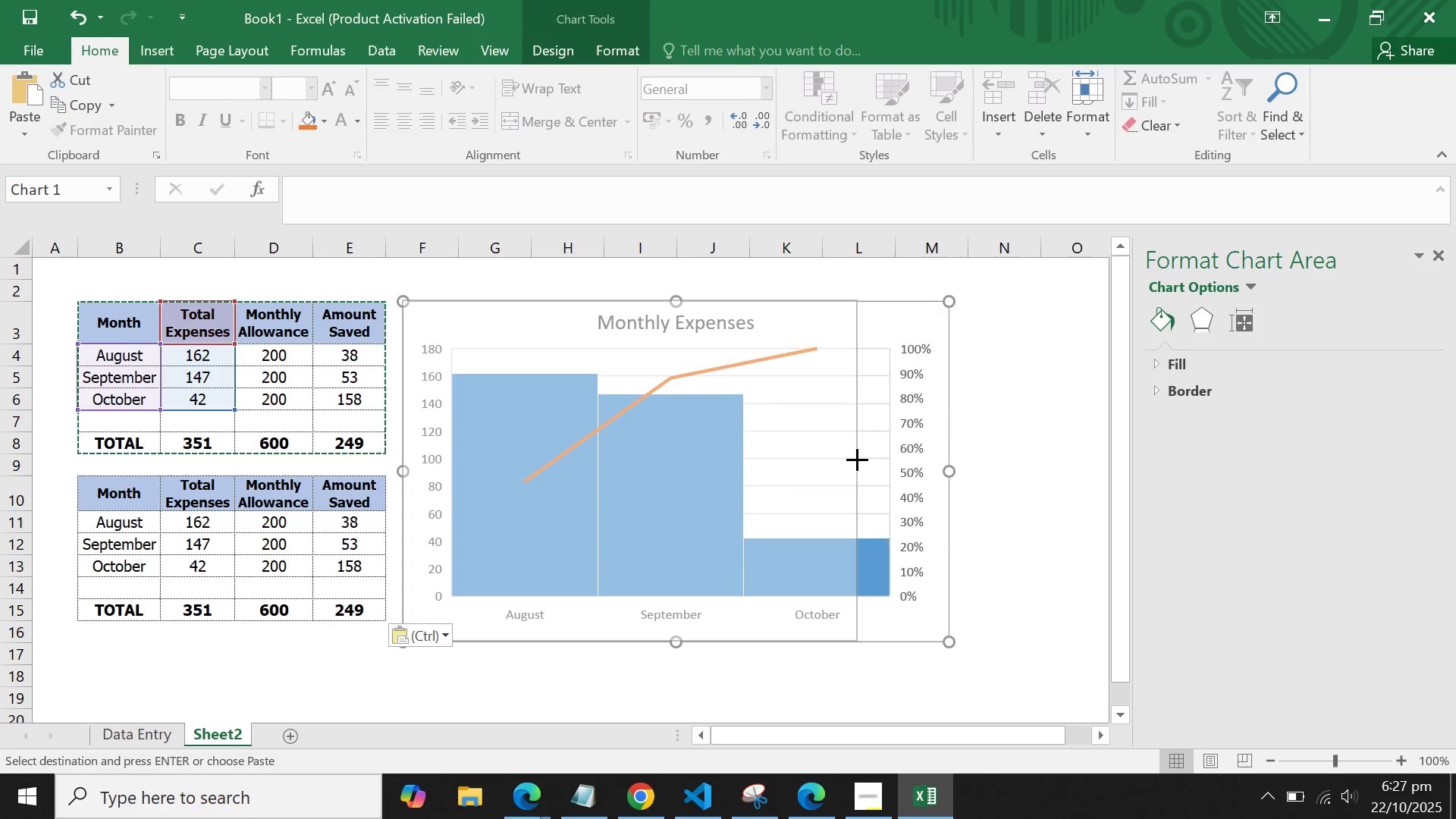 
left_click([933, 468])
 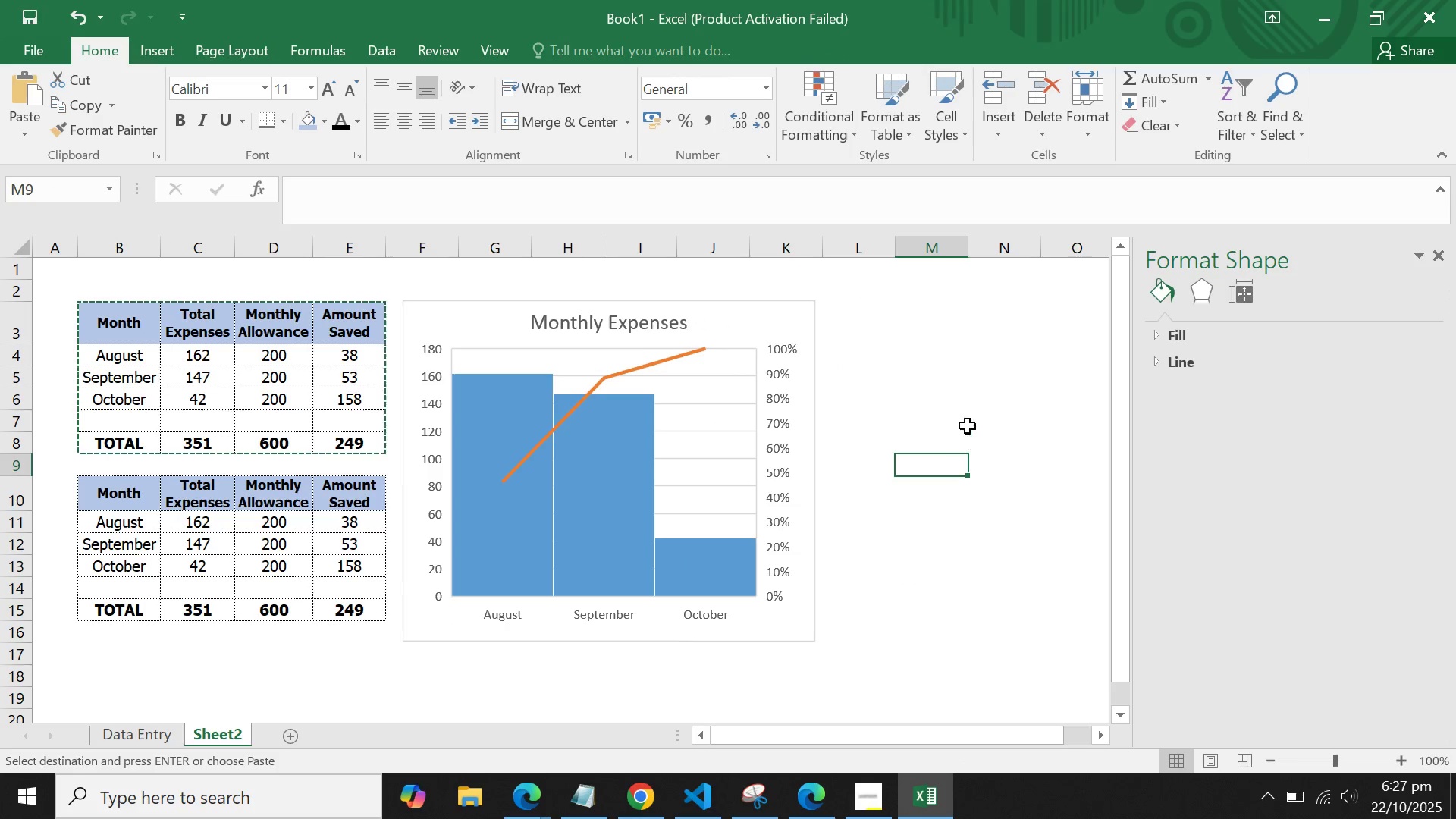 
left_click([968, 426])
 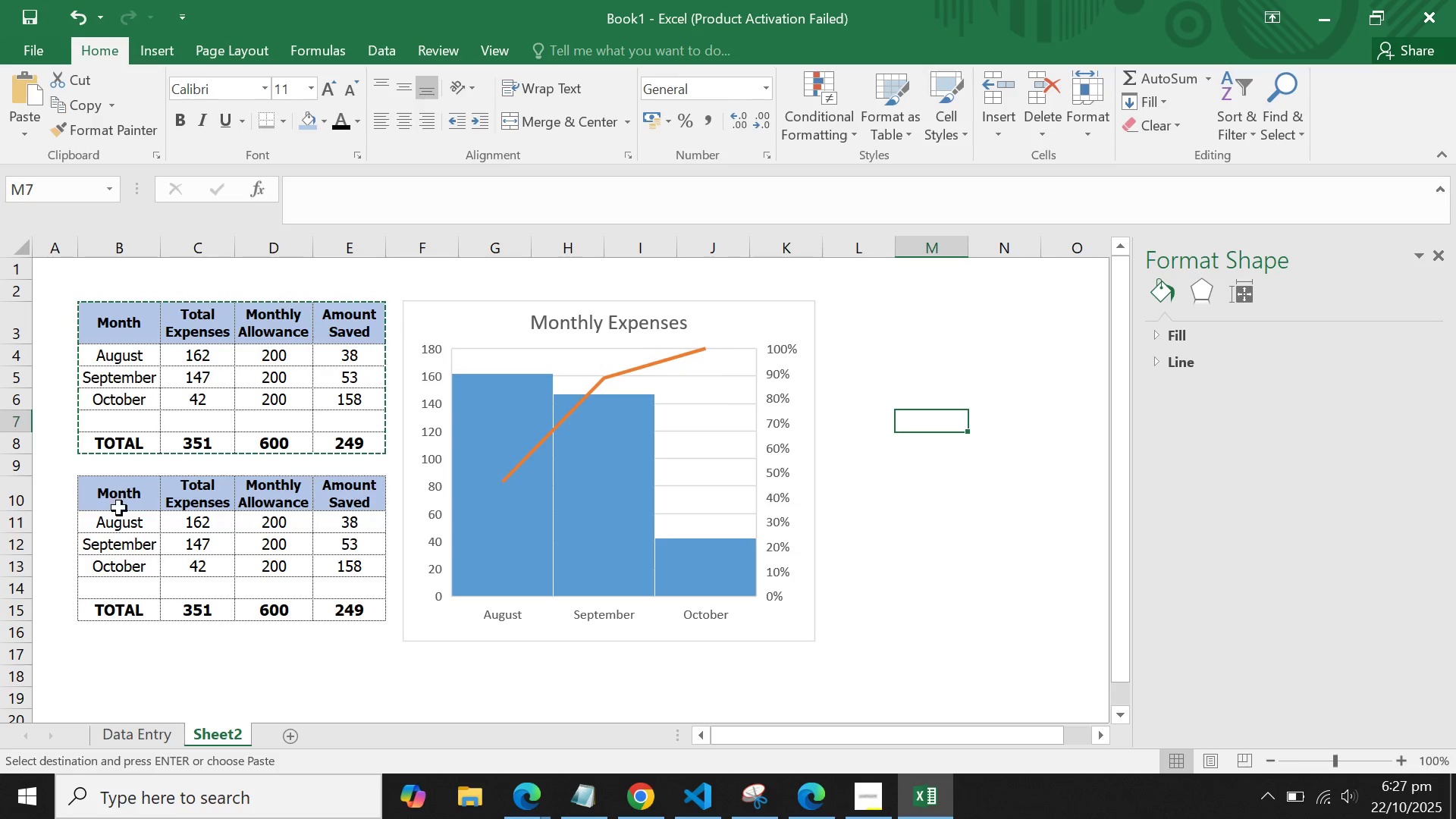 
left_click([127, 519])
 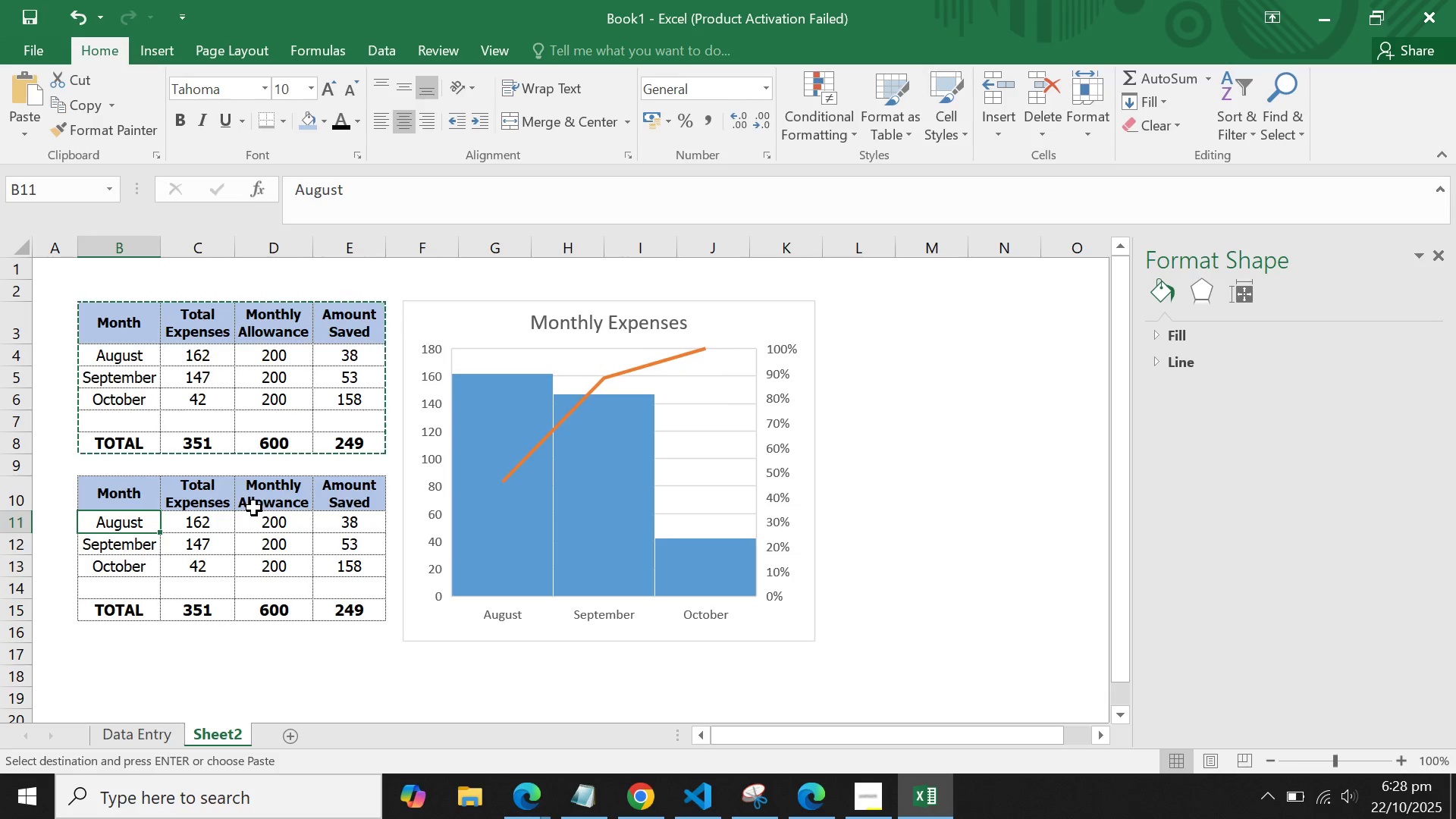 
wait(7.83)
 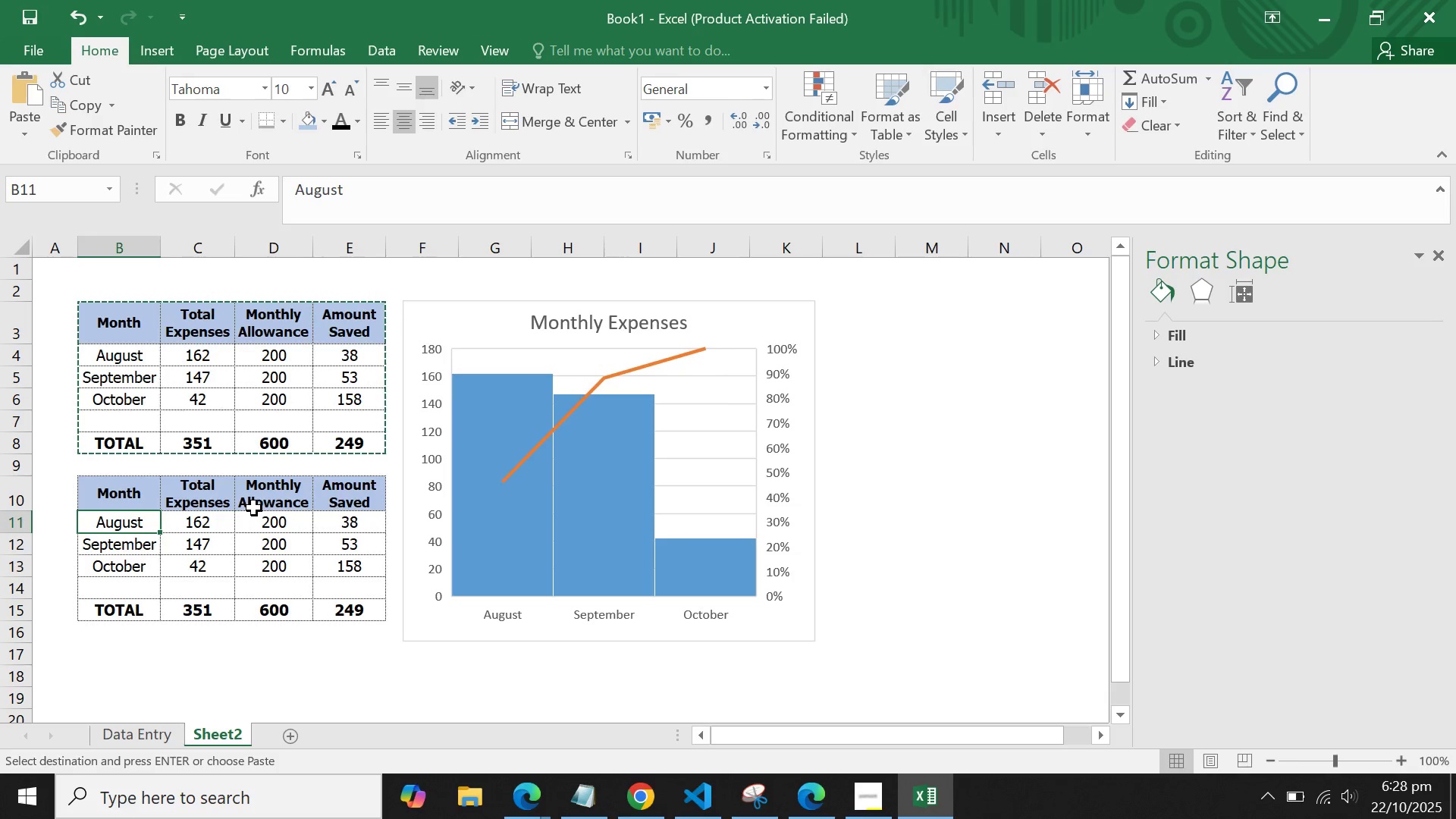 
left_click([140, 502])
 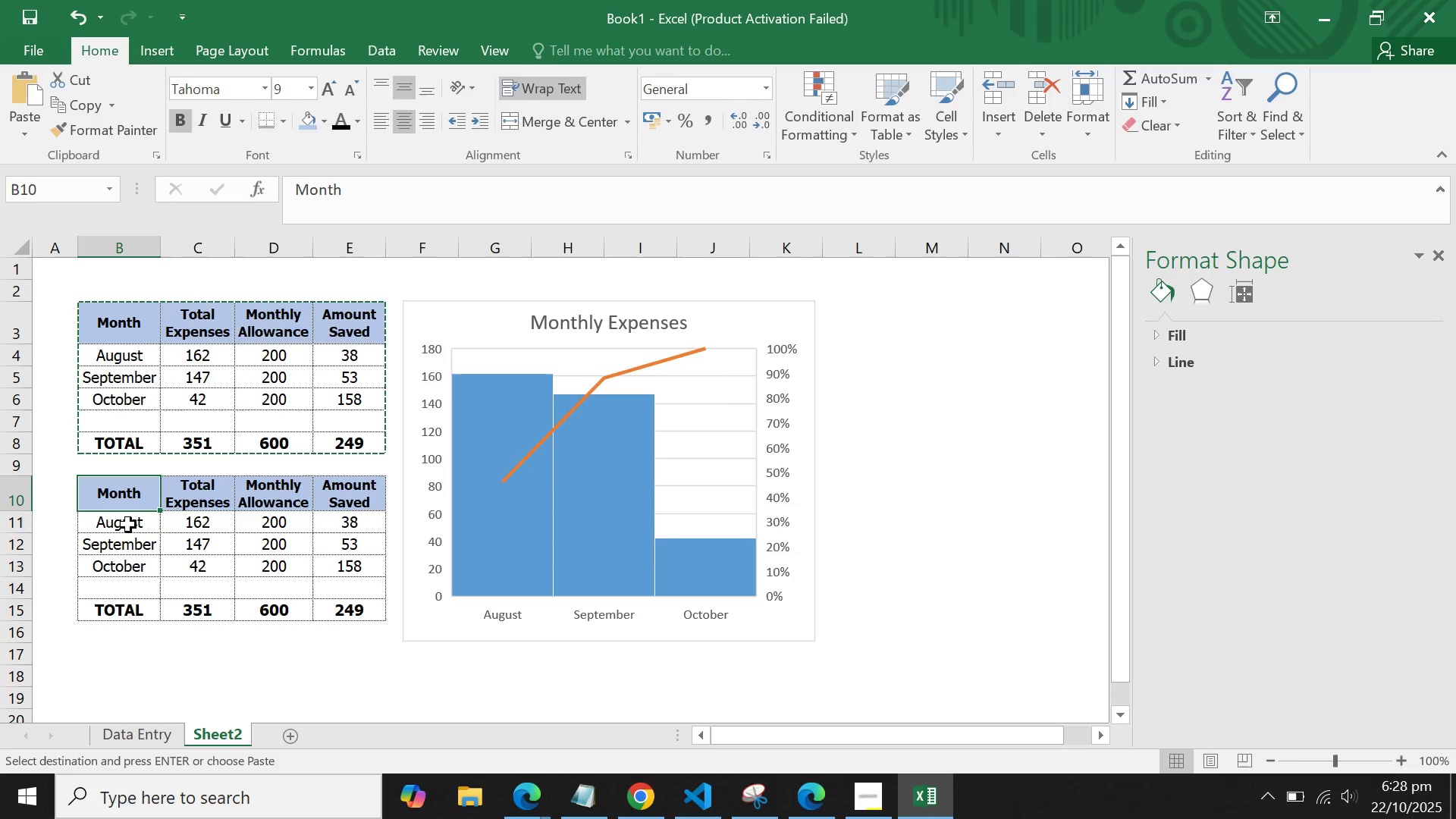 
left_click([128, 525])
 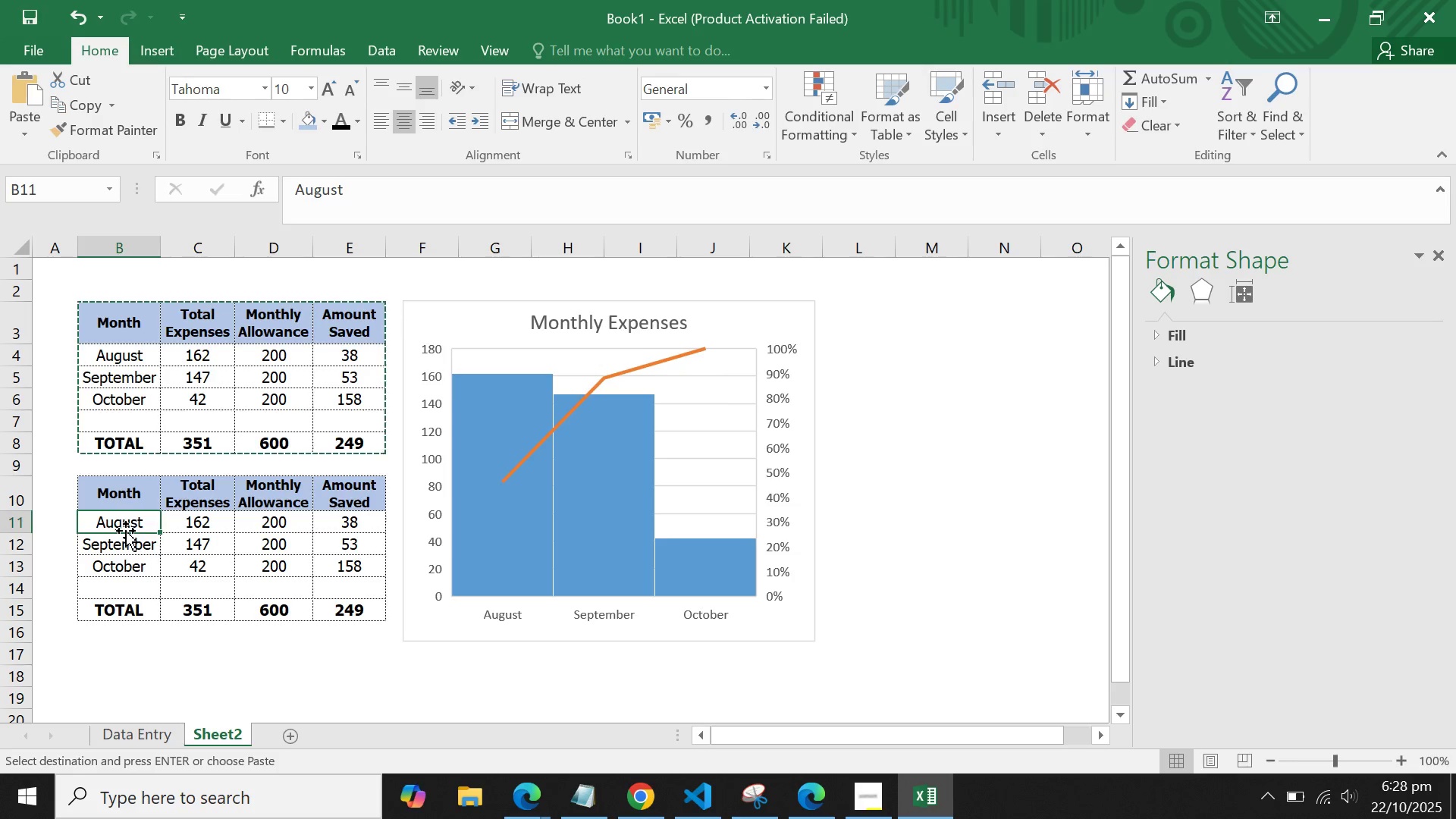 
wait(8.14)
 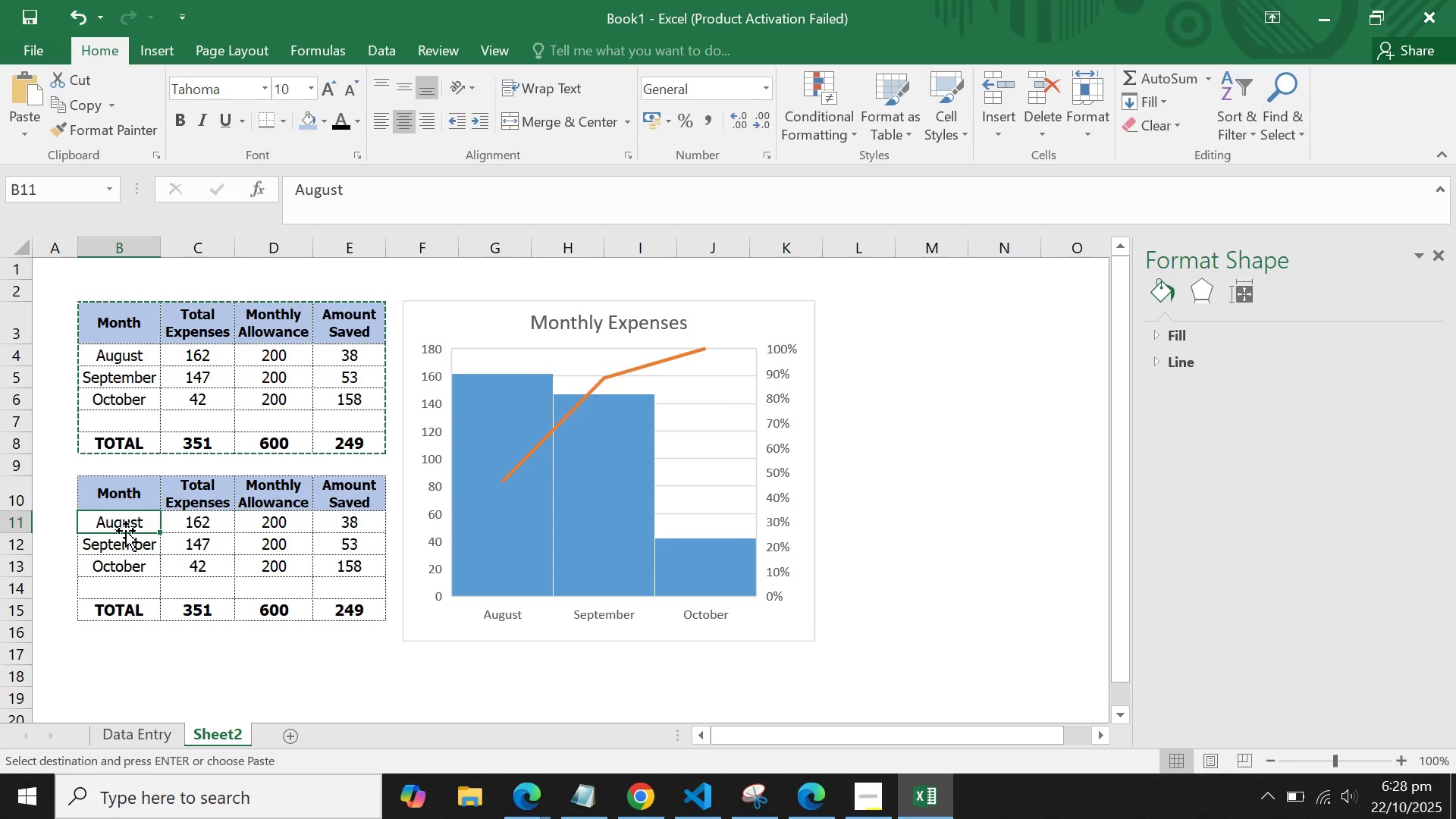 
double_click([105, 546])
 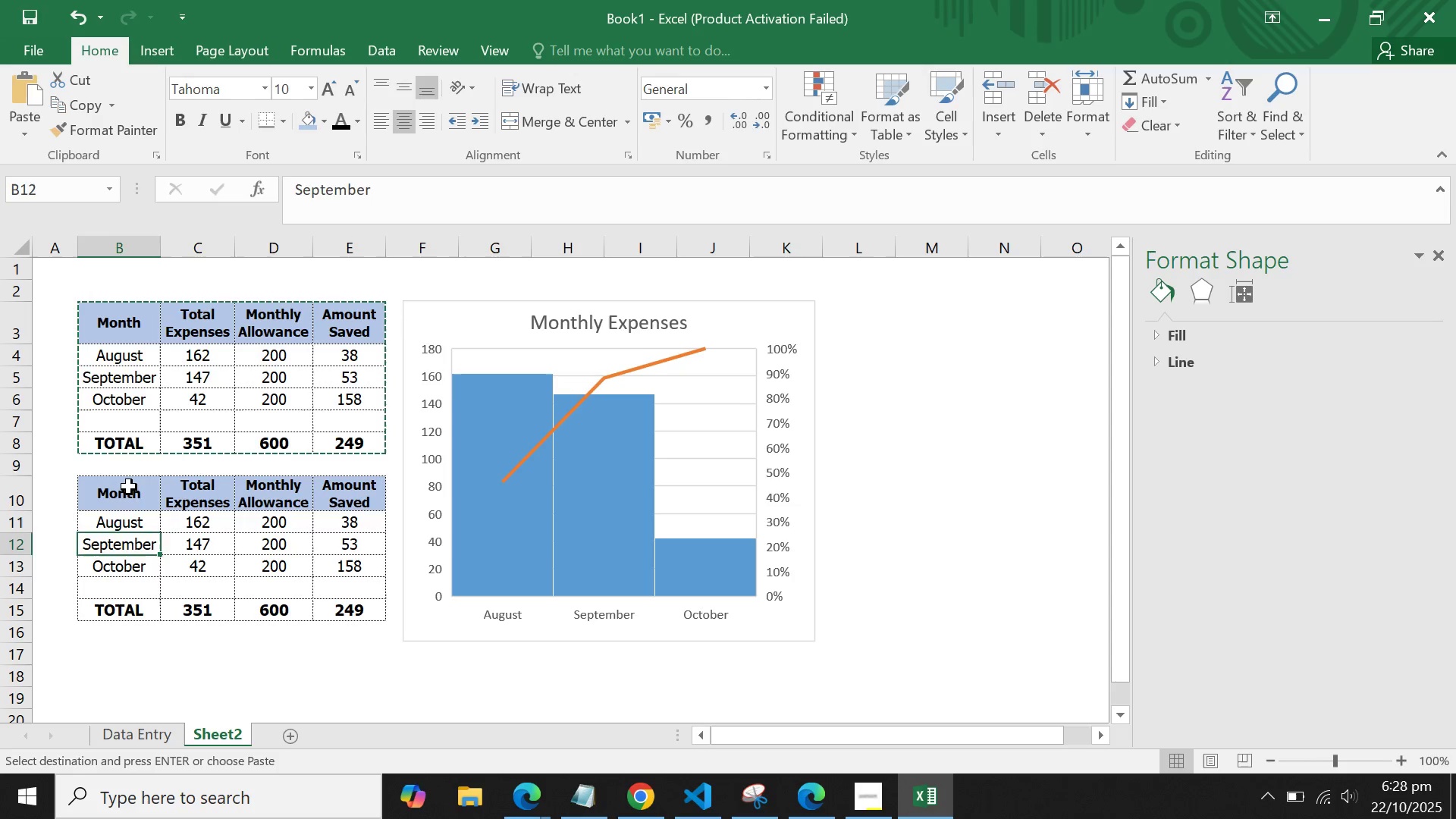 
left_click([129, 487])
 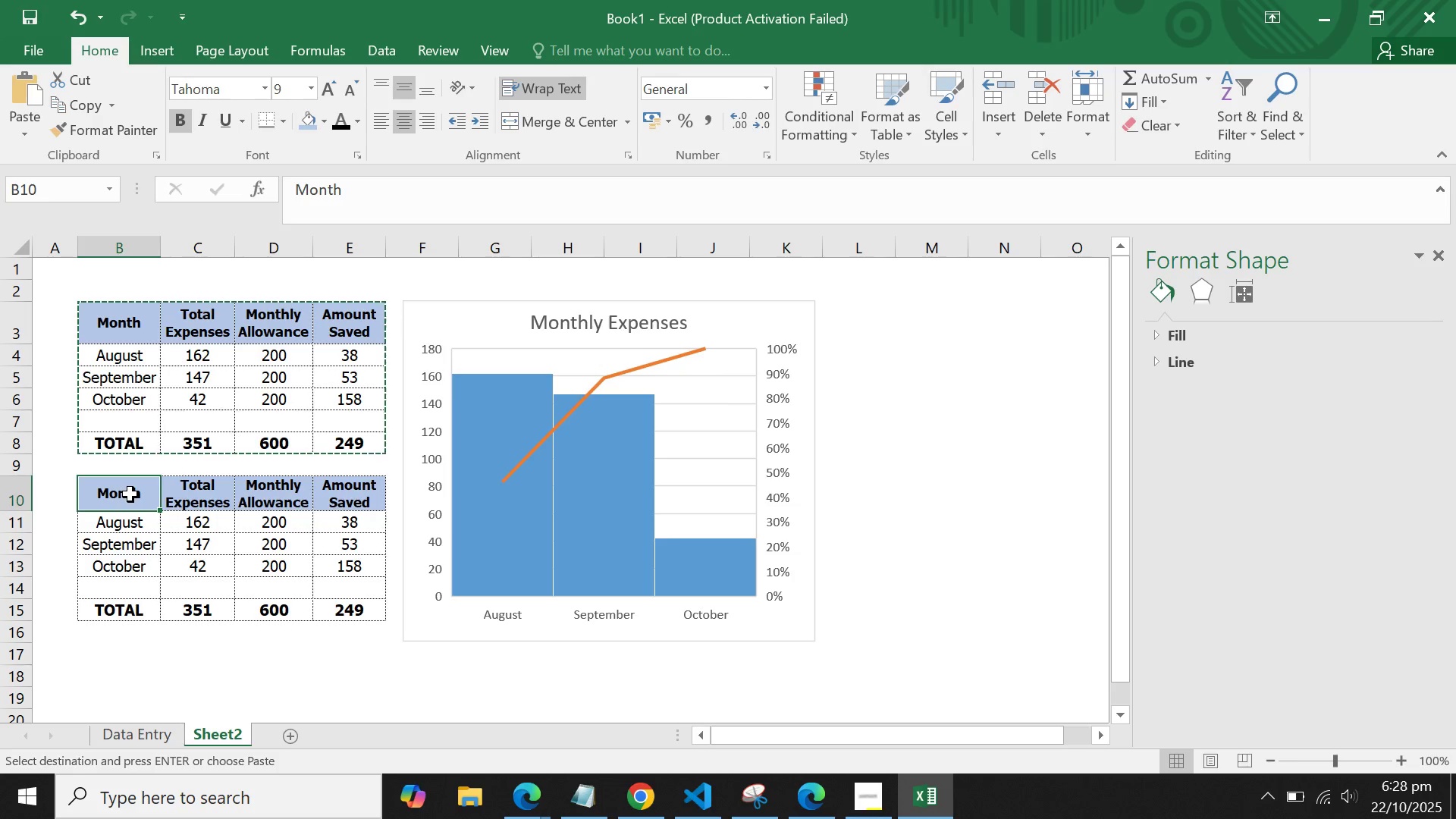 
left_click([130, 494])
 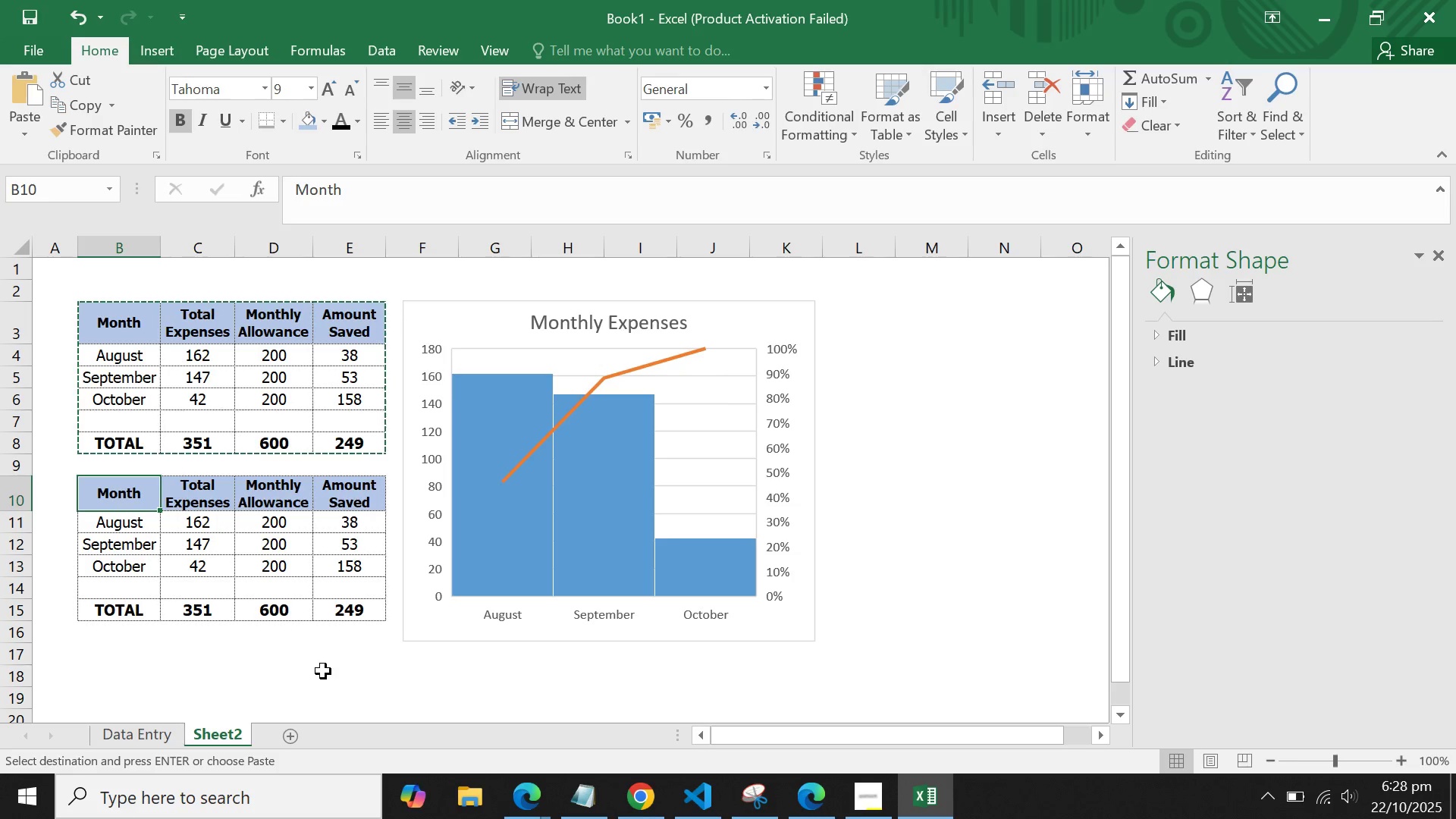 
left_click([320, 686])
 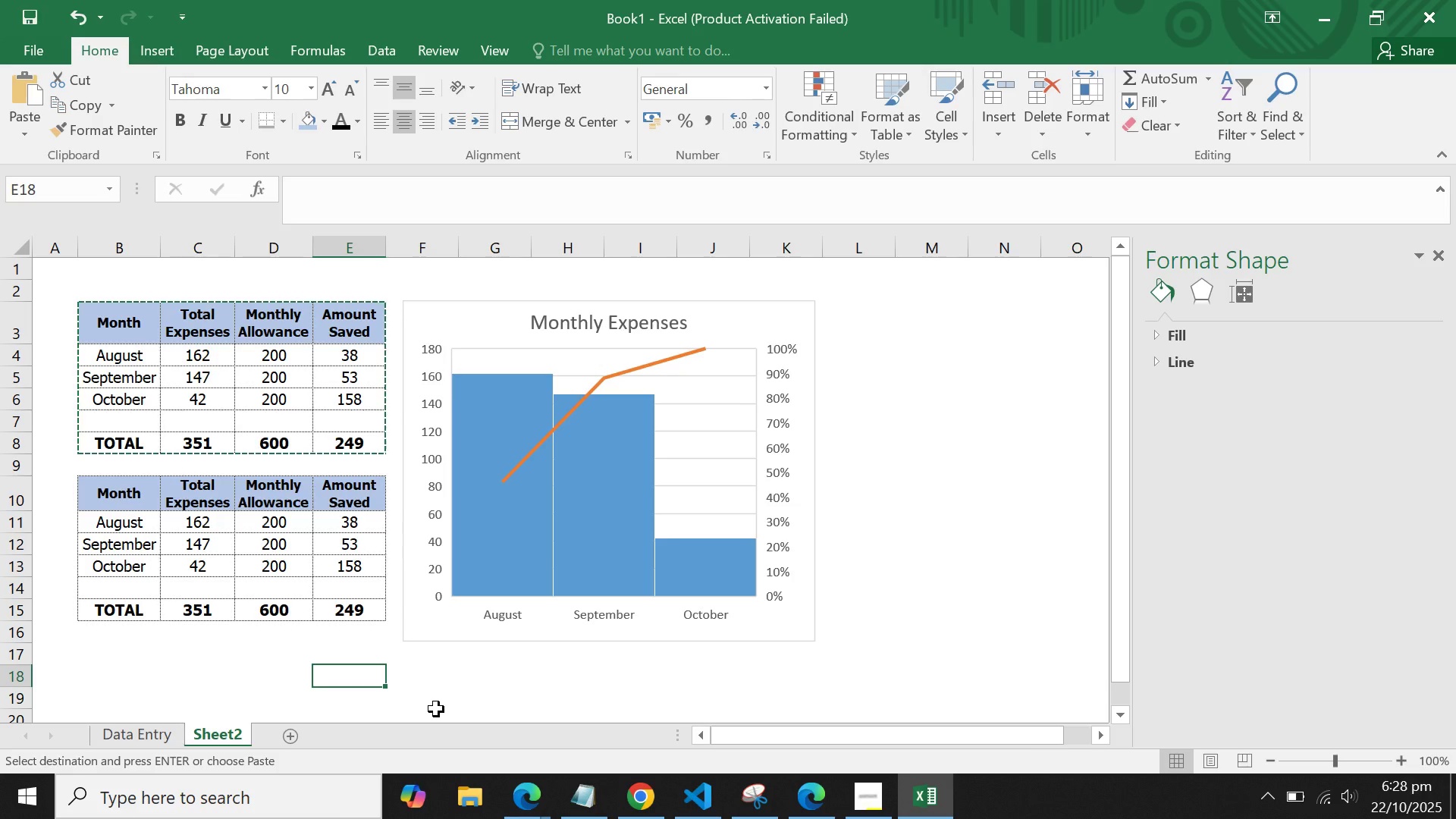 
wait(11.53)
 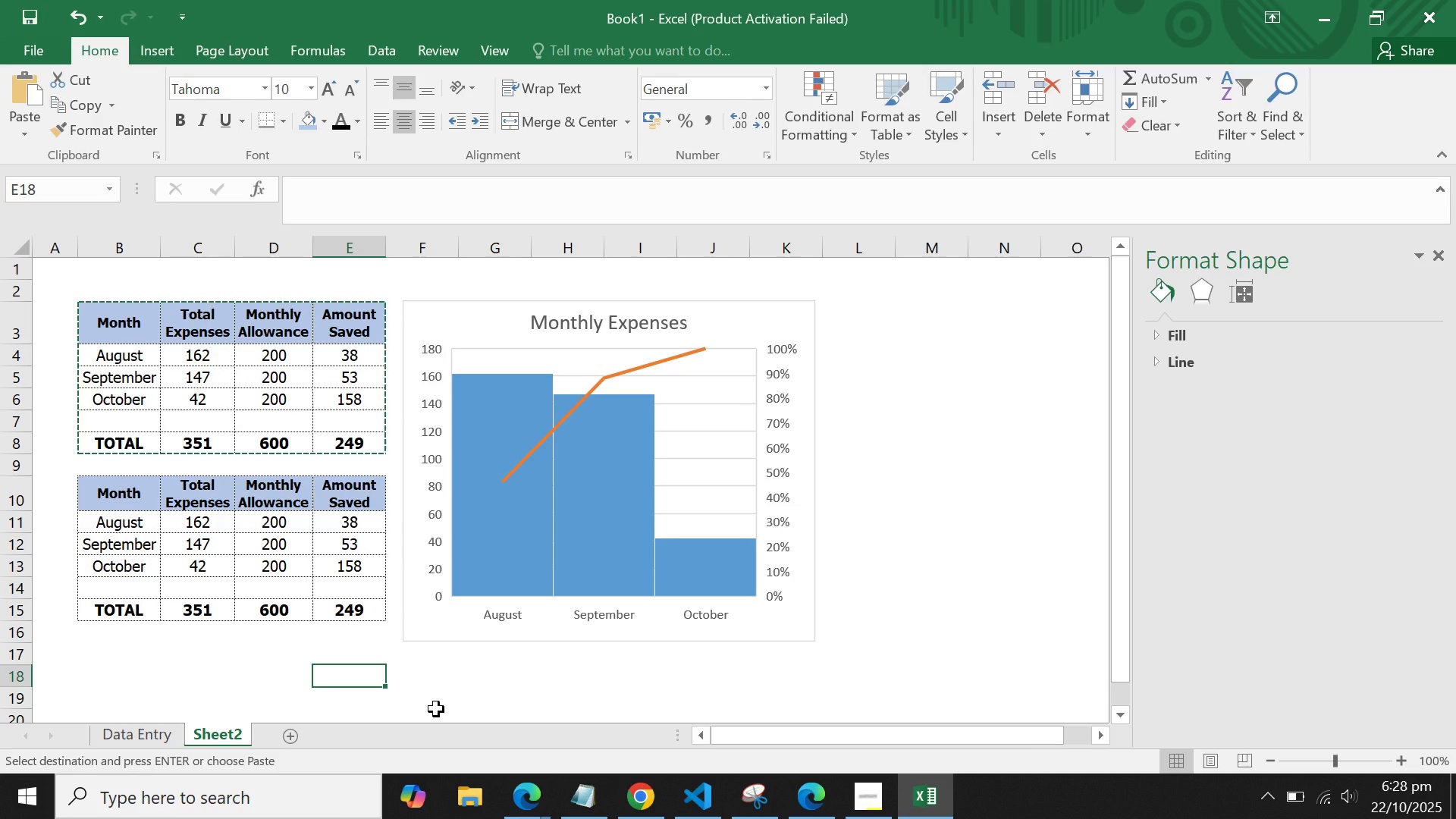 
left_click([484, 540])
 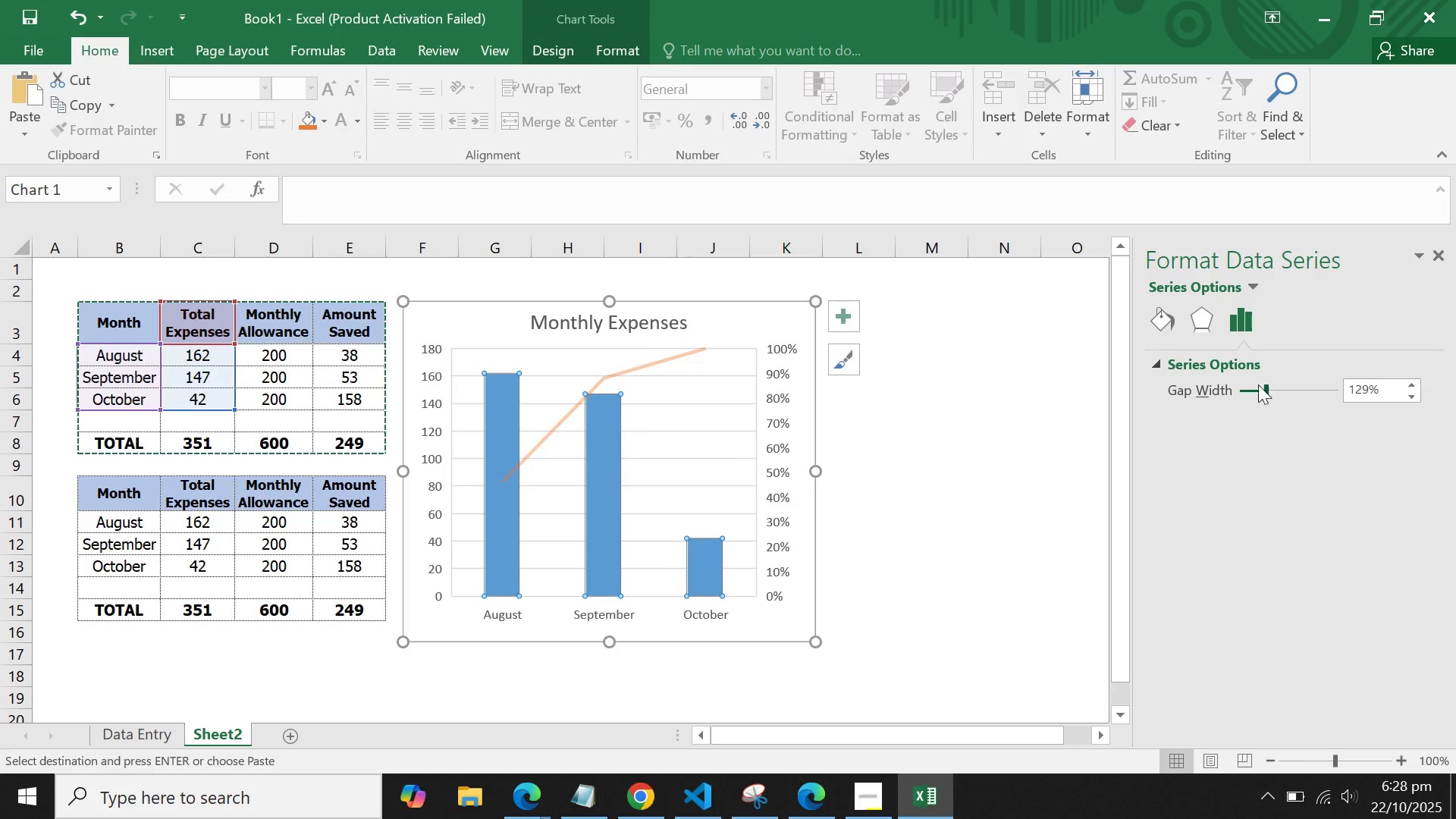 
wait(11.42)
 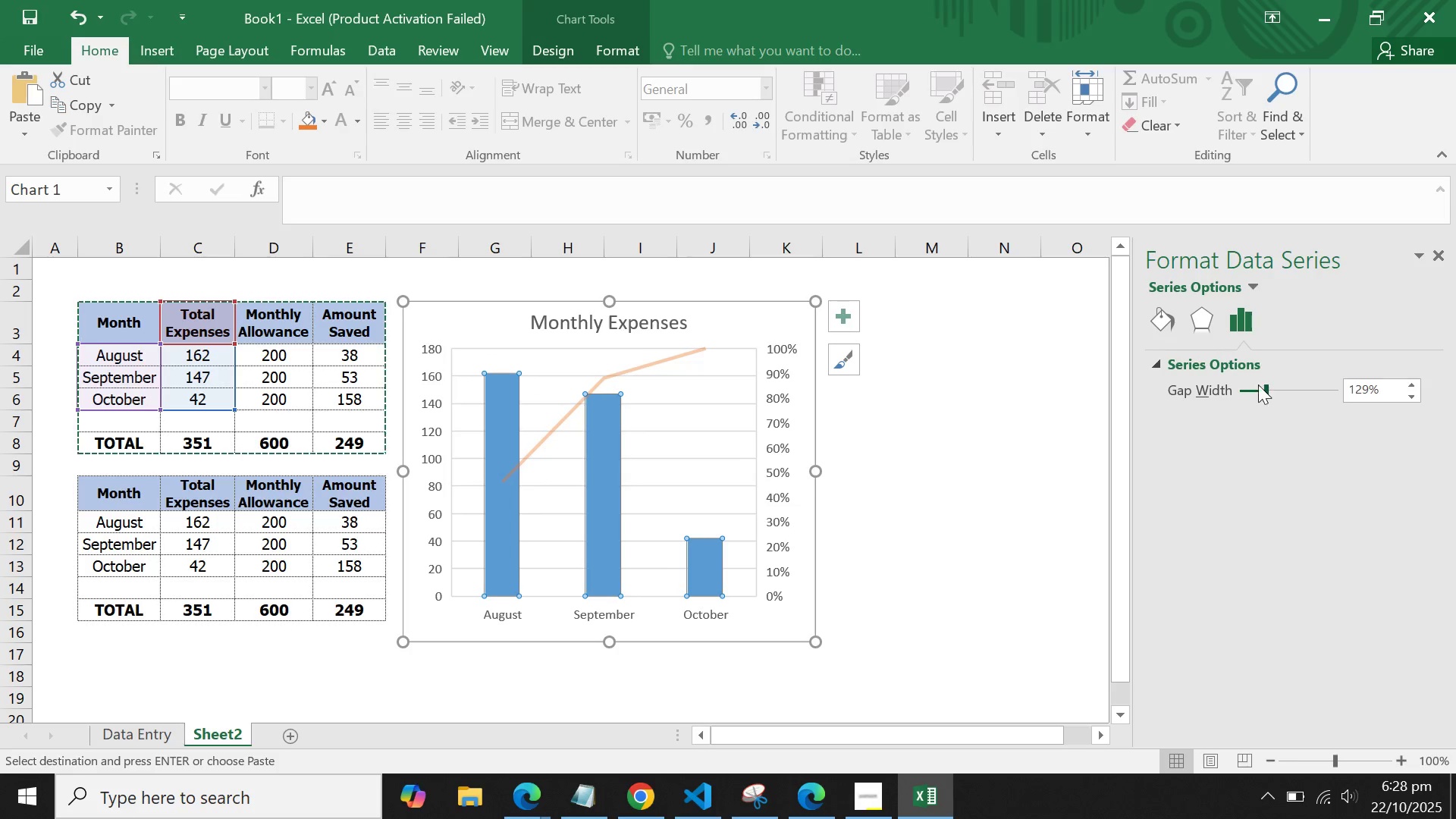 
left_click([1417, 395])
 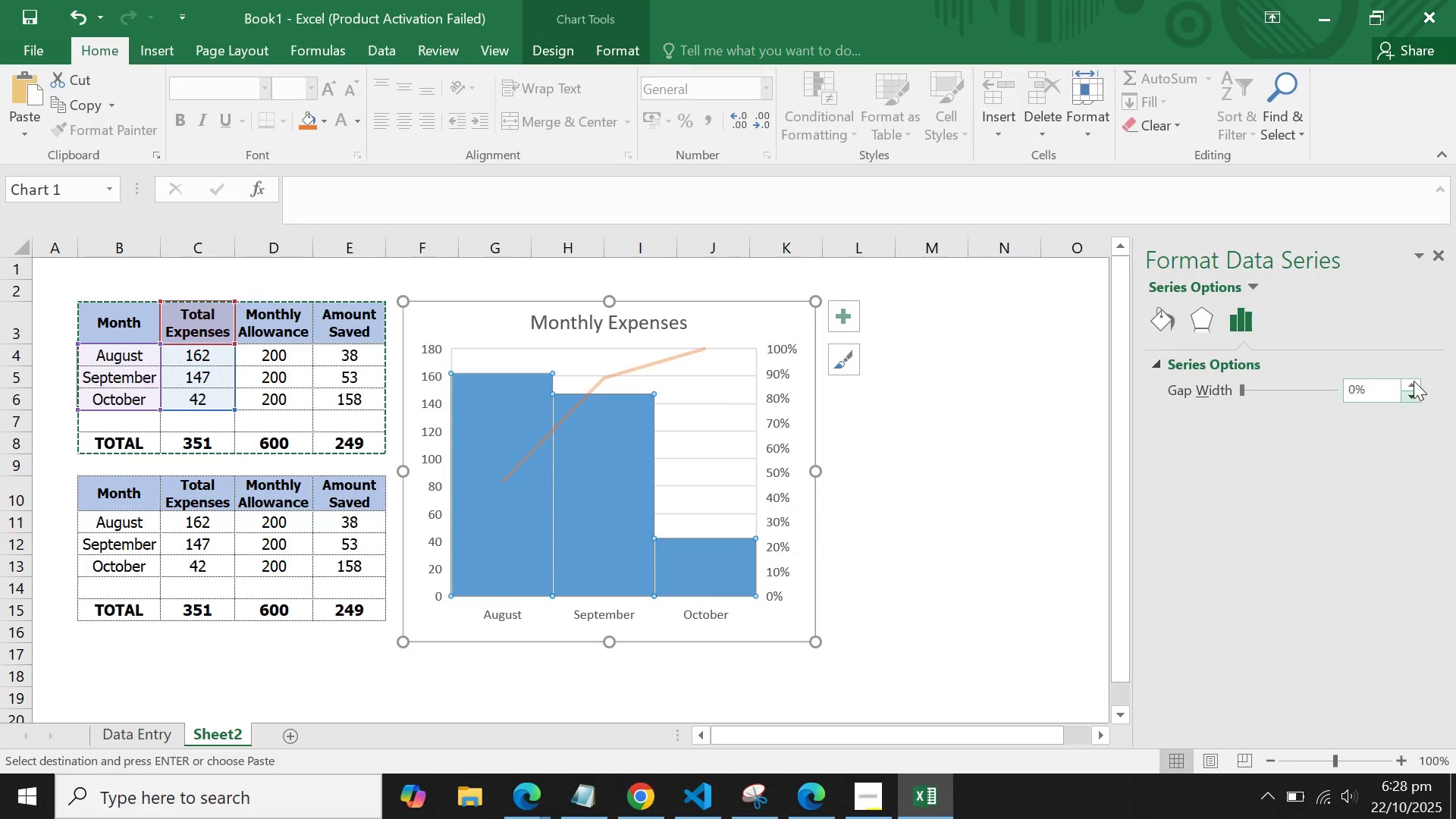 
left_click([1414, 380])
 